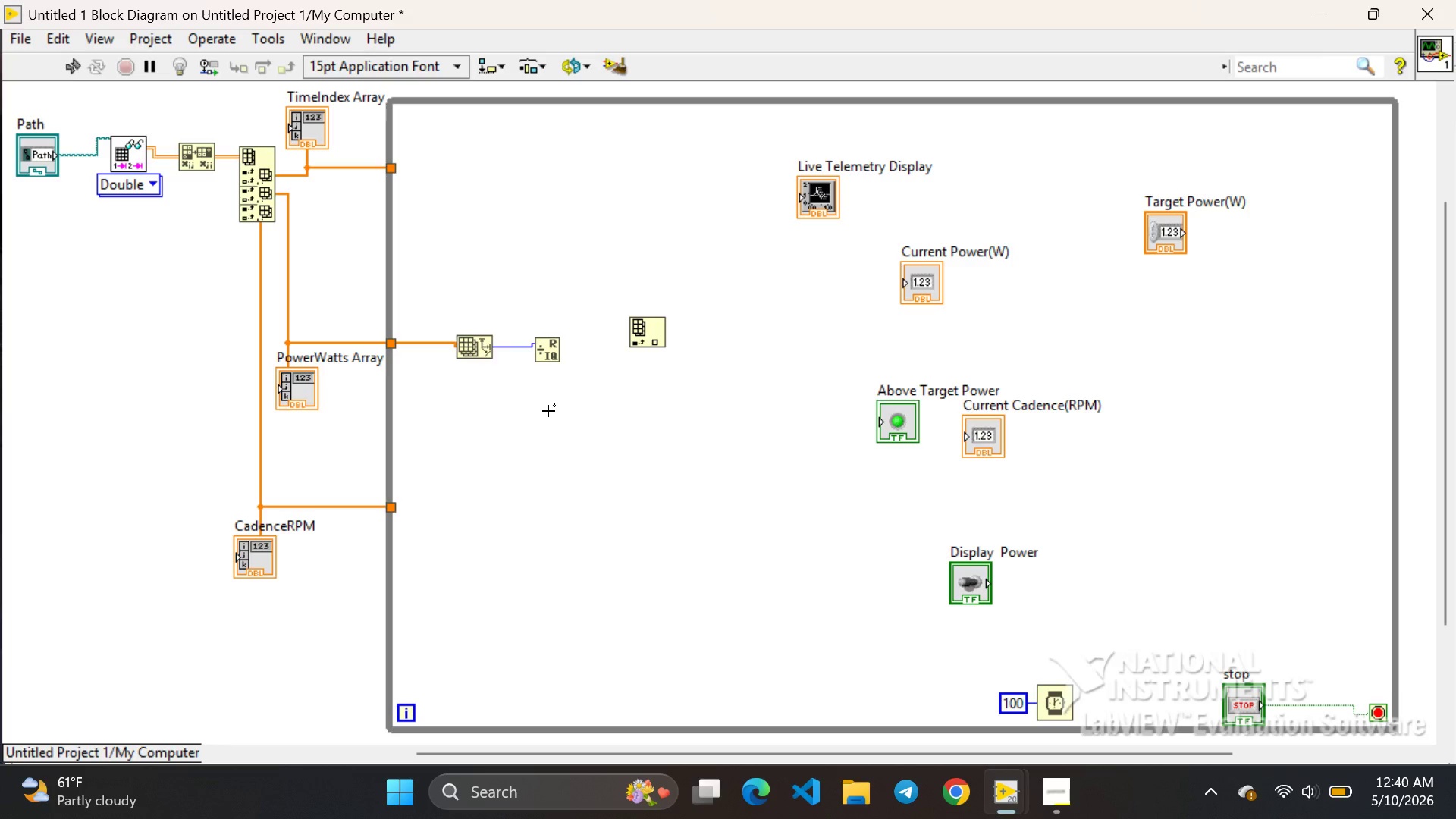 
mouse_move([480, 348])
 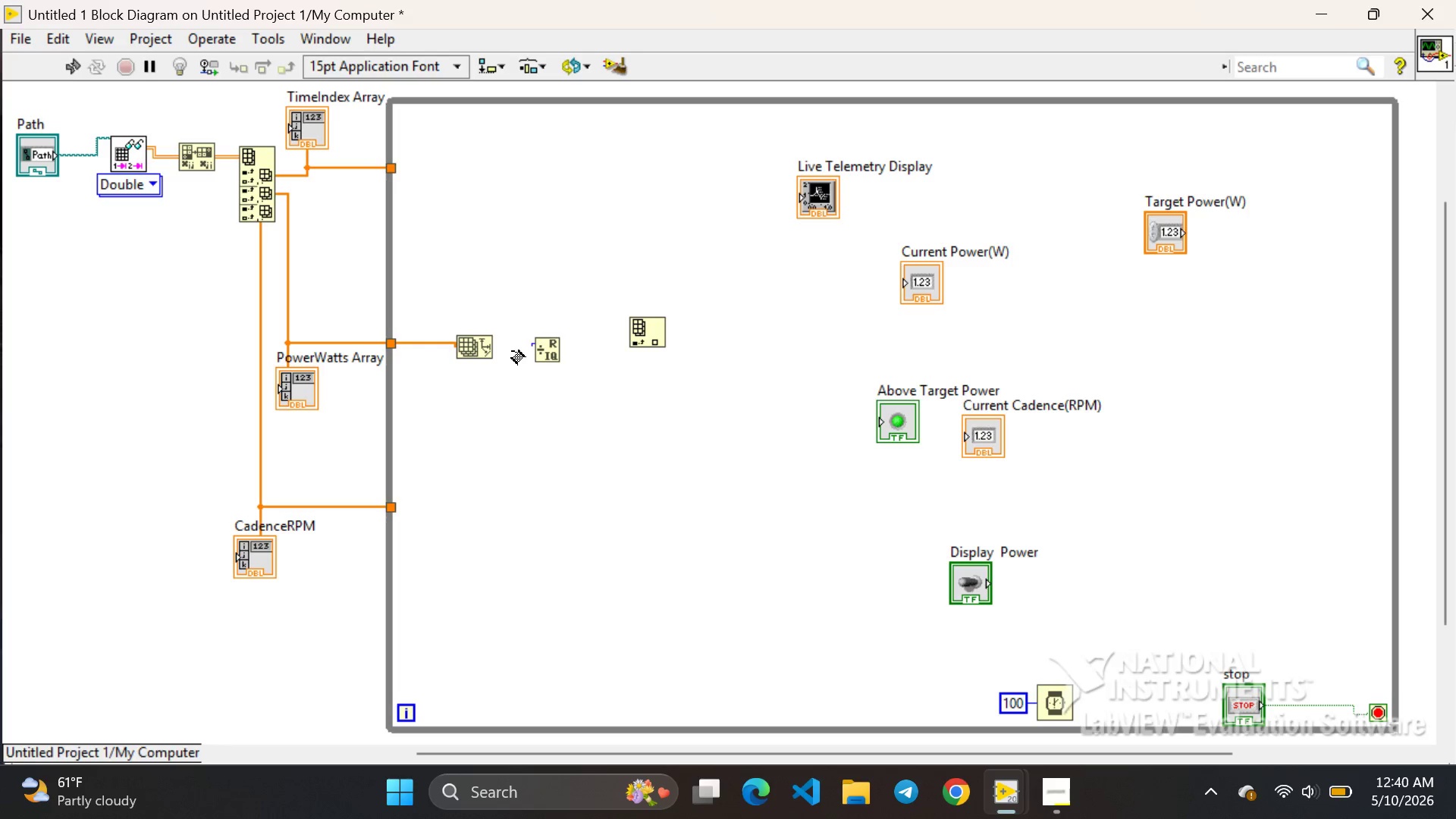 
left_click([511, 347])
 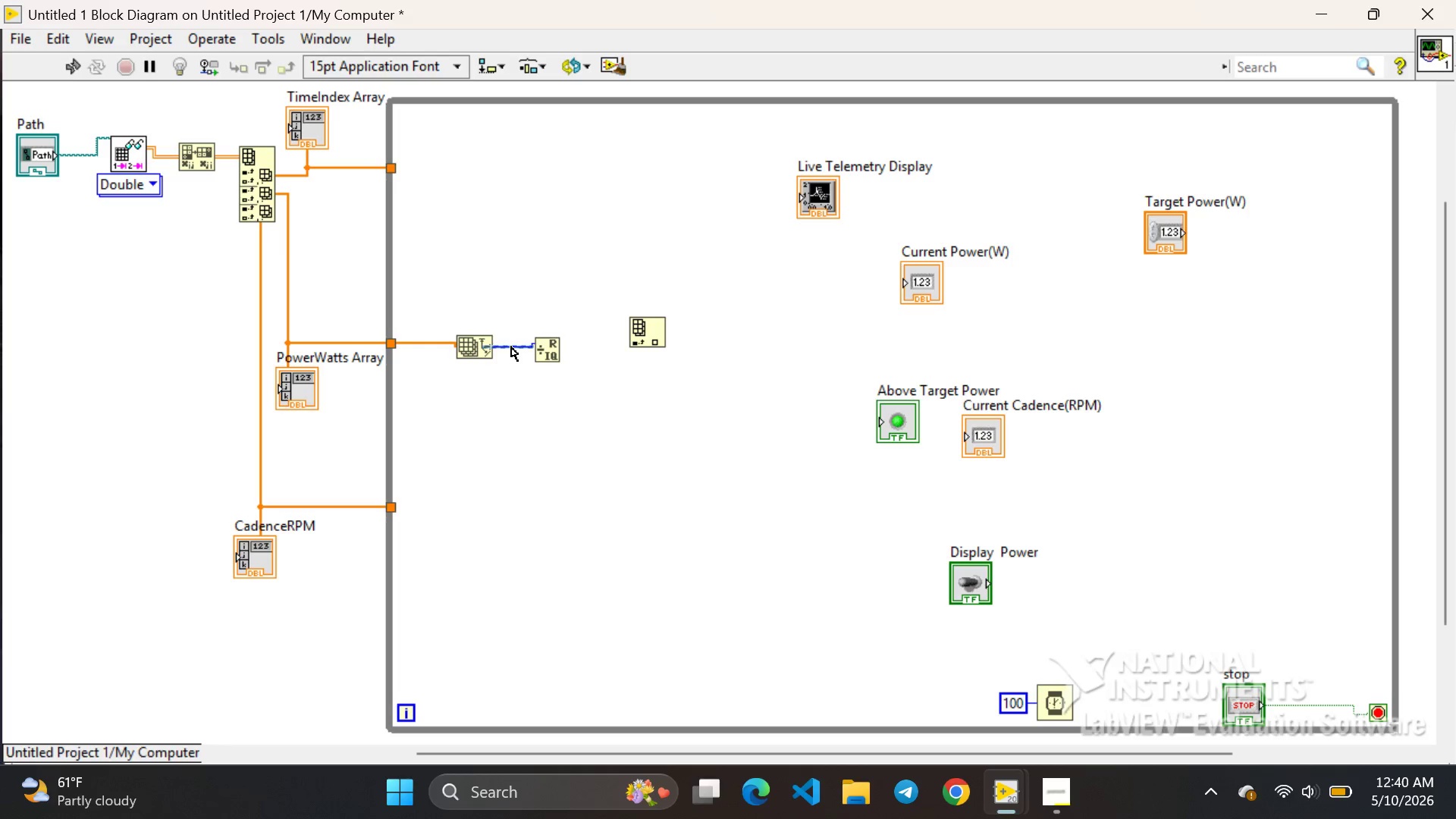 
key(Backspace)
 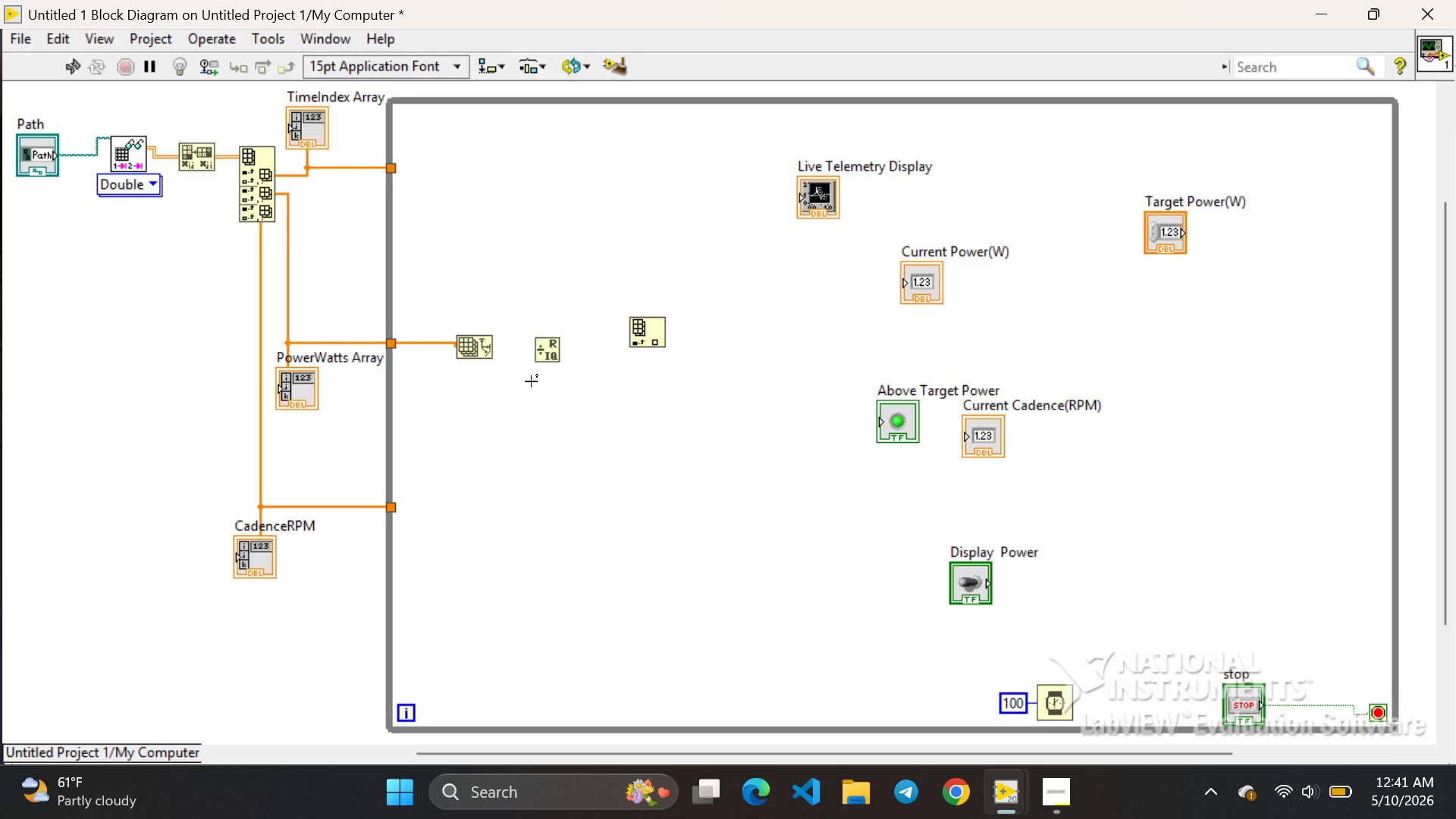 
wait(103.15)
 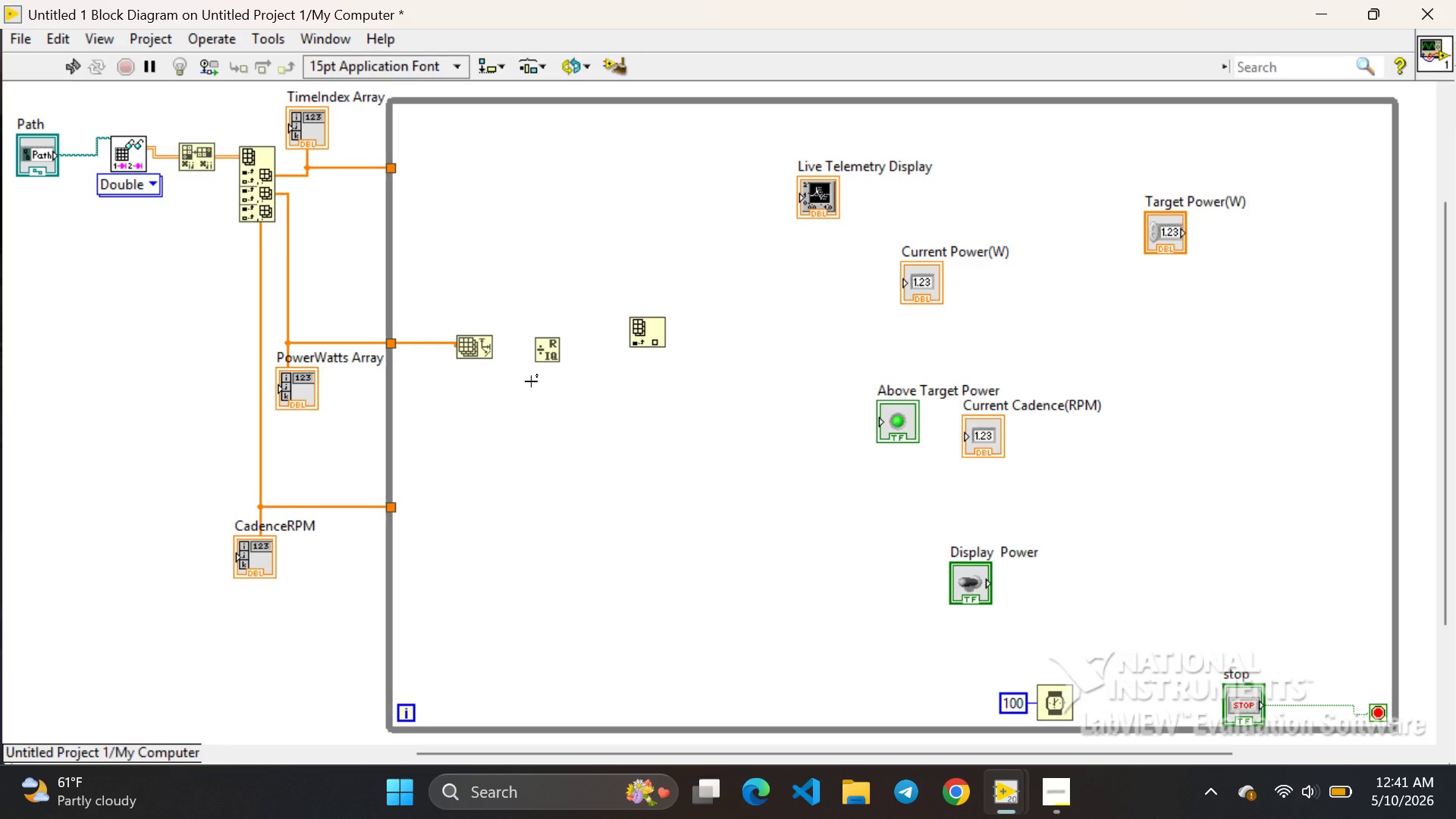 
mouse_move([433, 699])
 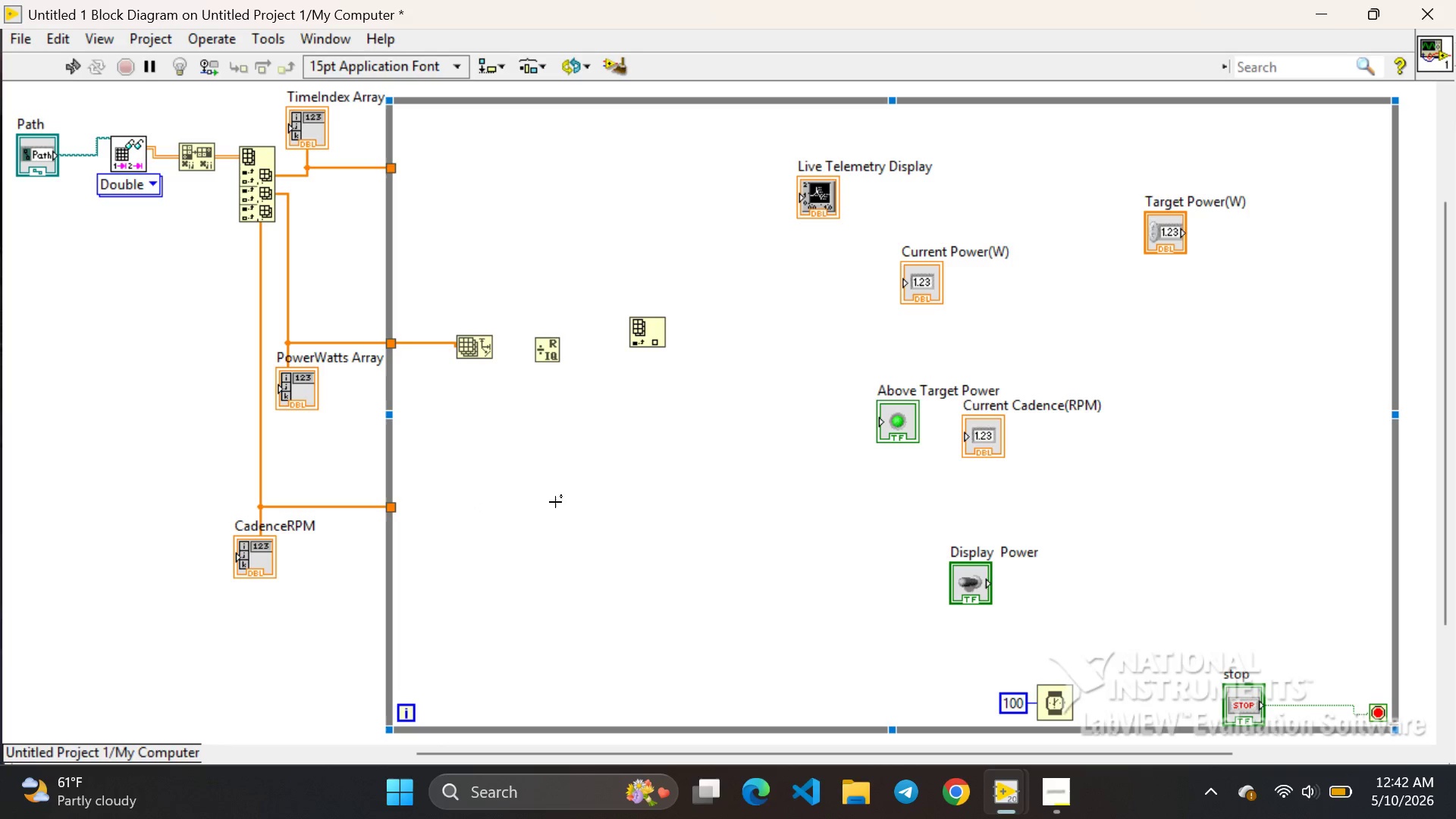 
wait(5.14)
 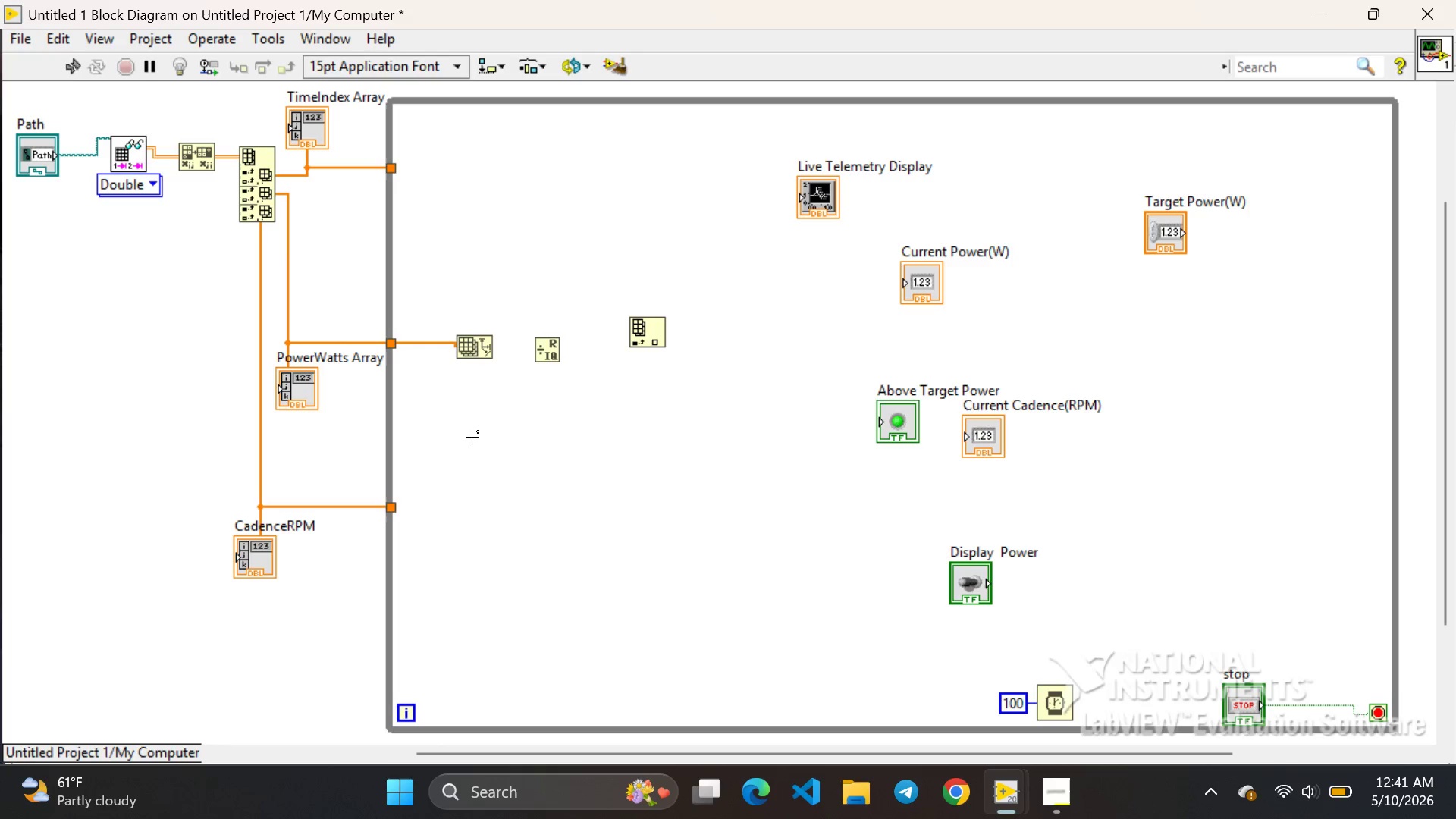 
left_click([548, 355])
 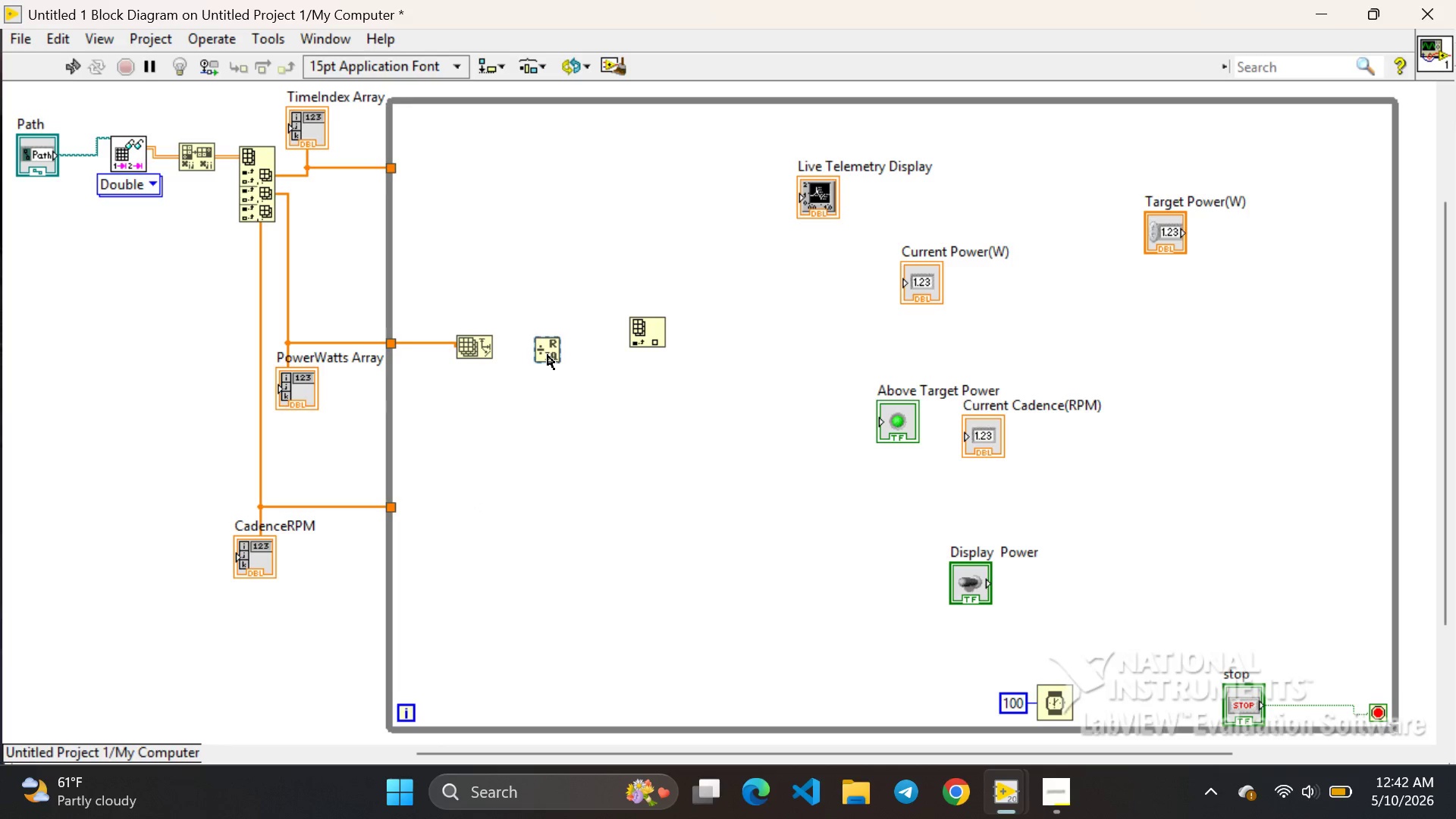 
left_click_drag(start_coordinate=[548, 355], to_coordinate=[527, 429])
 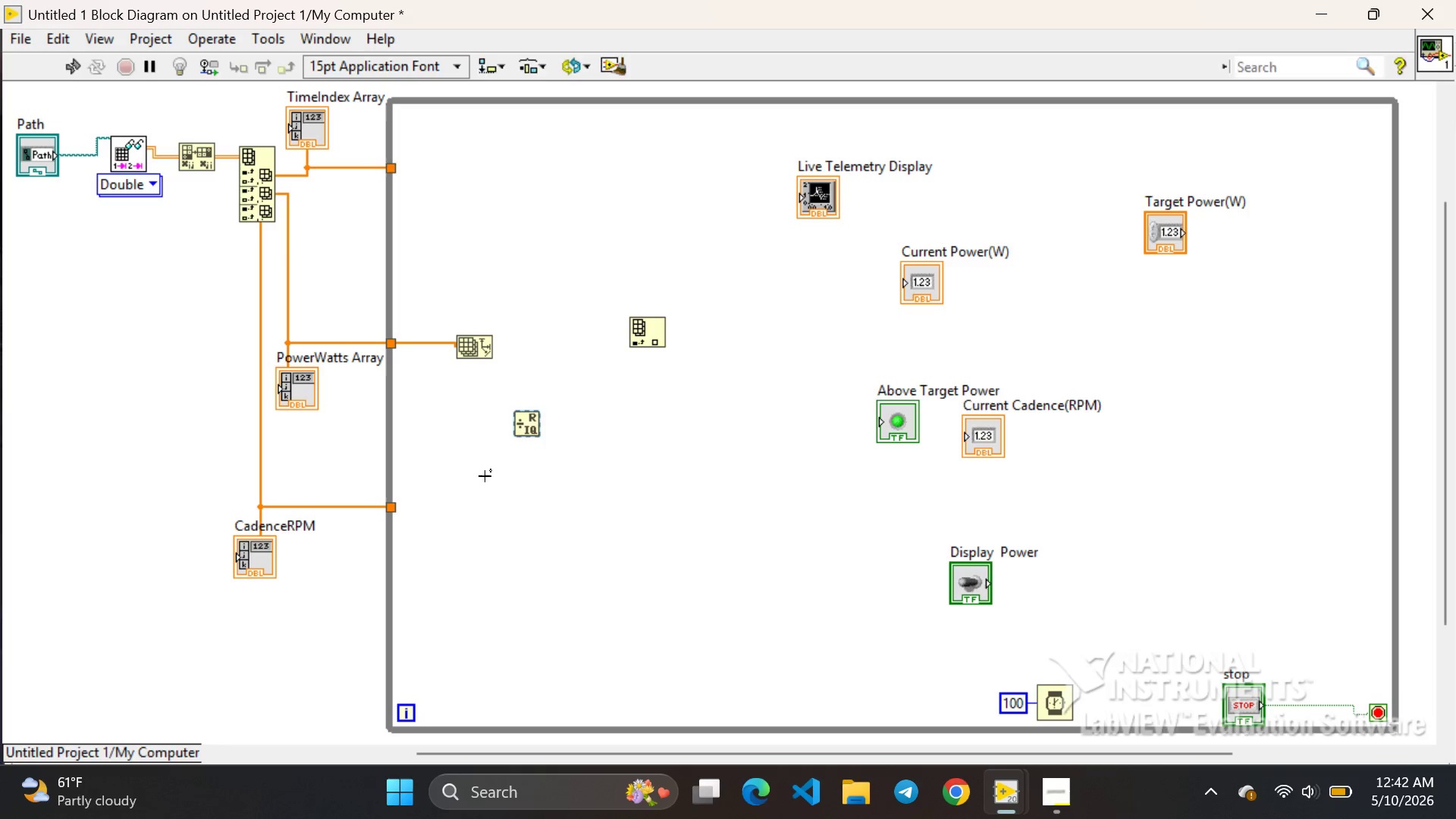 
left_click([485, 476])
 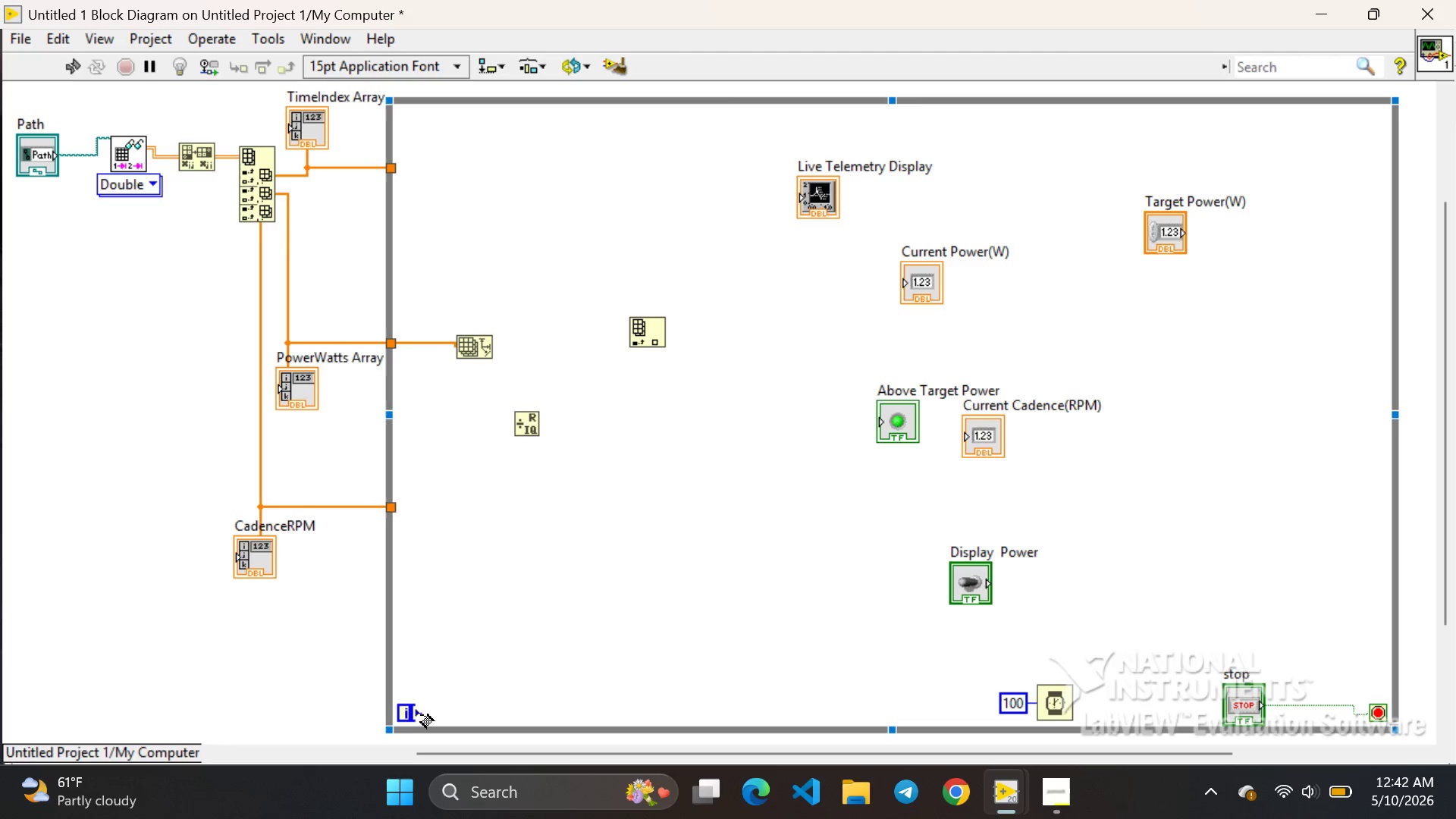 
left_click_drag(start_coordinate=[421, 714], to_coordinate=[462, 416])
 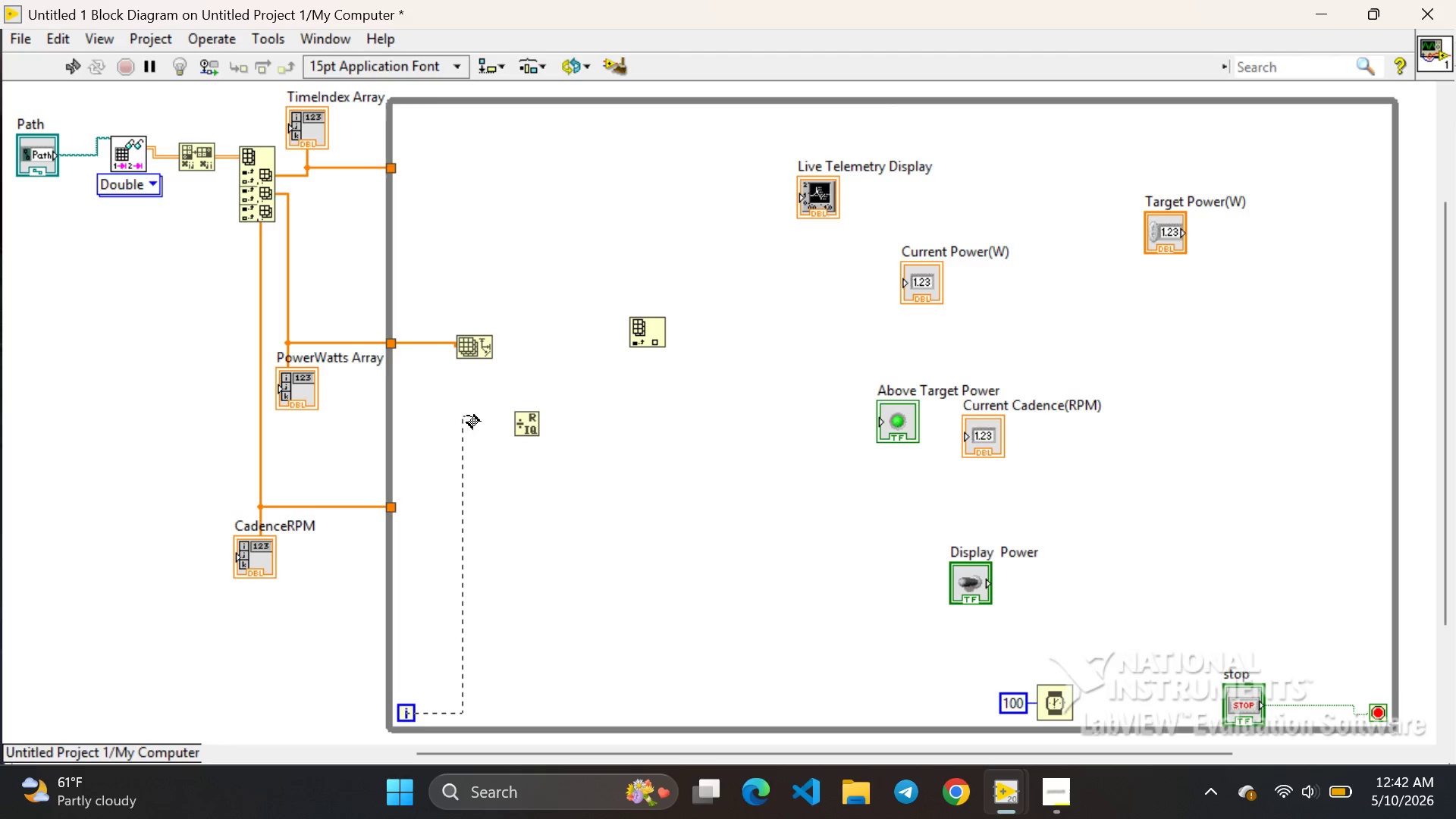 
left_click_drag(start_coordinate=[462, 416], to_coordinate=[510, 420])
 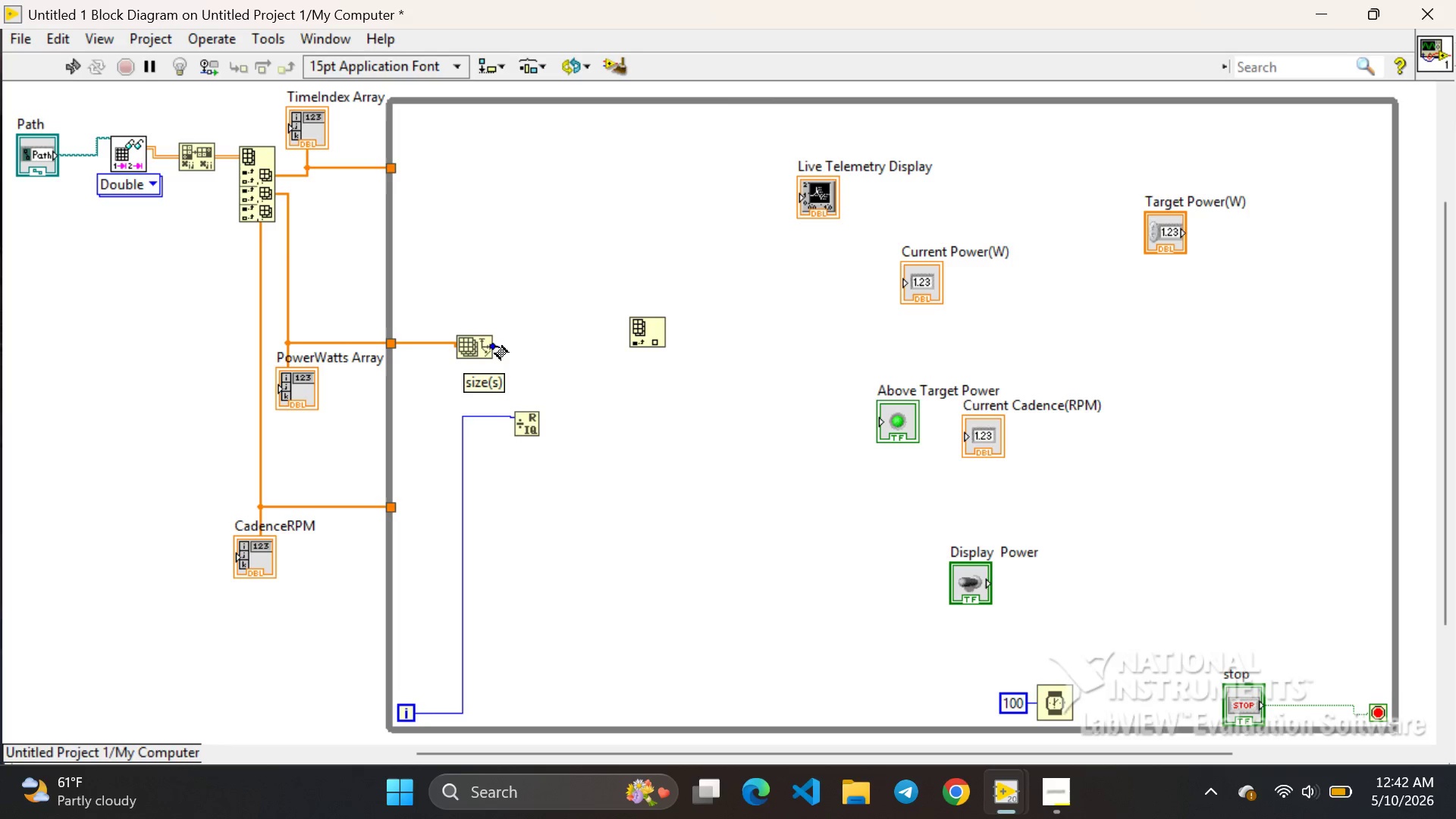 
left_click_drag(start_coordinate=[495, 347], to_coordinate=[501, 431])
 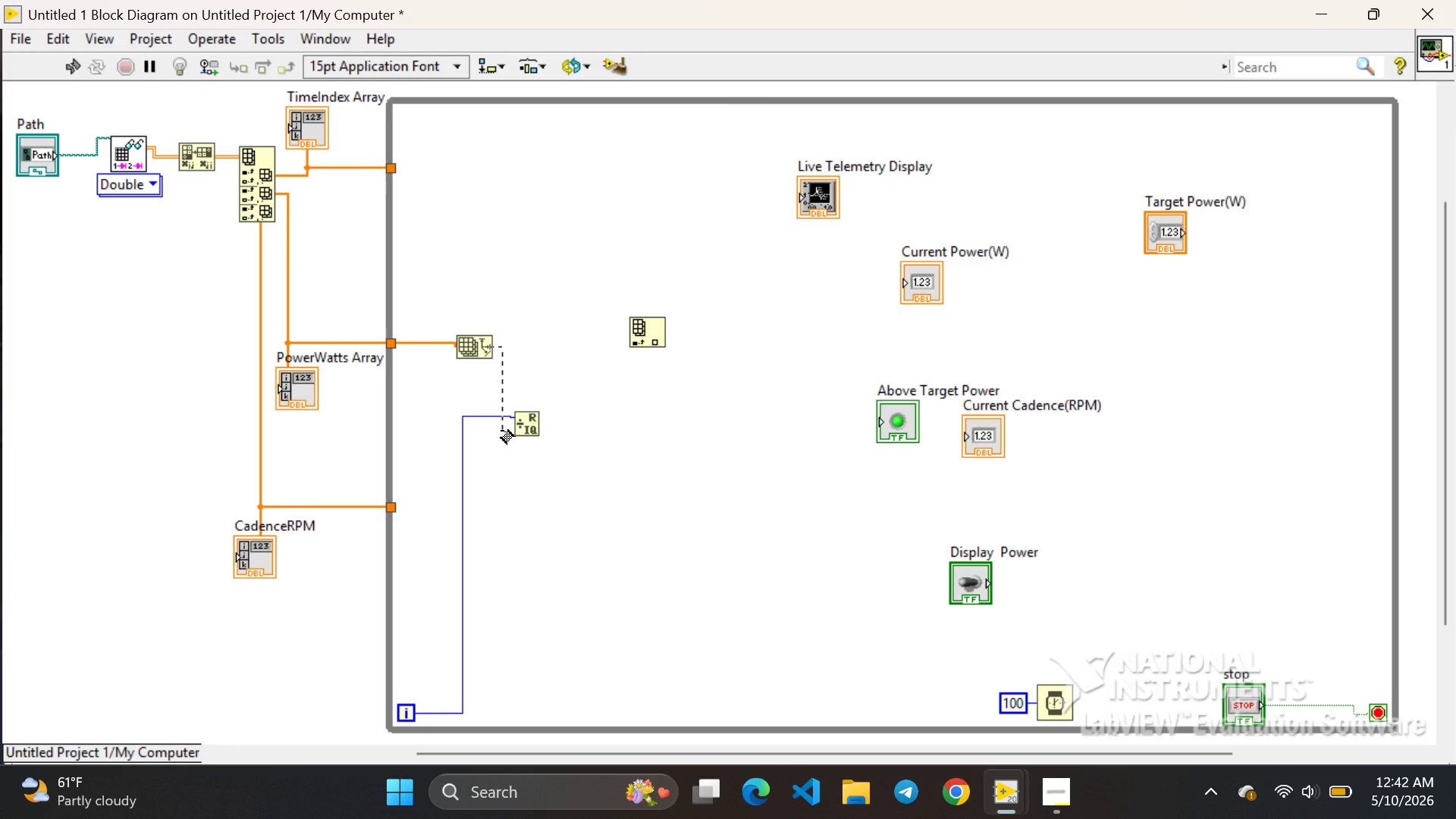 
left_click_drag(start_coordinate=[501, 431], to_coordinate=[515, 425])
 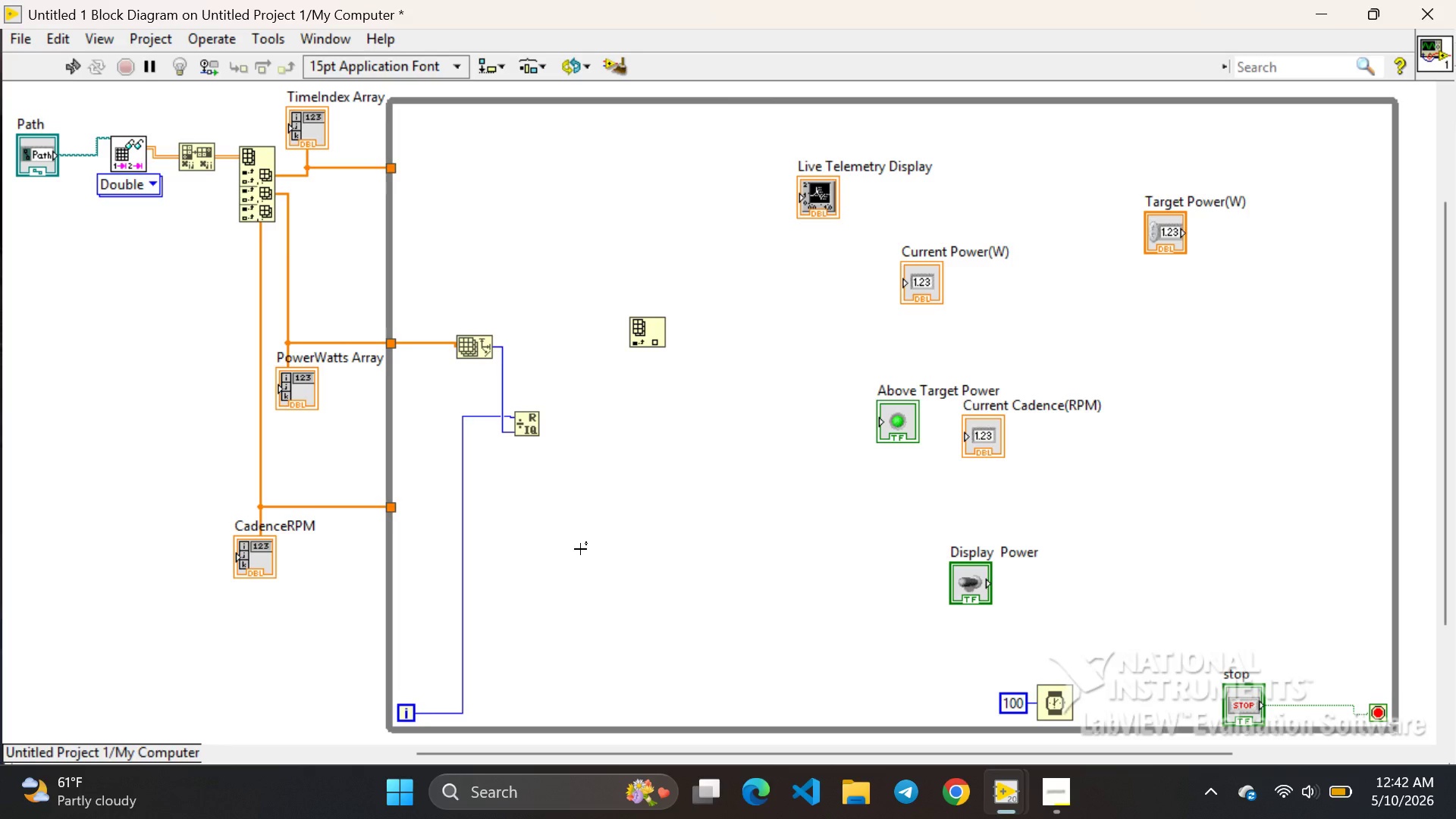 
wait(20.59)
 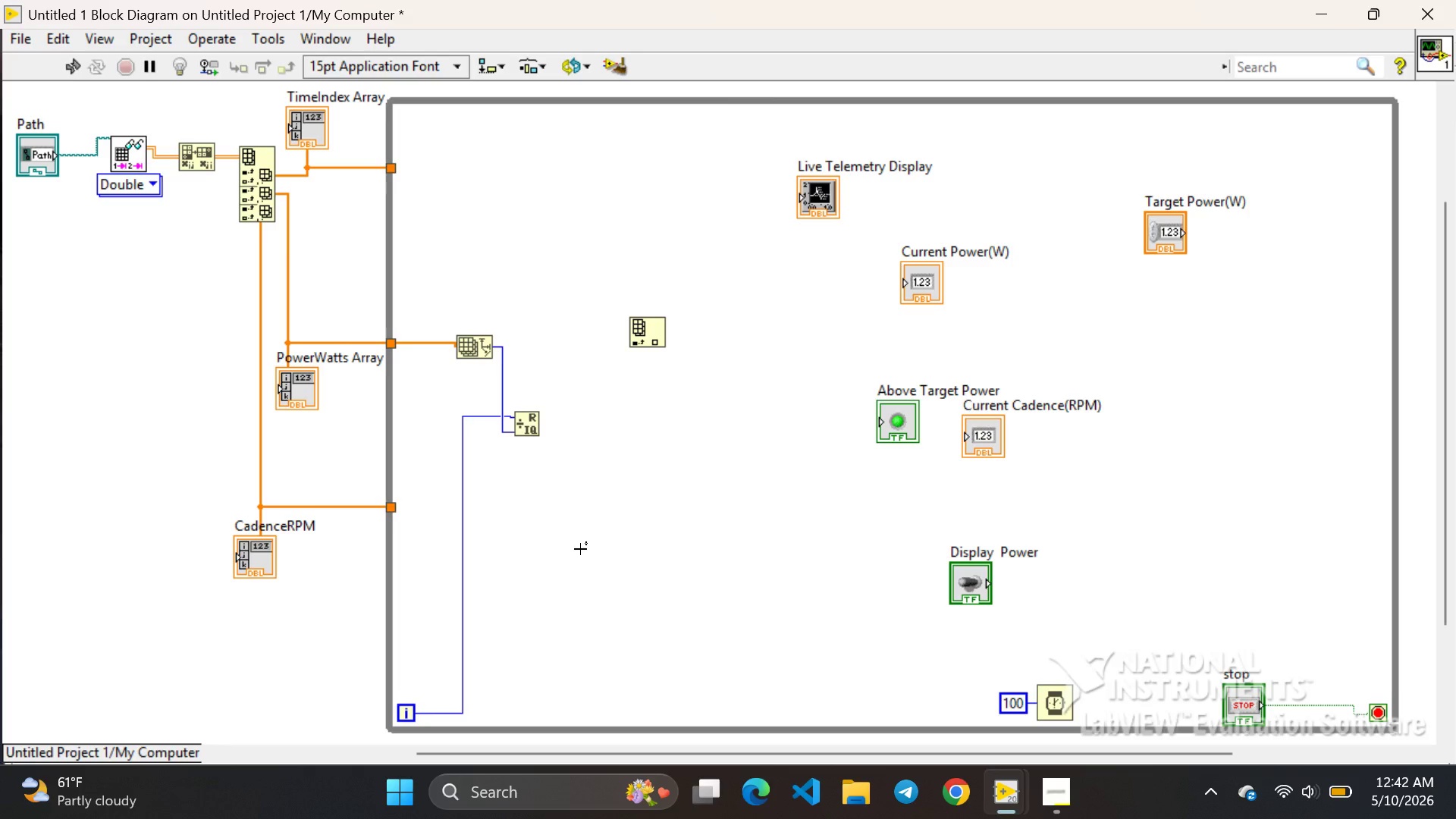 
left_click([653, 334])
 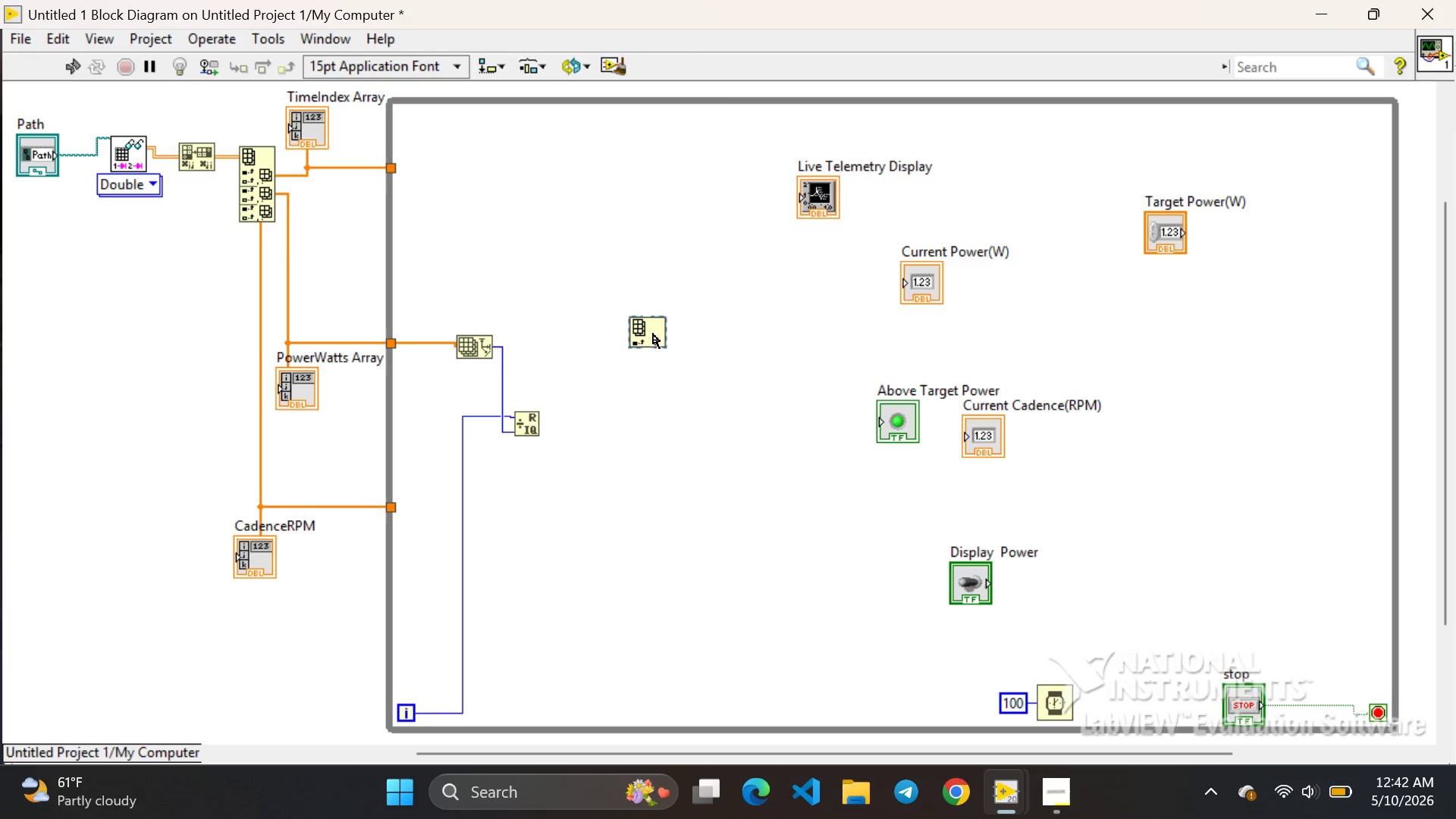 
left_click_drag(start_coordinate=[653, 334], to_coordinate=[626, 426])
 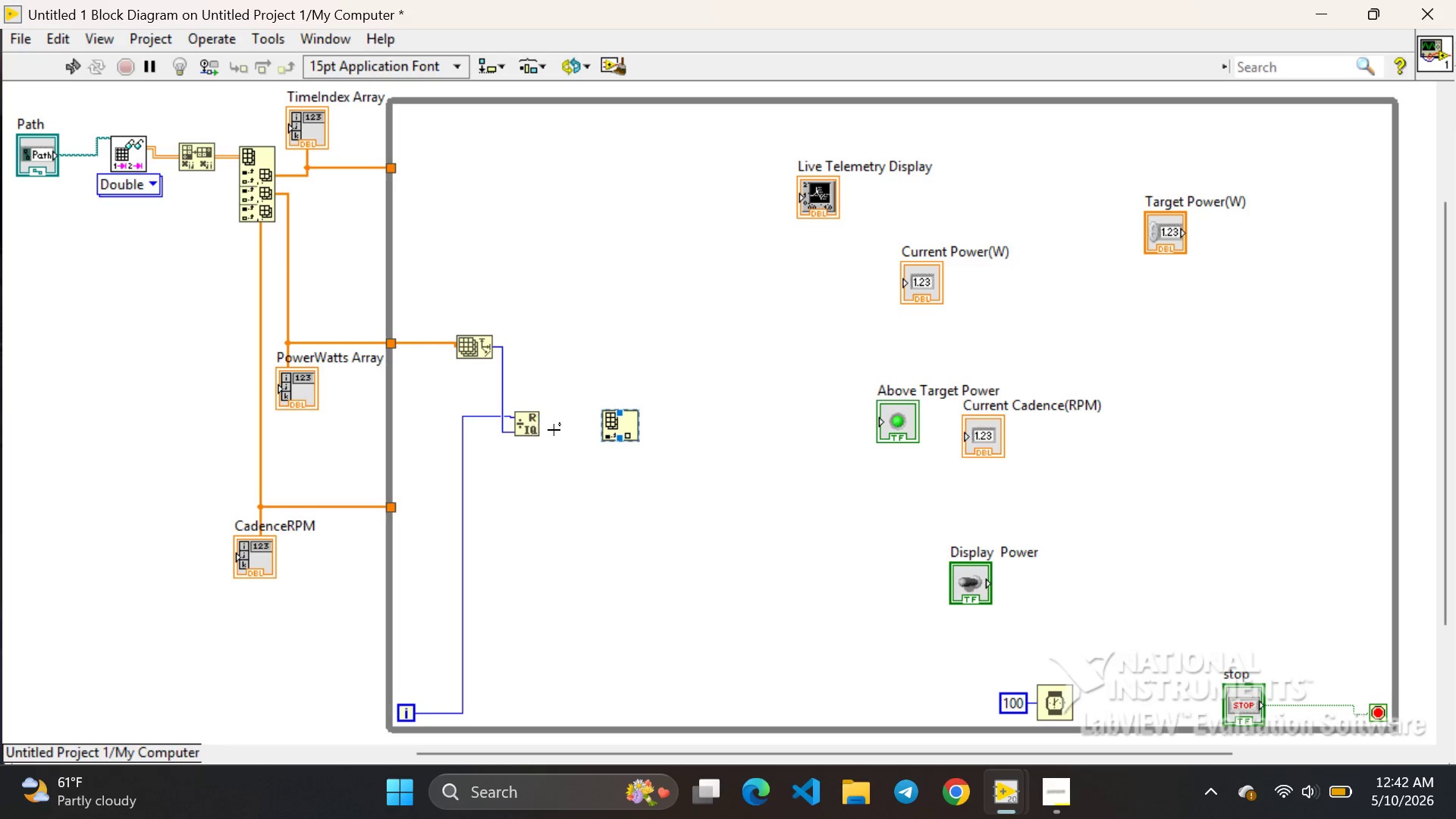 
left_click([554, 430])
 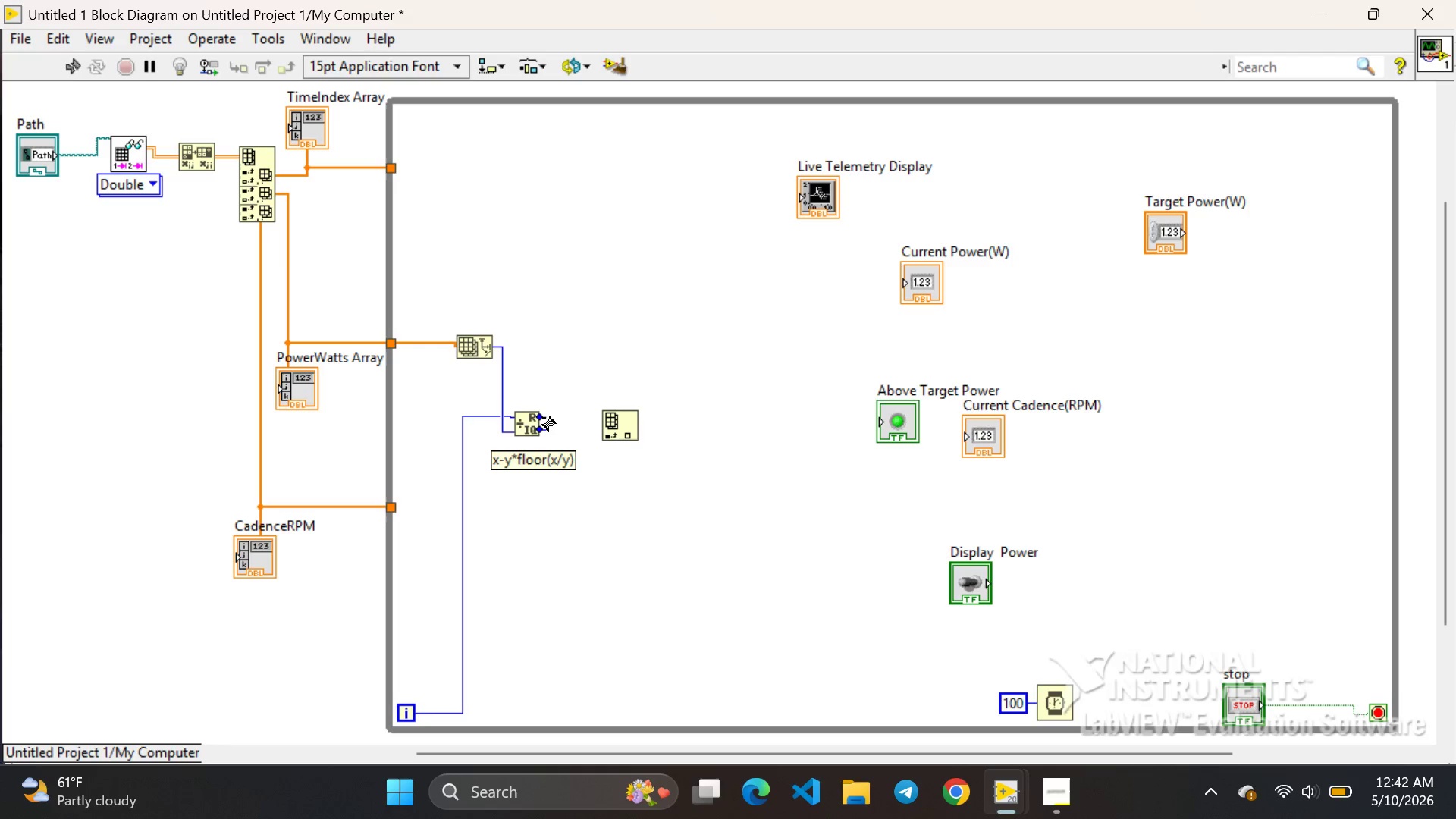 
mouse_move([590, 435])
 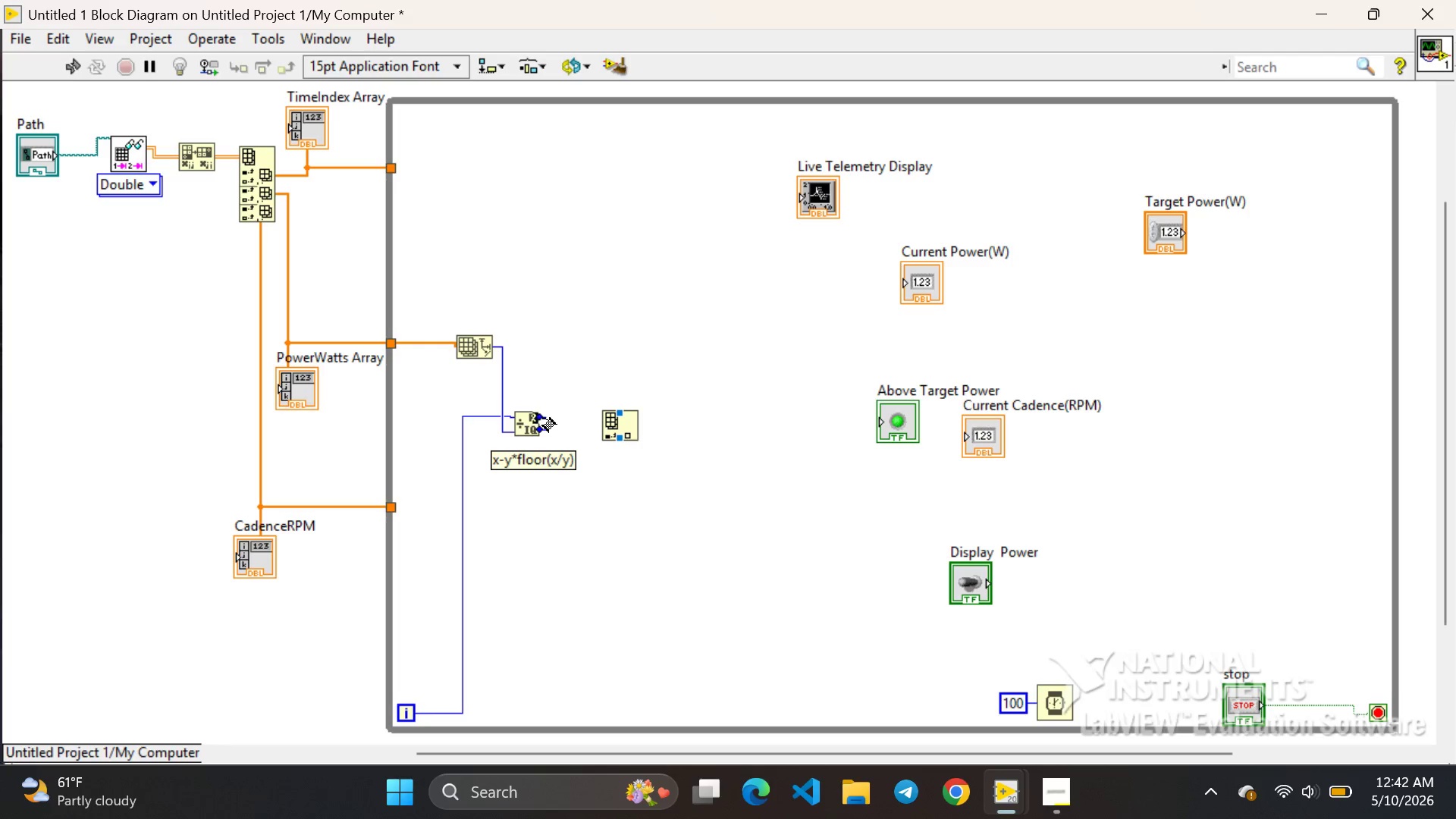 
left_click_drag(start_coordinate=[543, 419], to_coordinate=[579, 435])
 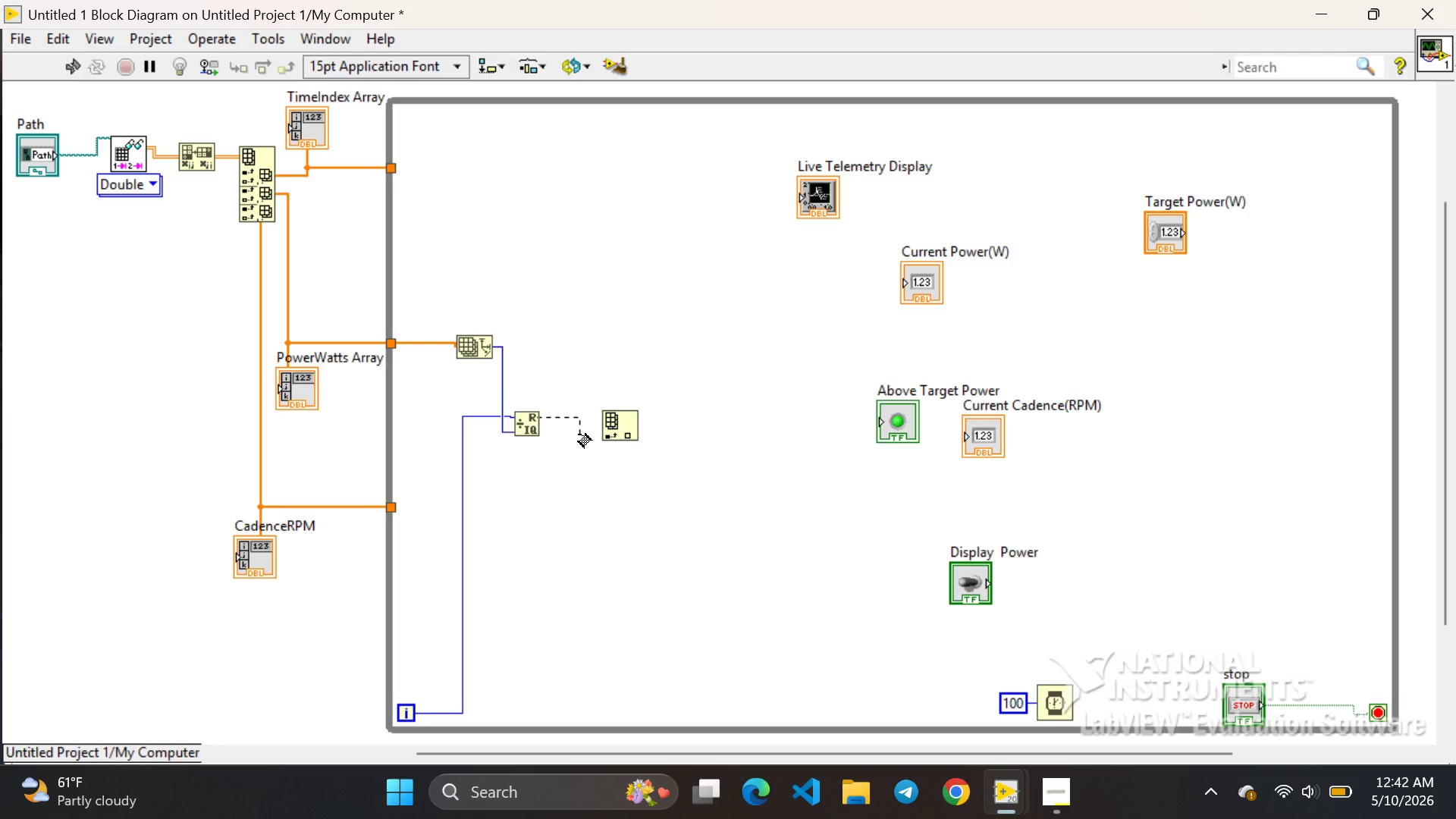 
left_click_drag(start_coordinate=[579, 435], to_coordinate=[601, 435])
 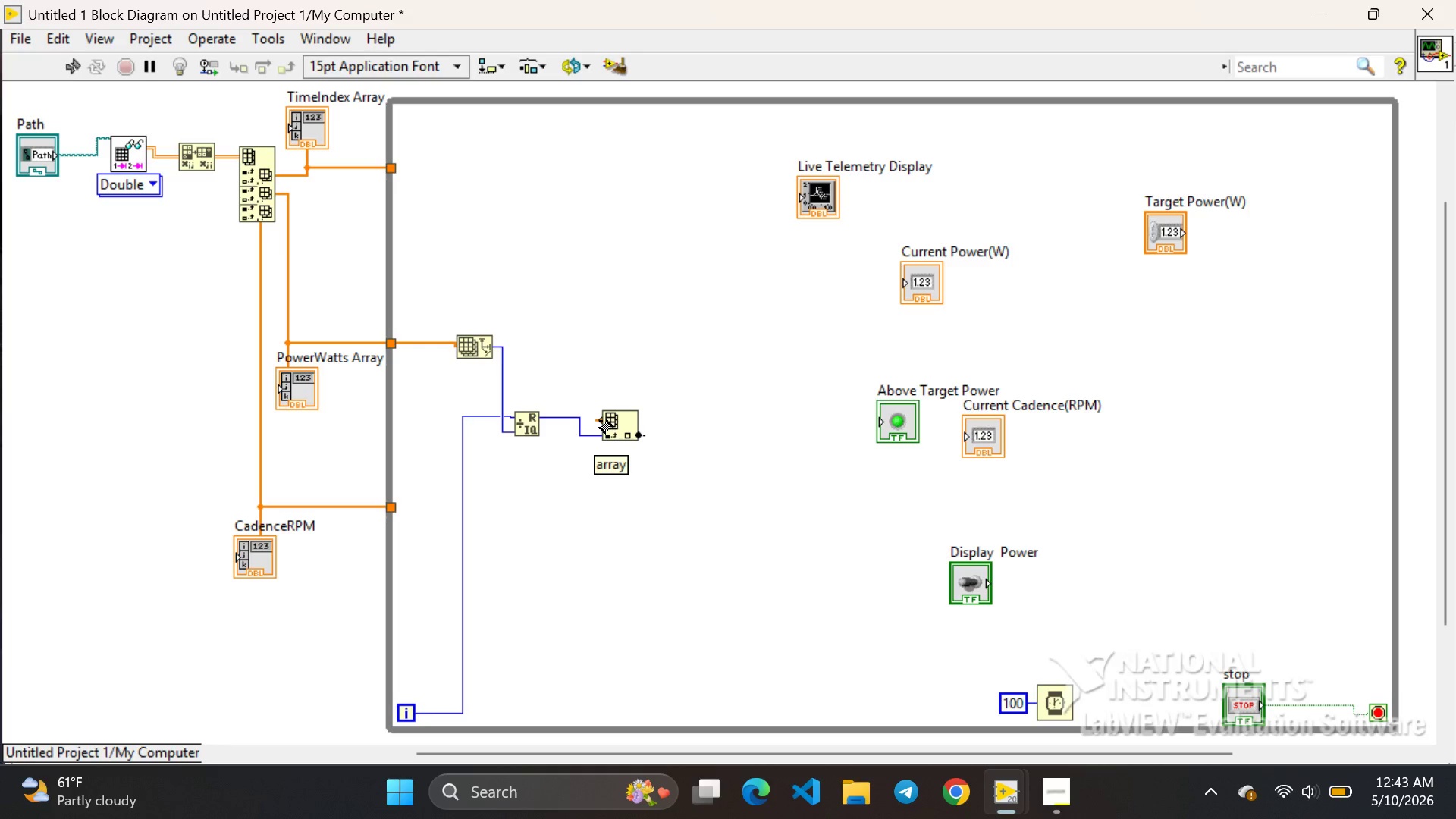 
wait(39.72)
 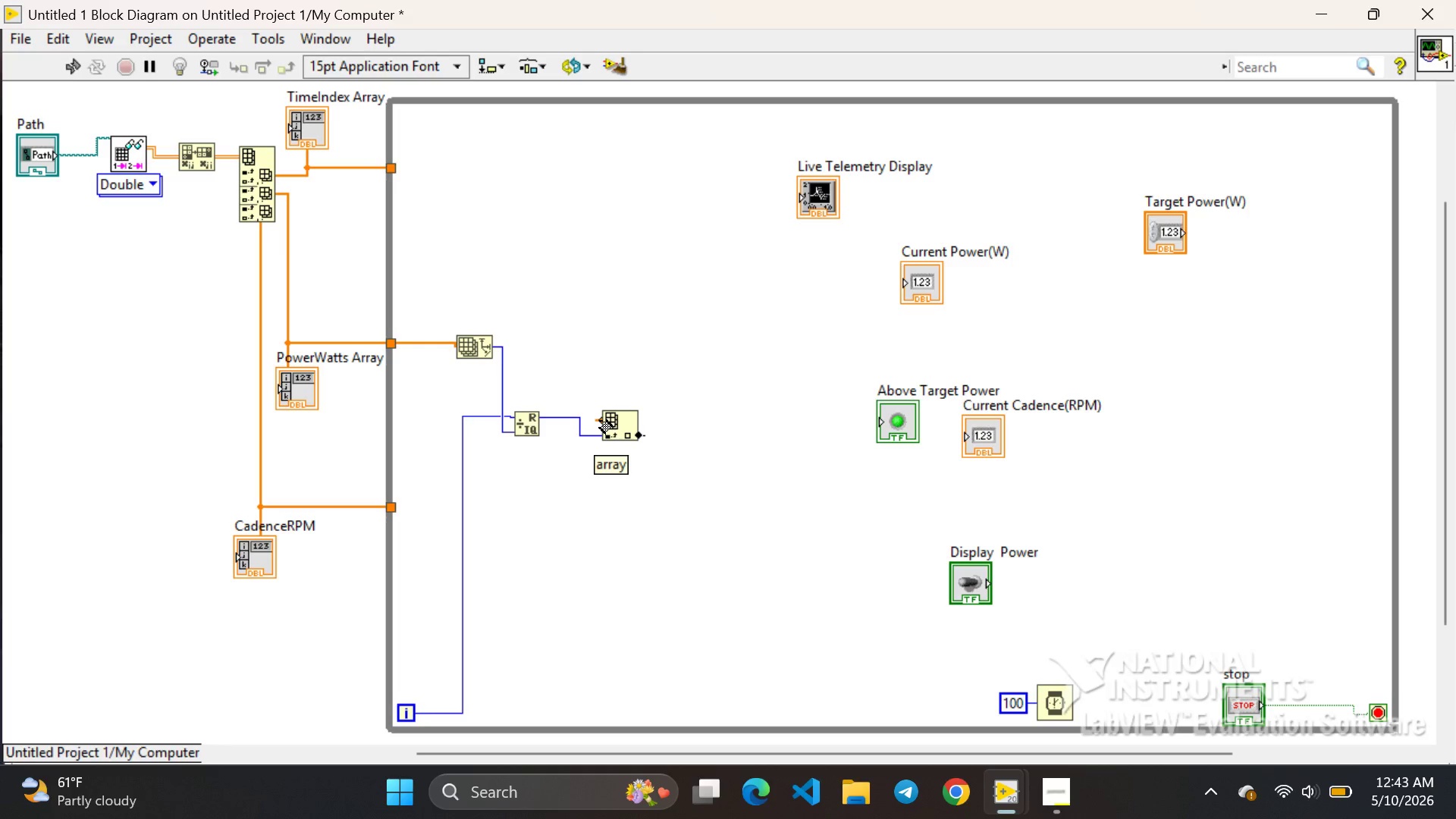 
mouse_move([618, 415])
 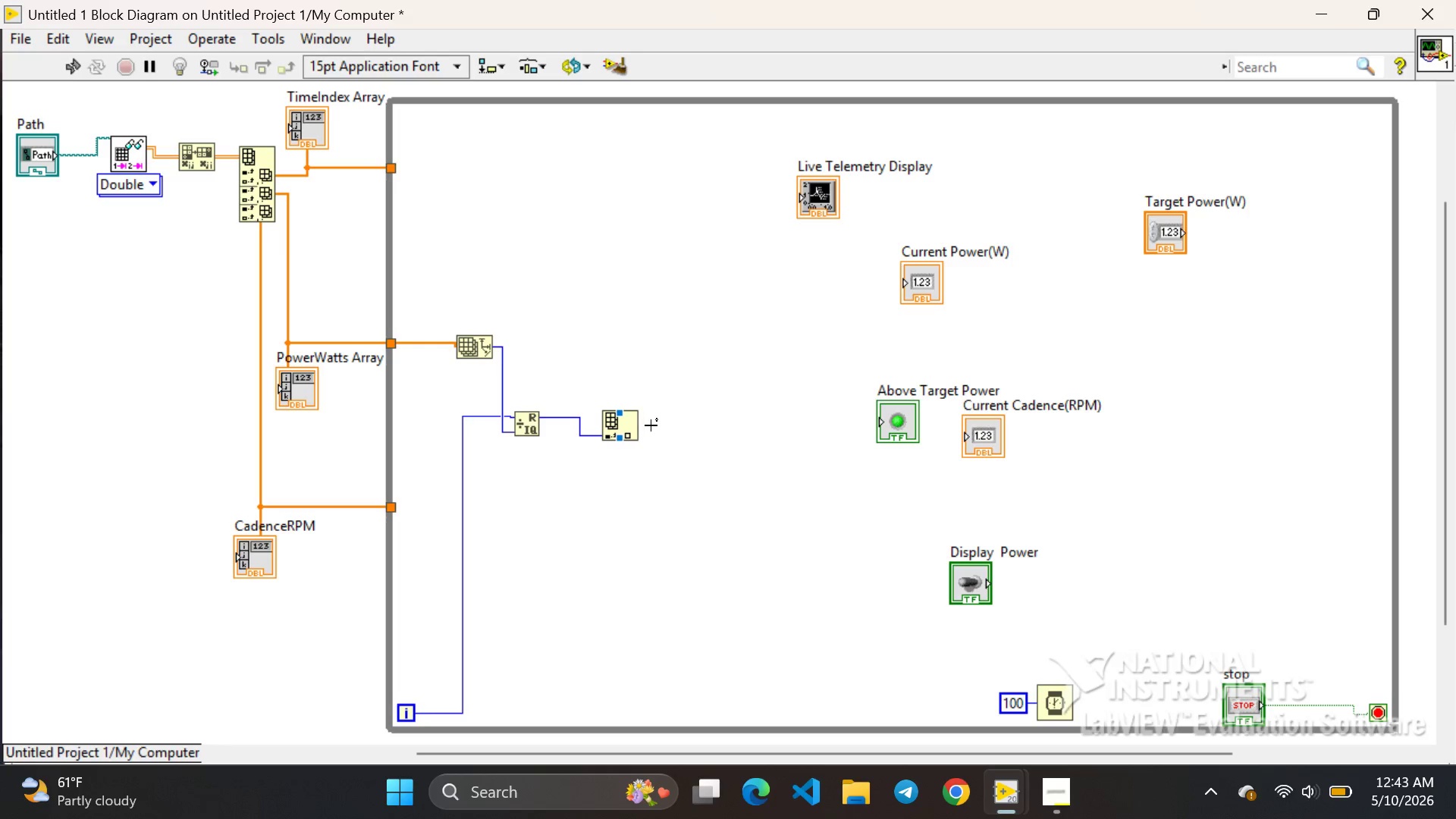 
mouse_move([666, 439])
 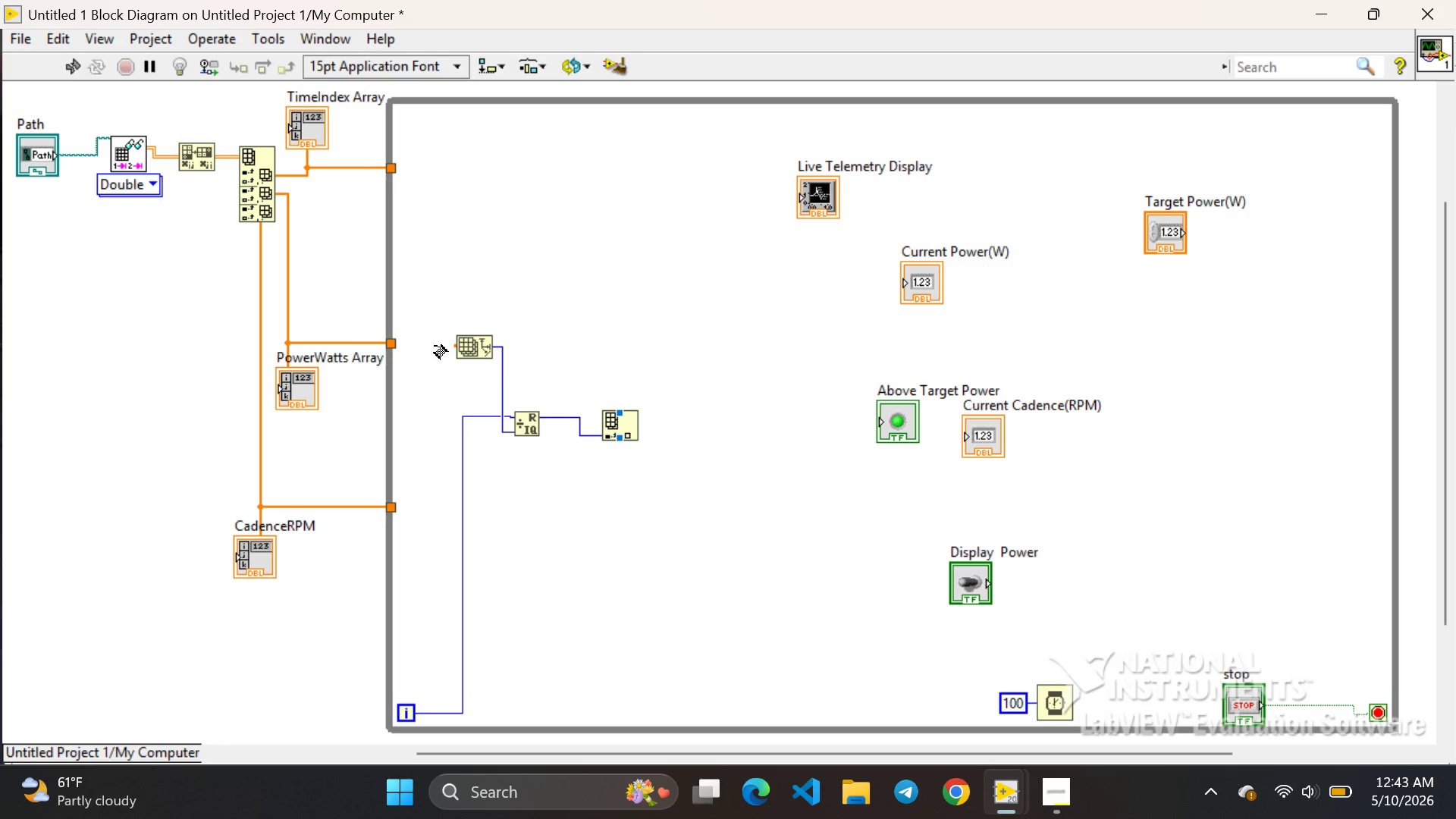 
wait(5.65)
 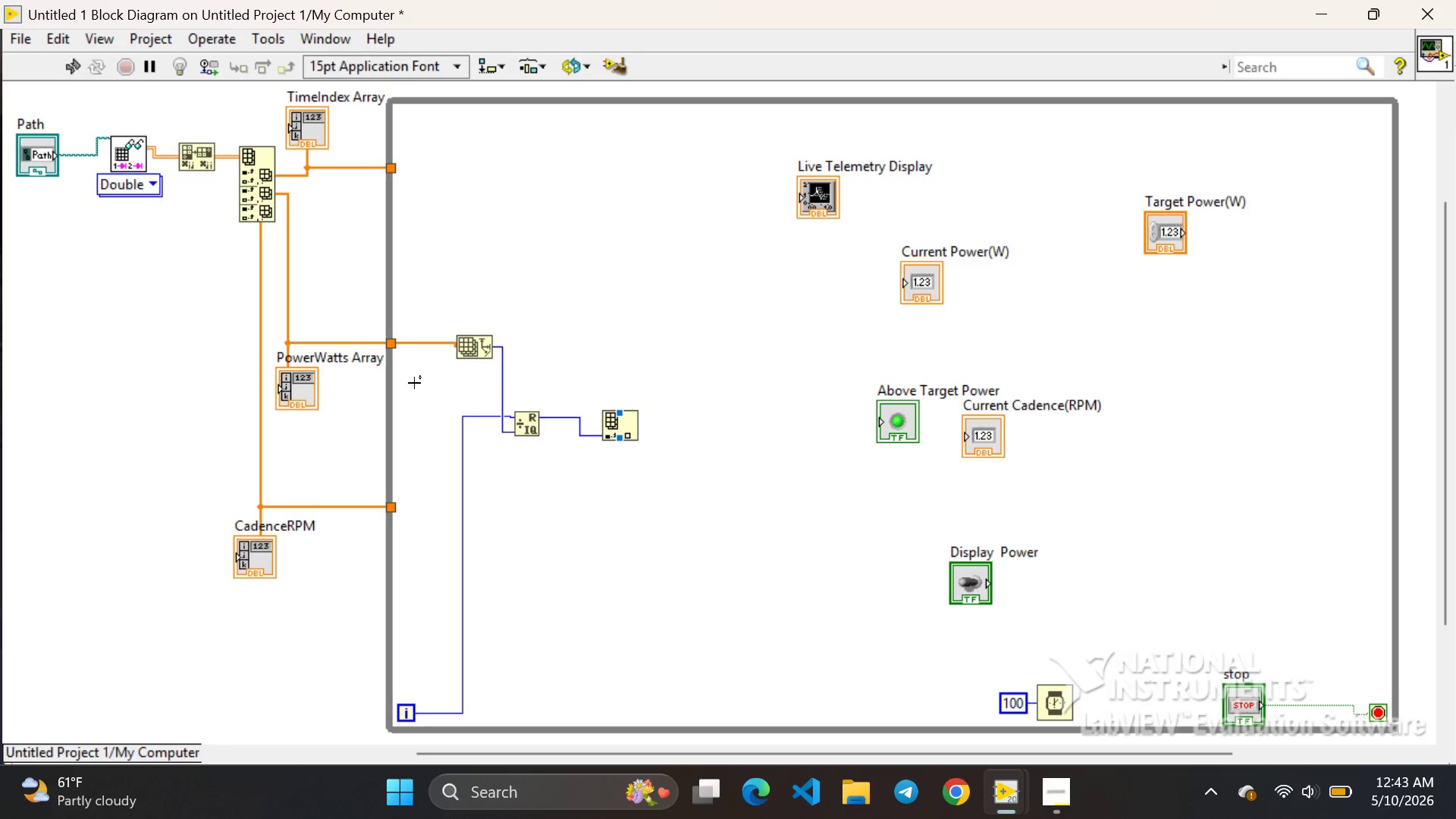 
left_click_drag(start_coordinate=[434, 345], to_coordinate=[443, 346])
 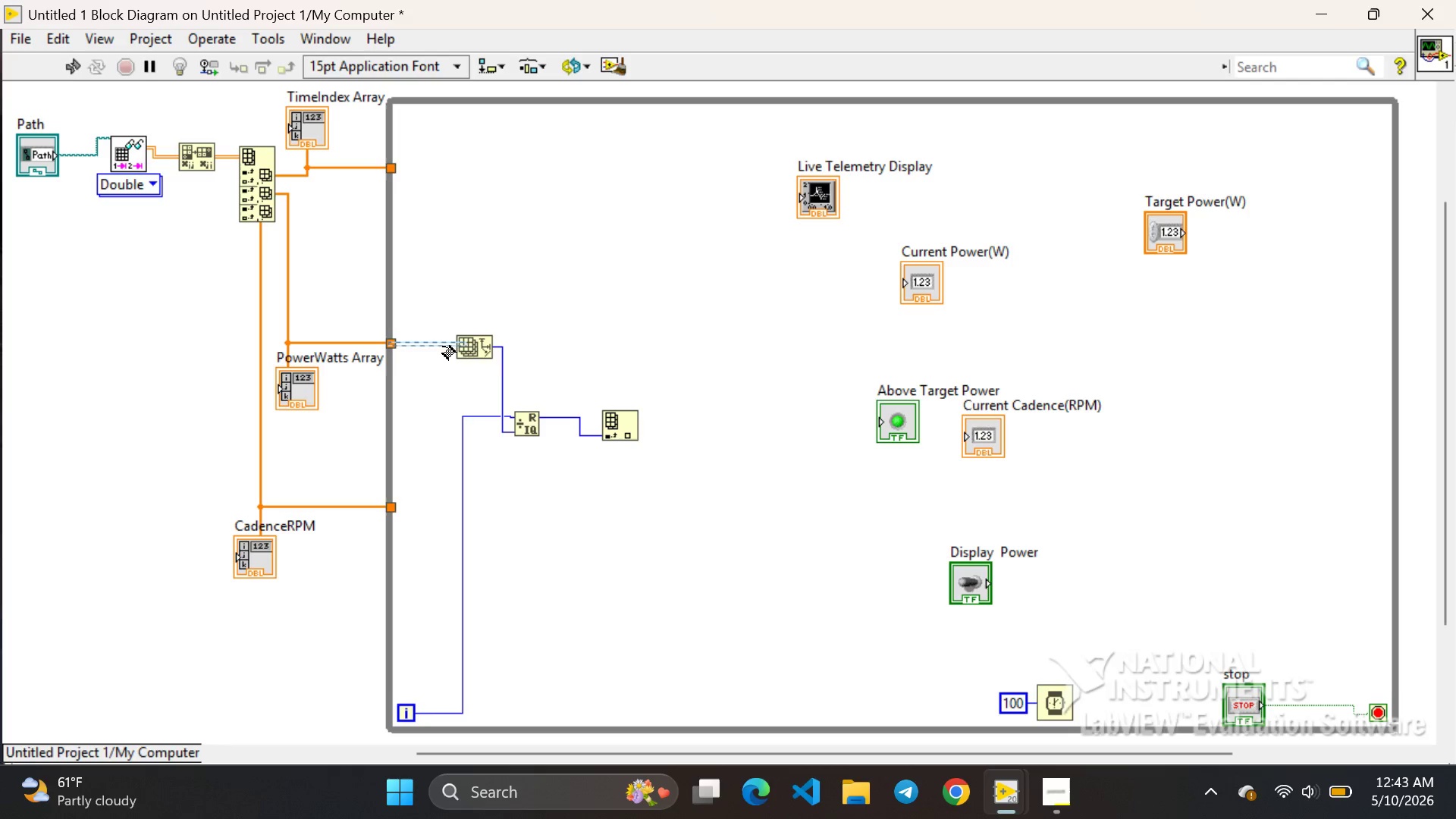 
left_click([443, 347])
 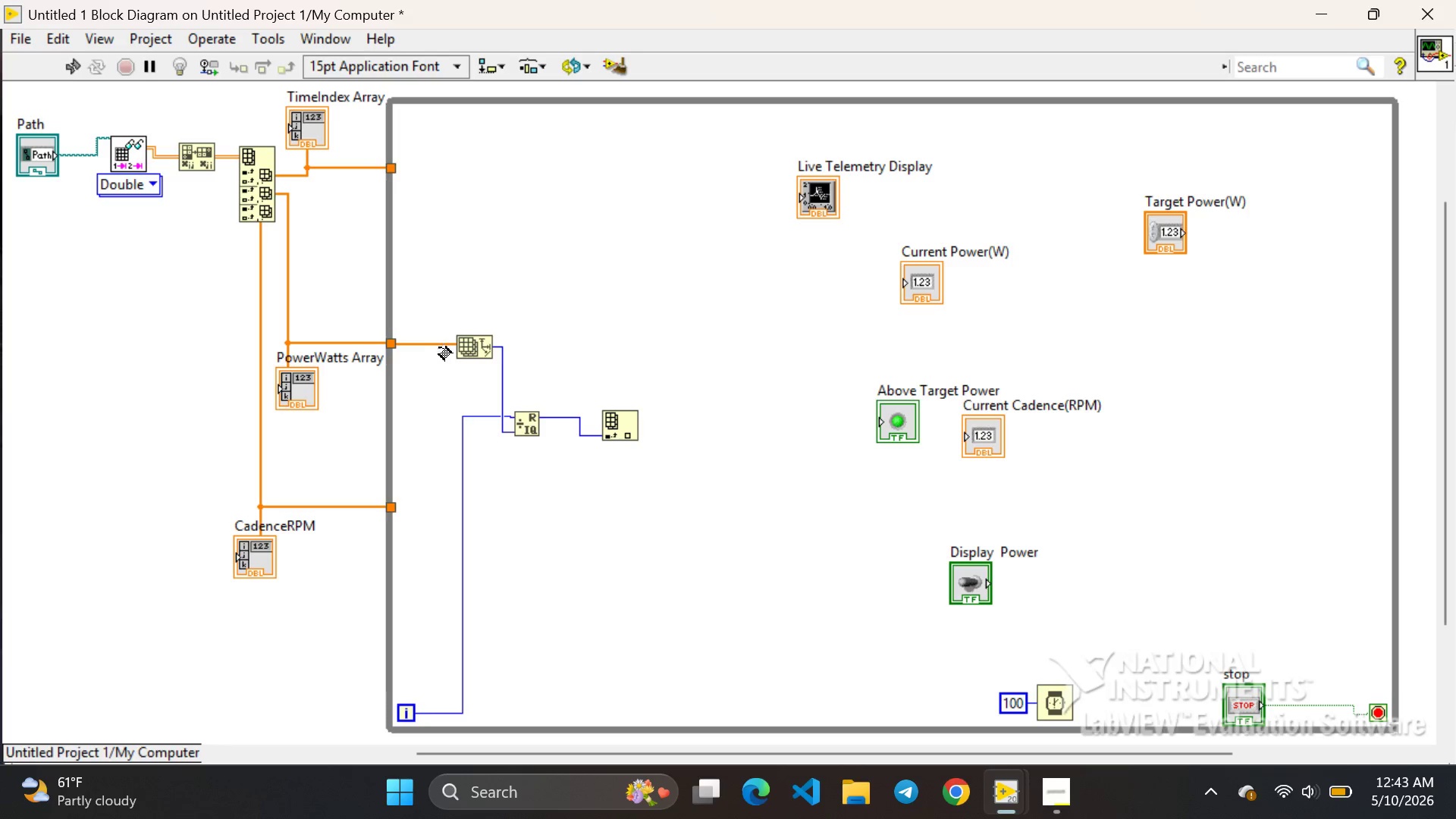 
left_click_drag(start_coordinate=[440, 346], to_coordinate=[444, 371])
 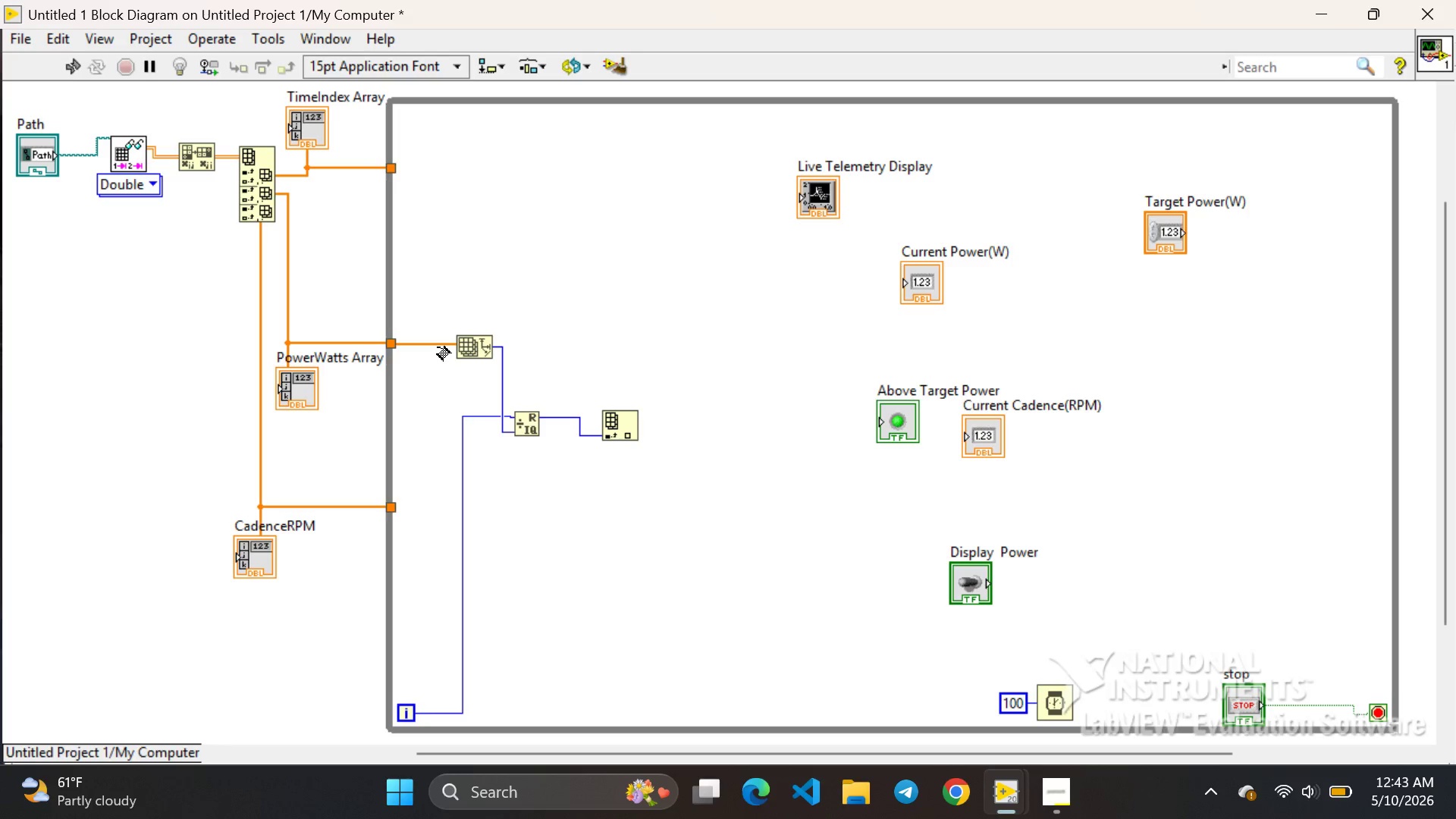 
left_click_drag(start_coordinate=[437, 347], to_coordinate=[588, 406])
 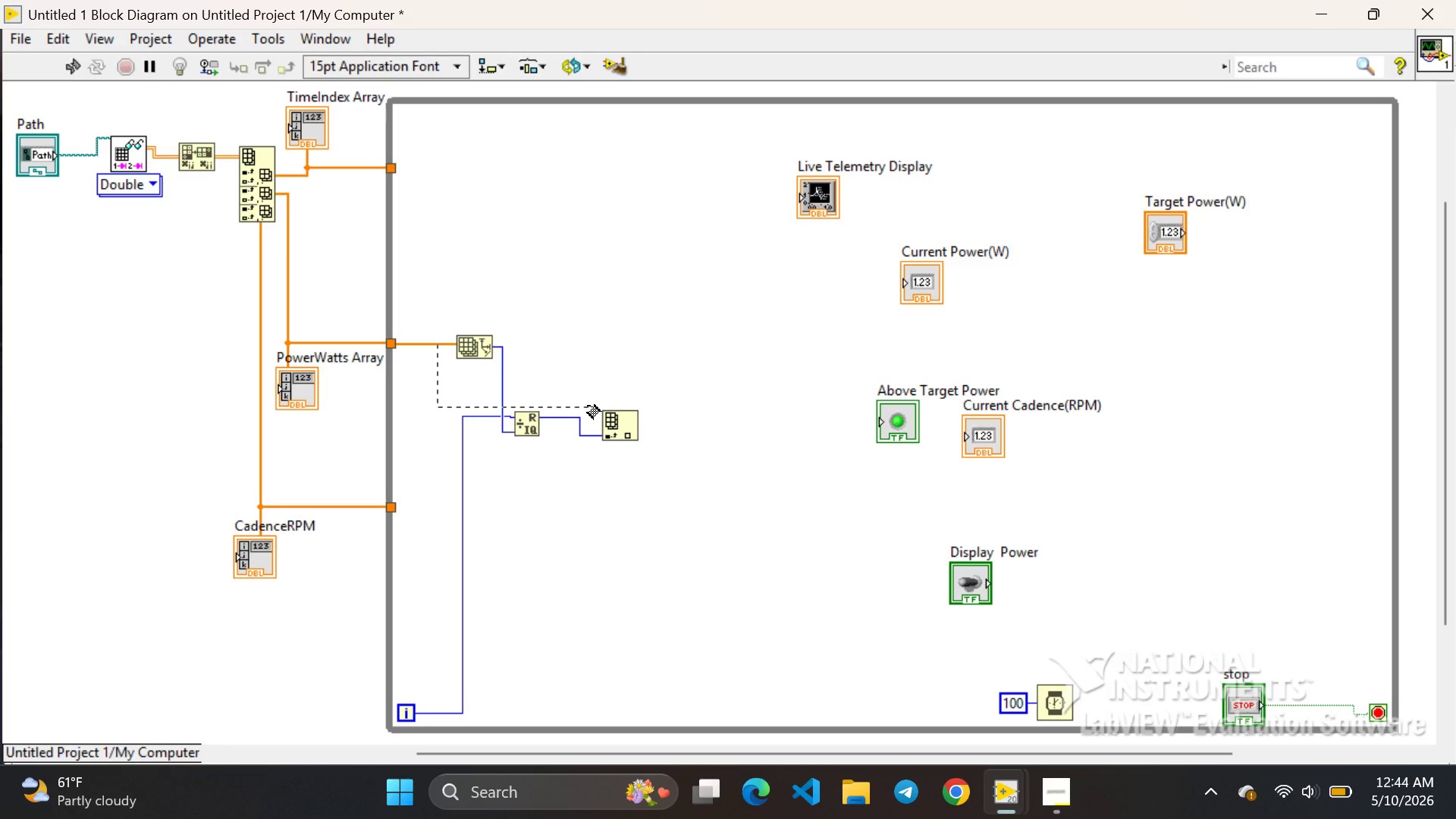 
left_click_drag(start_coordinate=[588, 406], to_coordinate=[601, 418])
 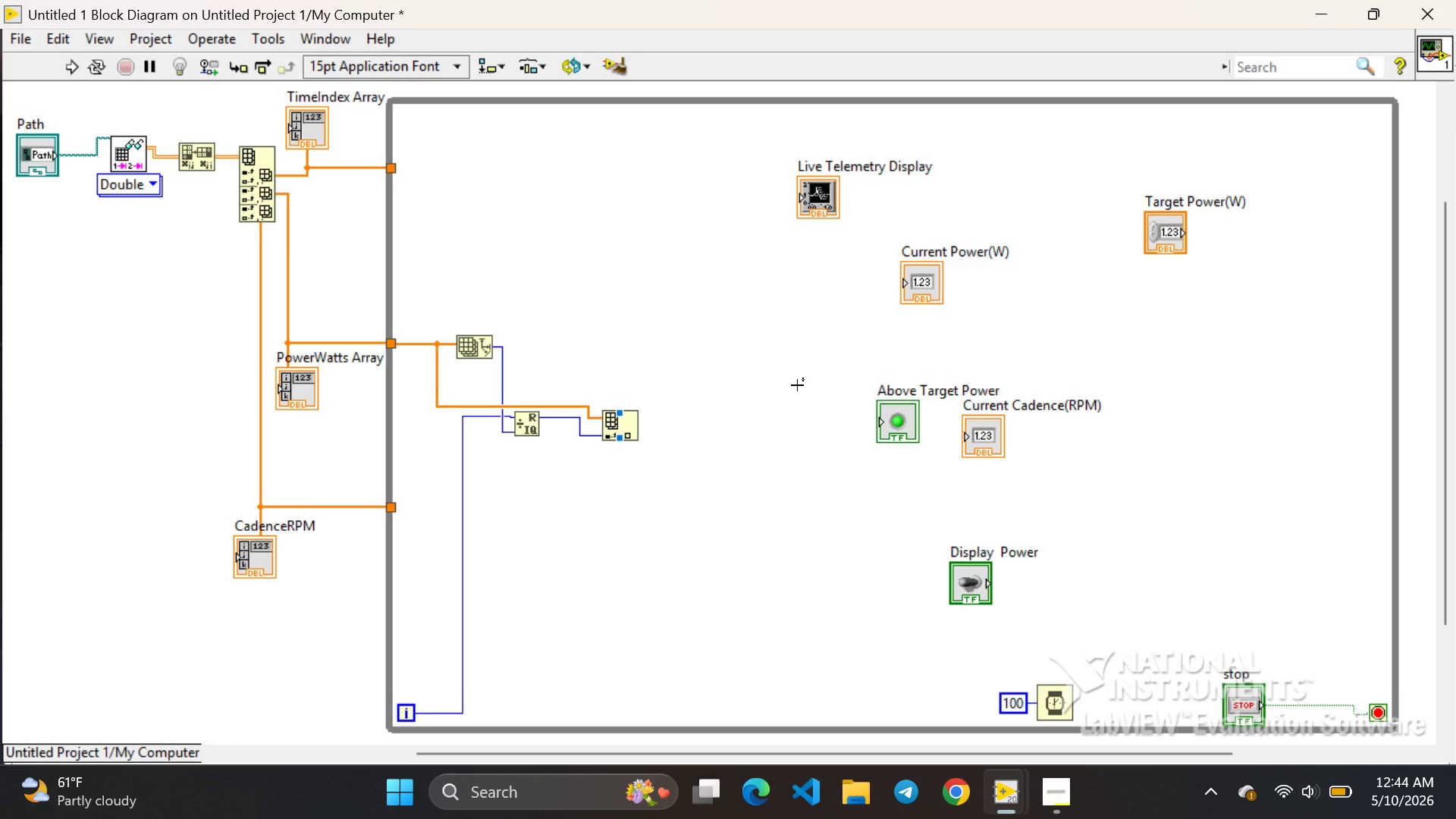 
wait(13.83)
 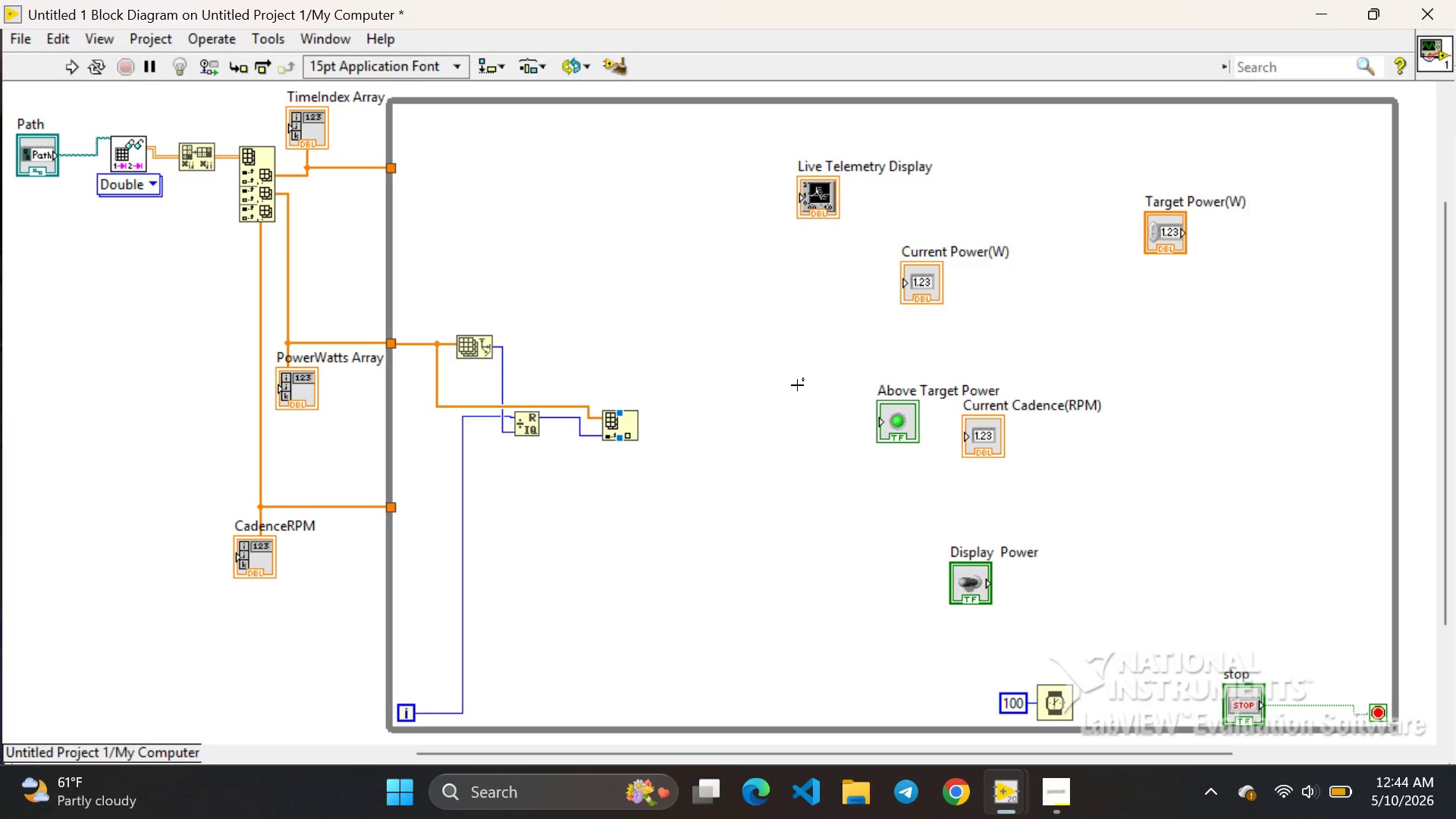 
left_click([934, 291])
 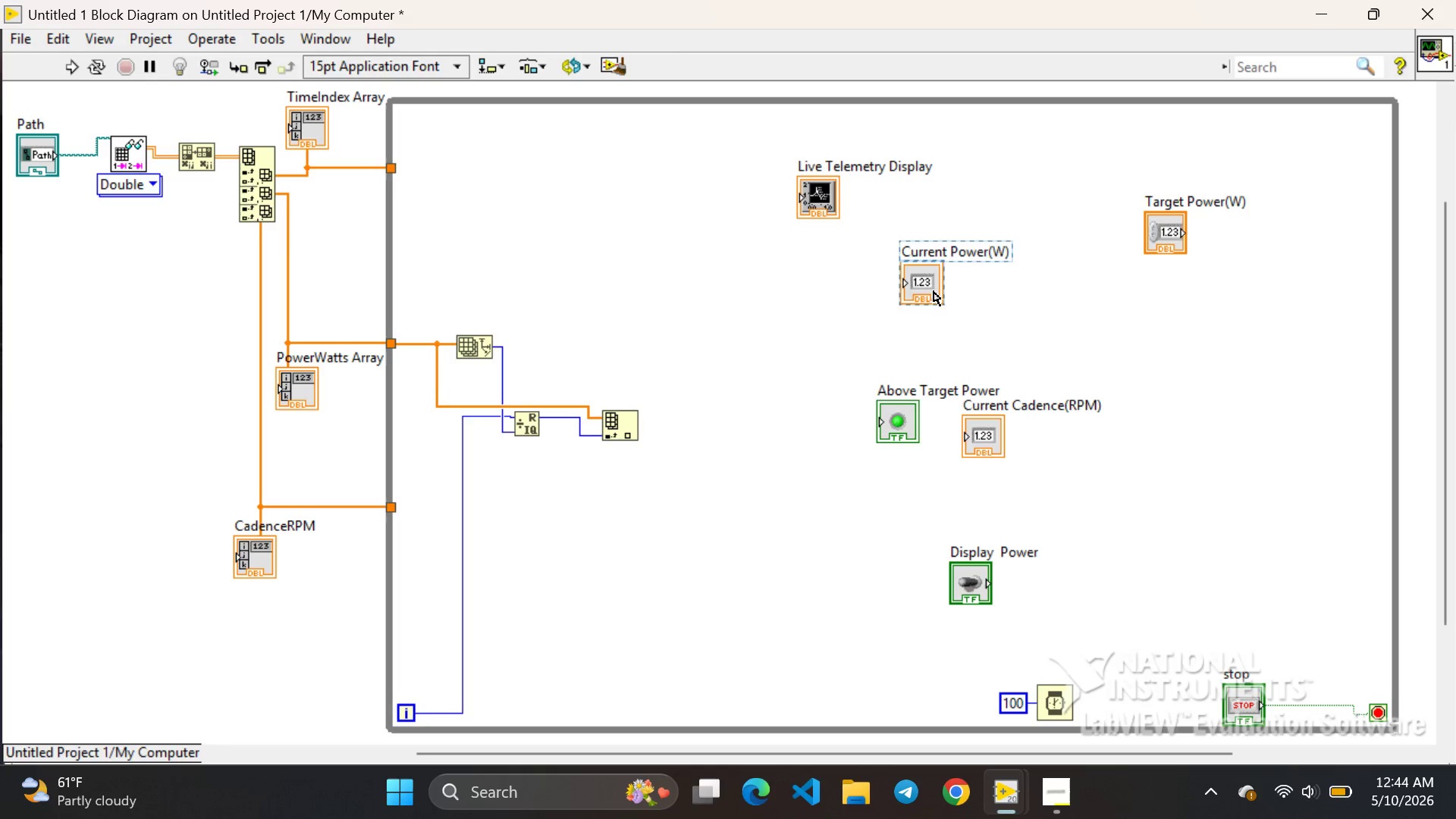 
left_click_drag(start_coordinate=[934, 291], to_coordinate=[717, 435])
 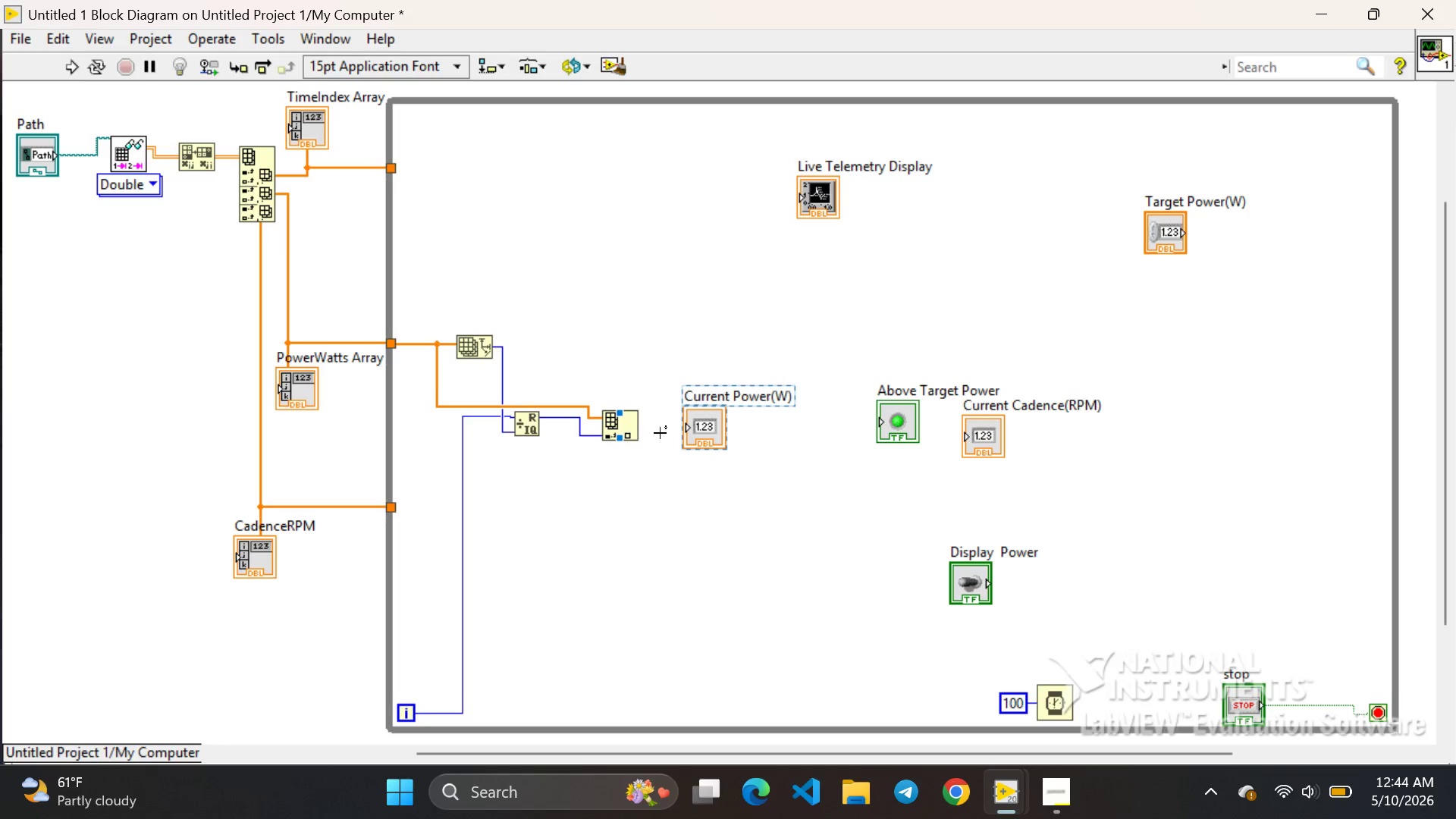 
left_click([668, 425])
 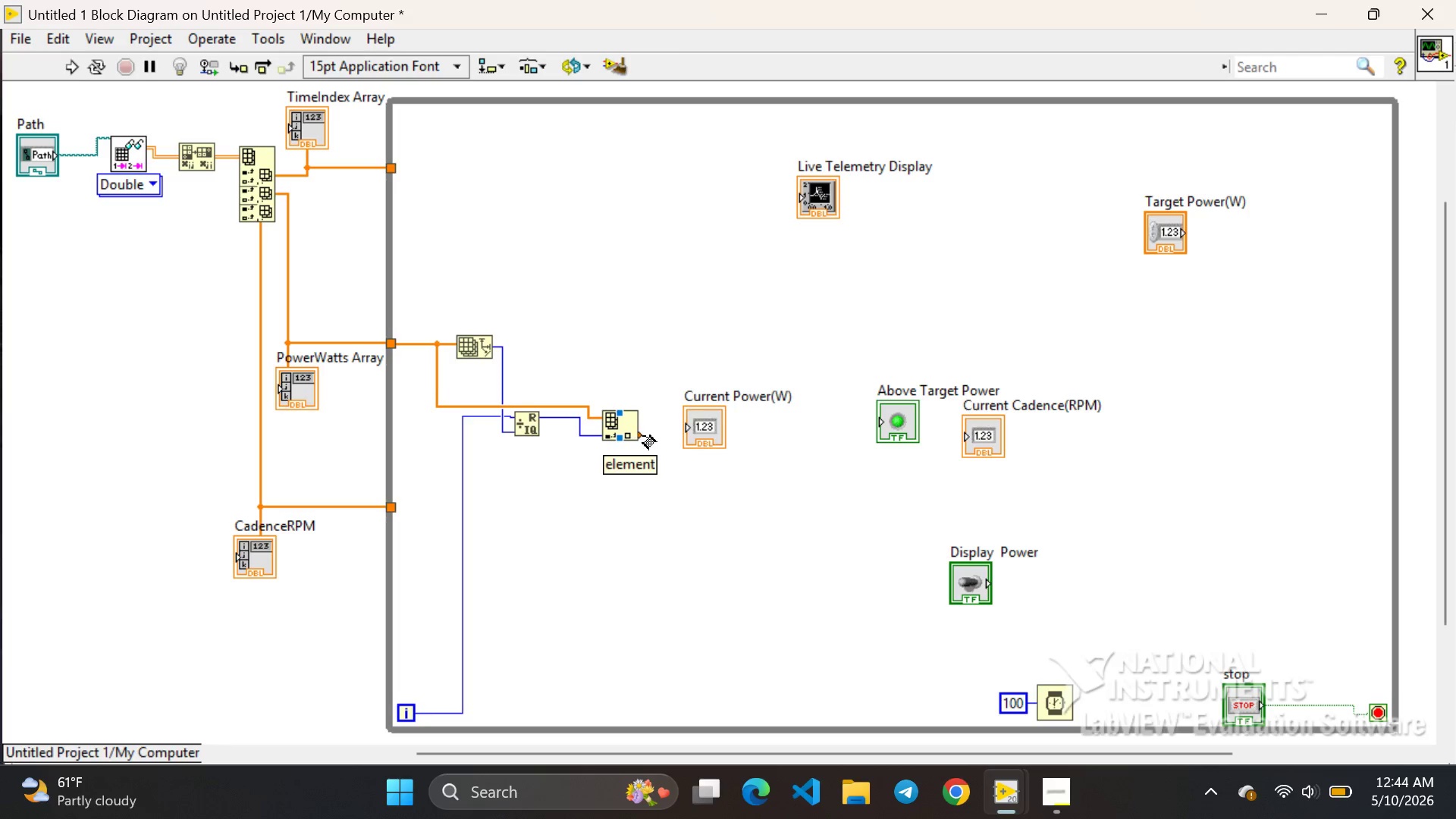 
left_click_drag(start_coordinate=[643, 436], to_coordinate=[677, 424])
 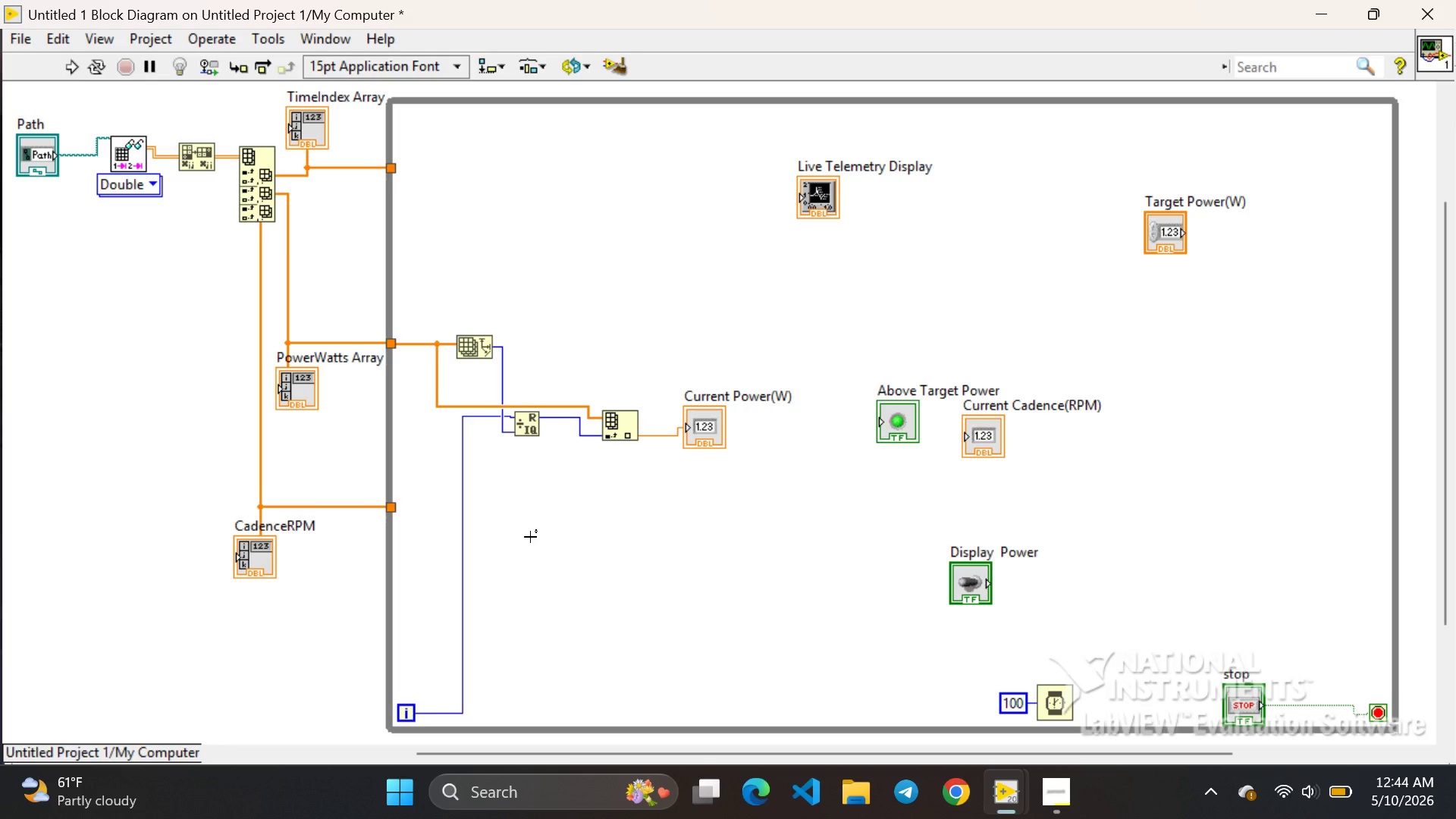 
wait(16.26)
 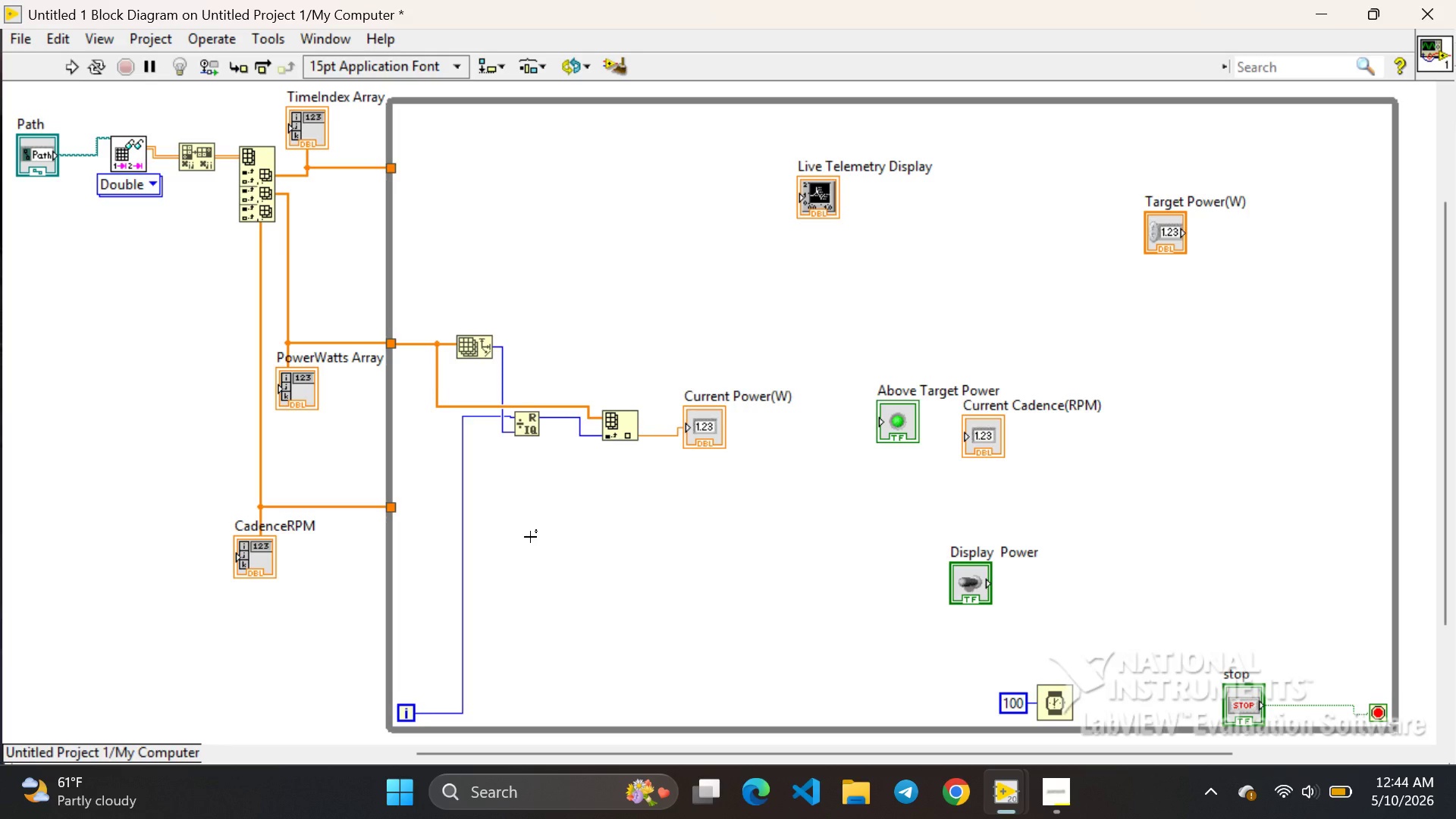 
left_click_drag(start_coordinate=[400, 507], to_coordinate=[594, 419])
 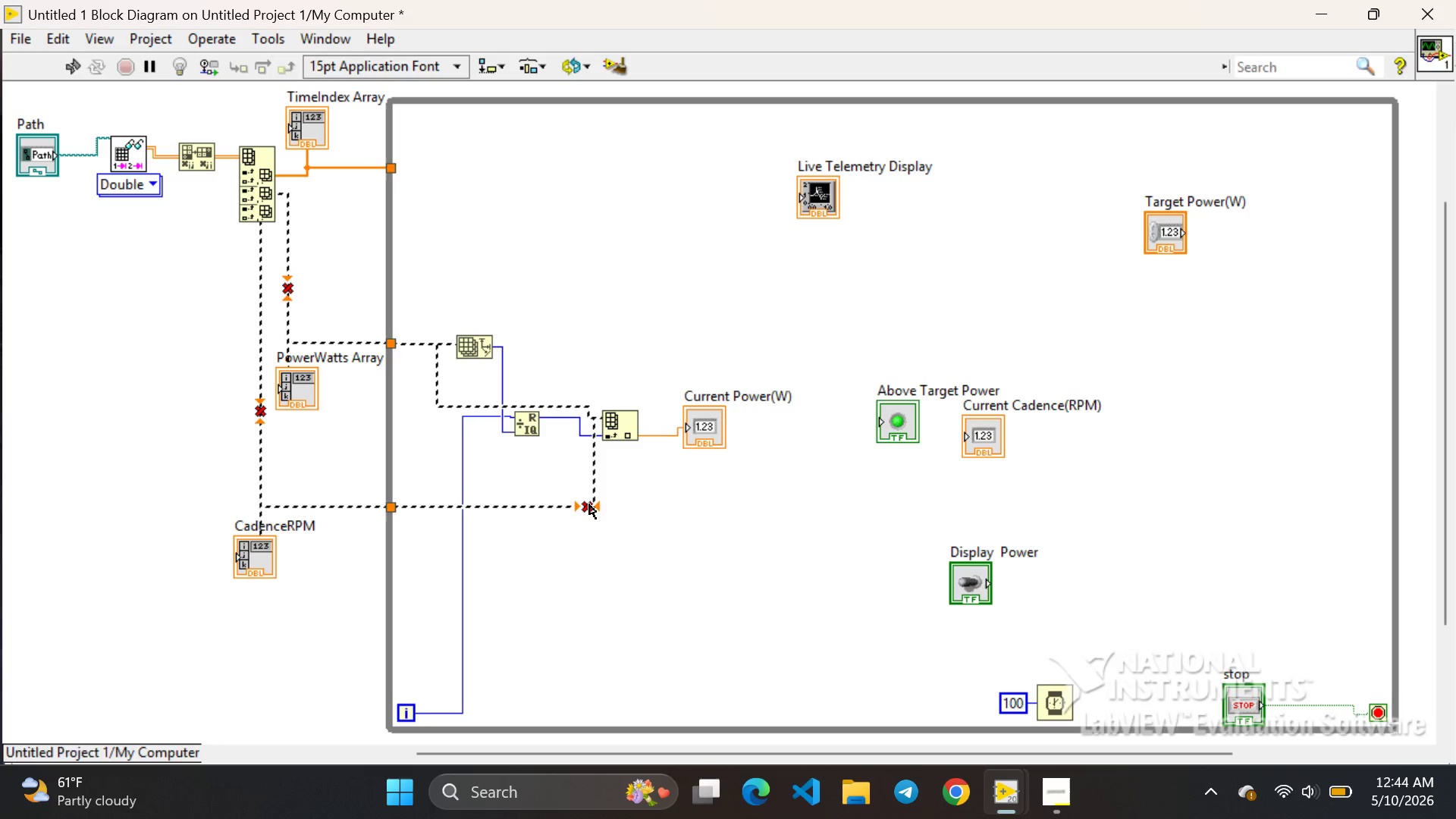 
left_click([589, 505])
 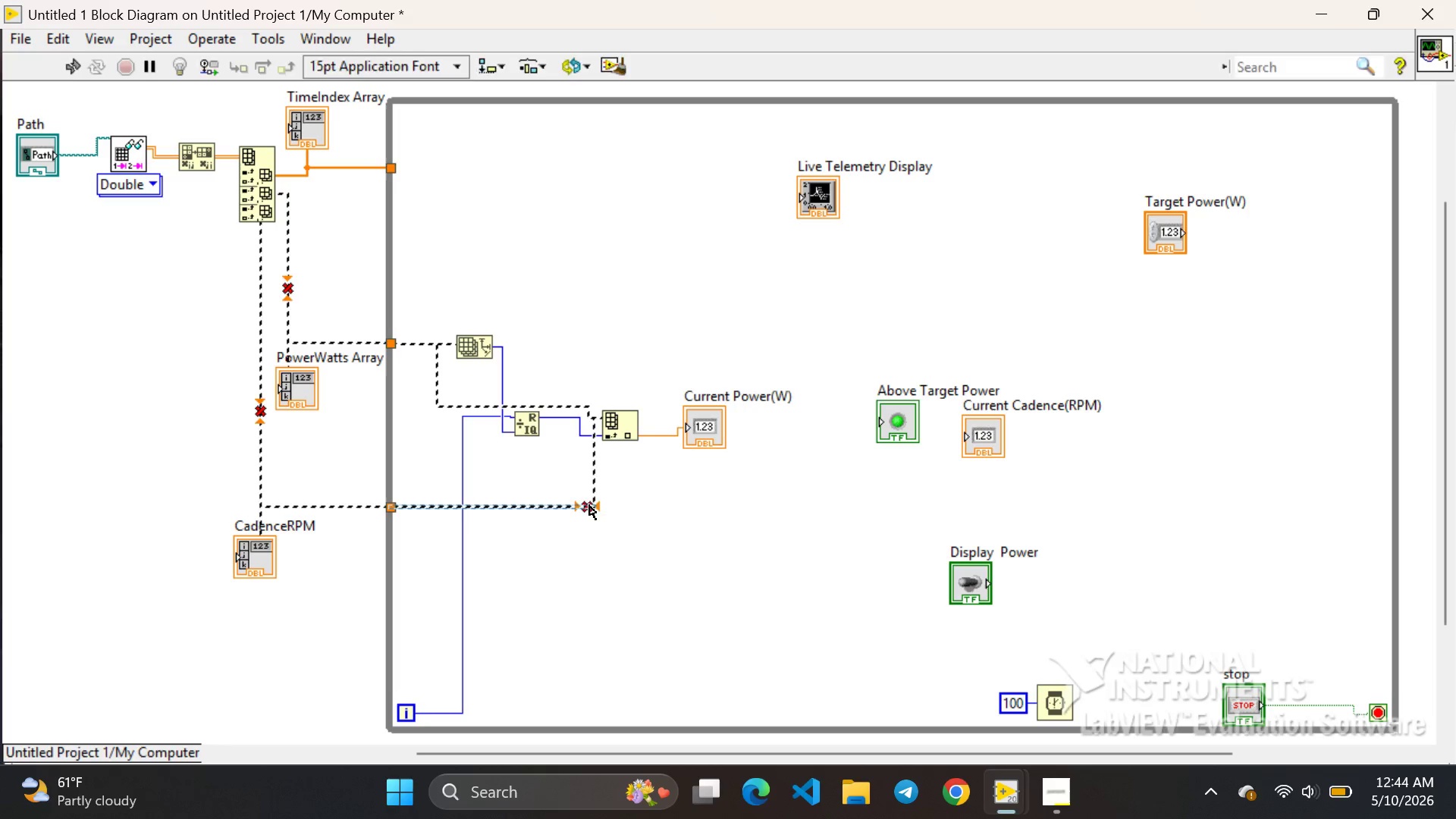 
key(Backspace)
 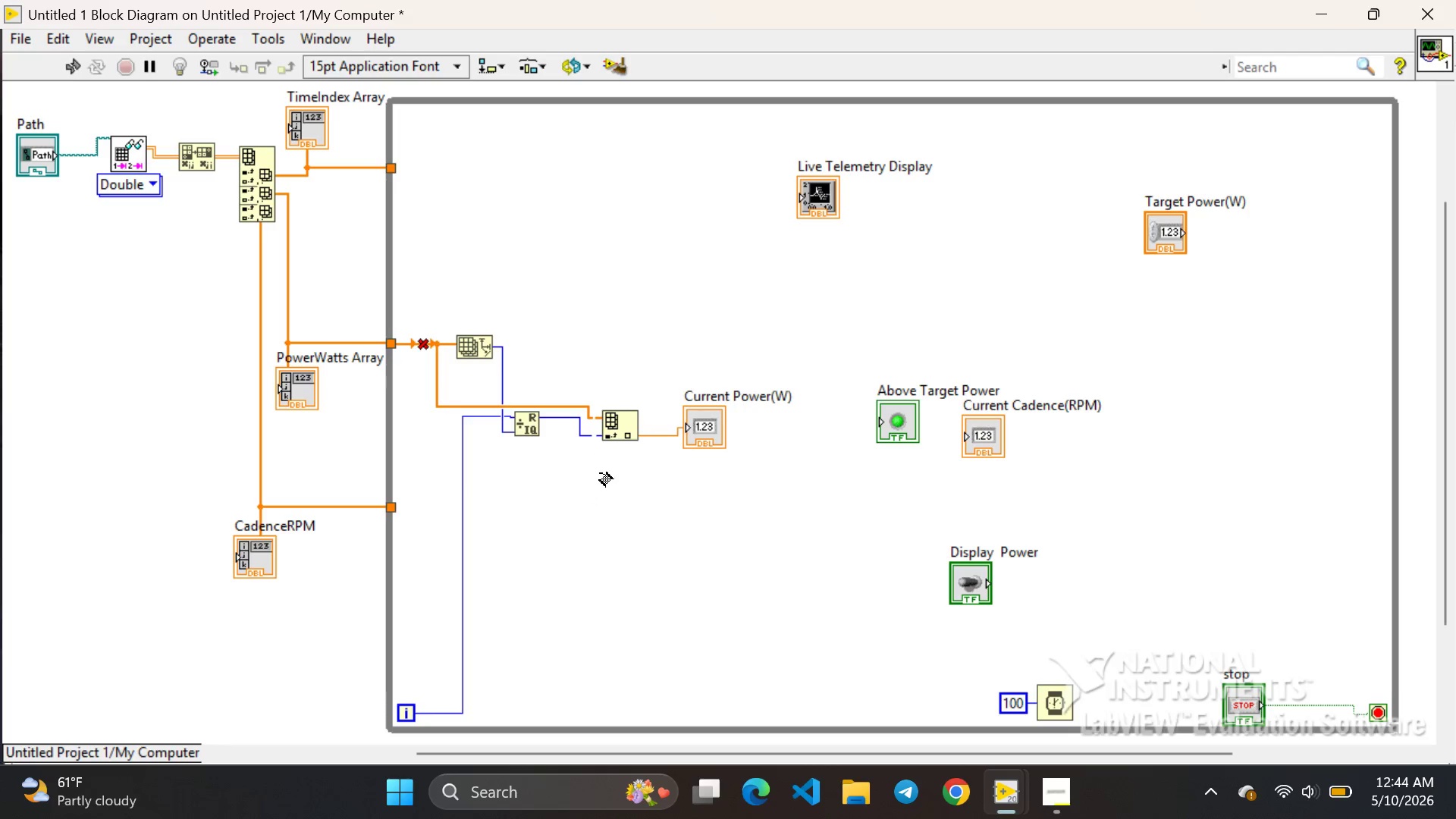 
left_click([595, 472])
 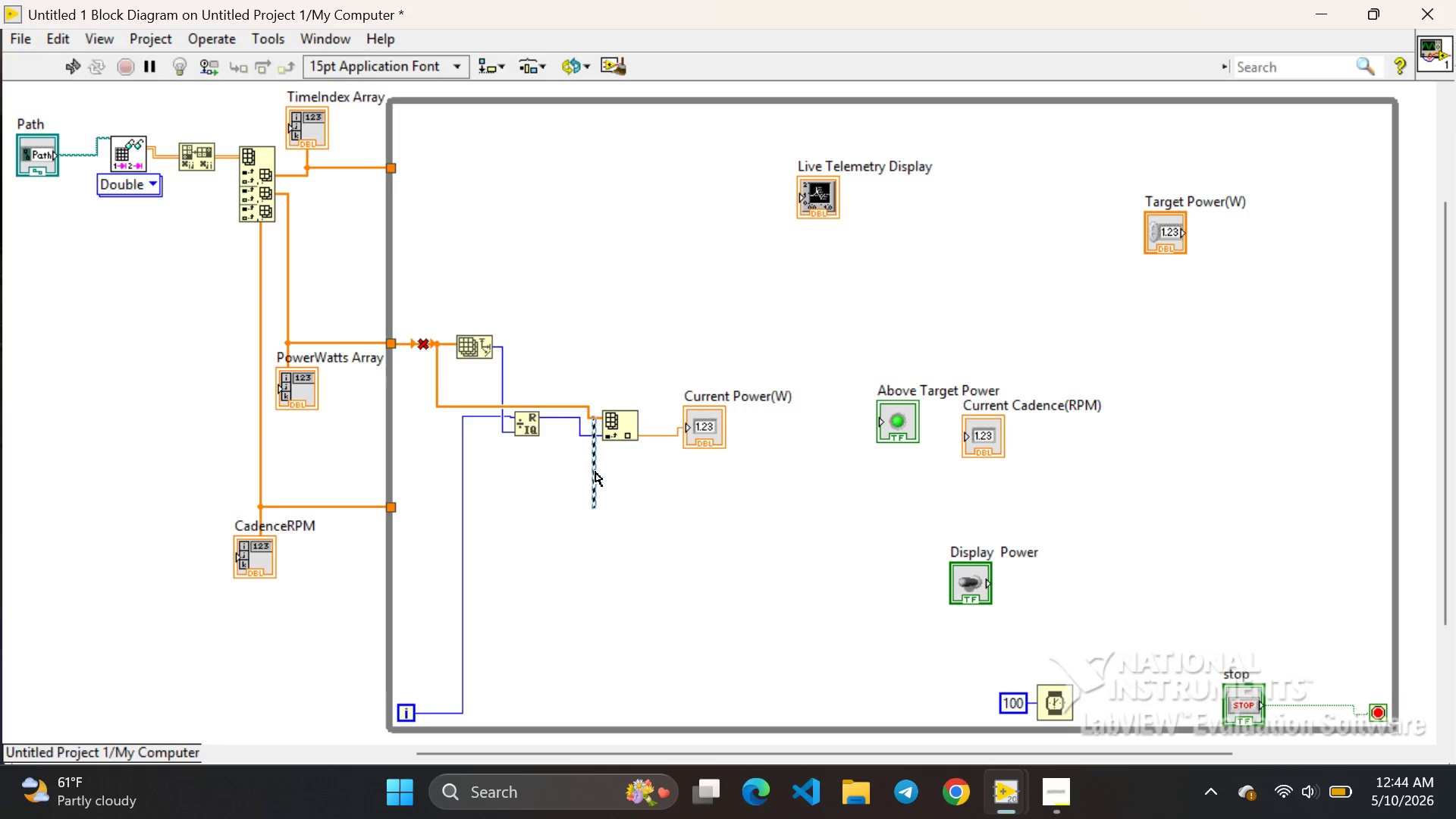 
key(Backspace)
 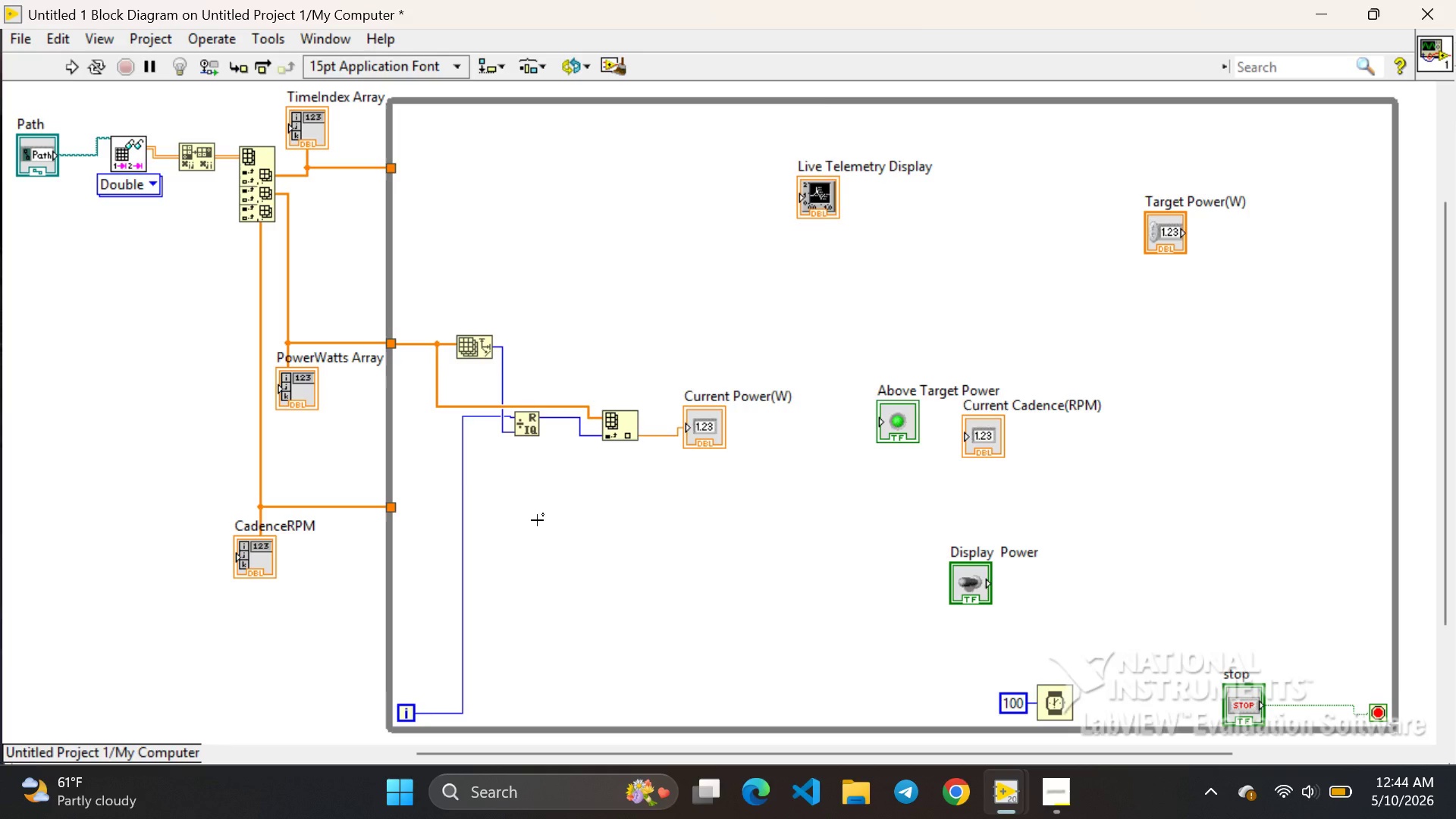 
right_click([537, 520])
 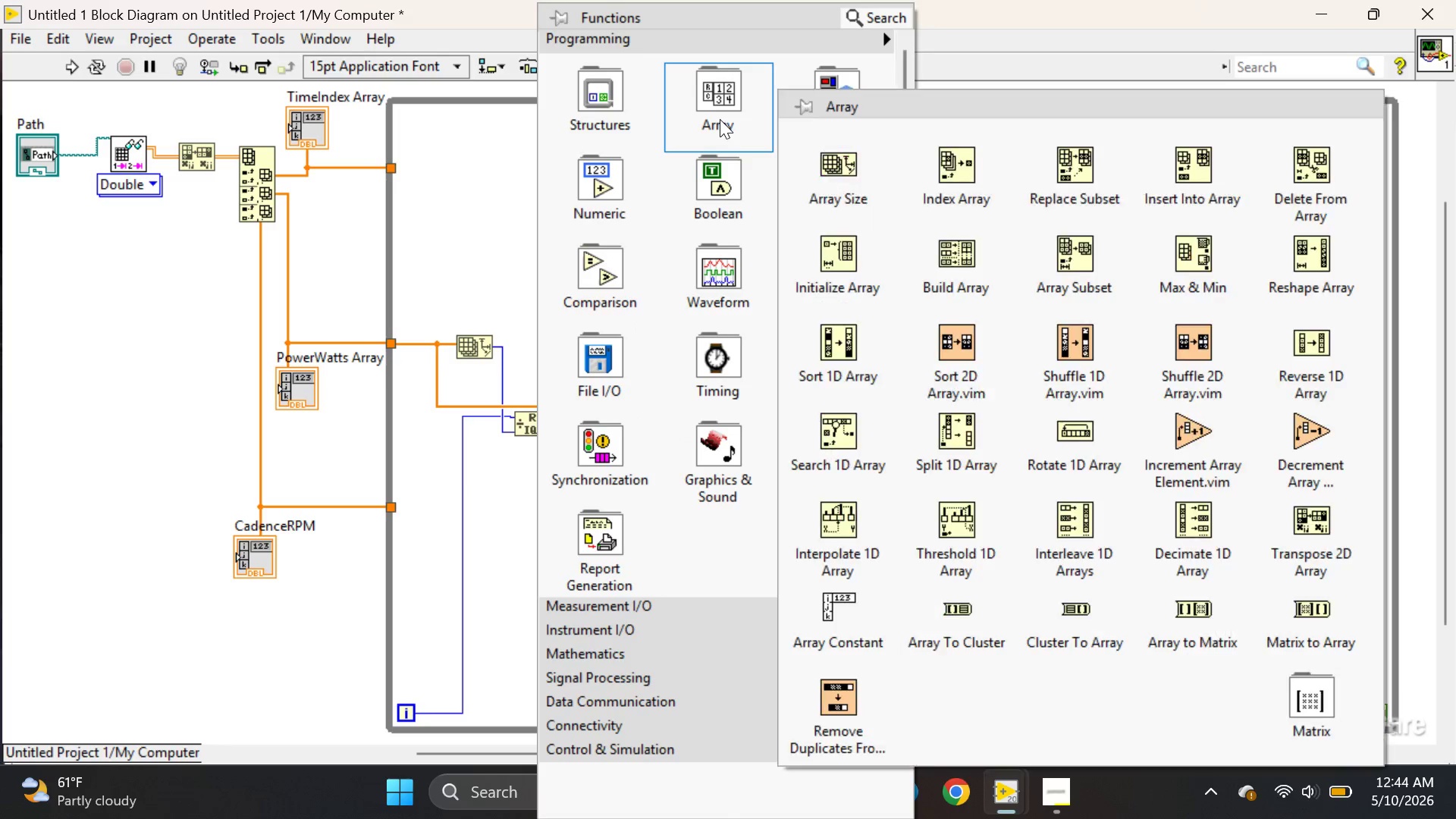 
left_click([720, 119])
 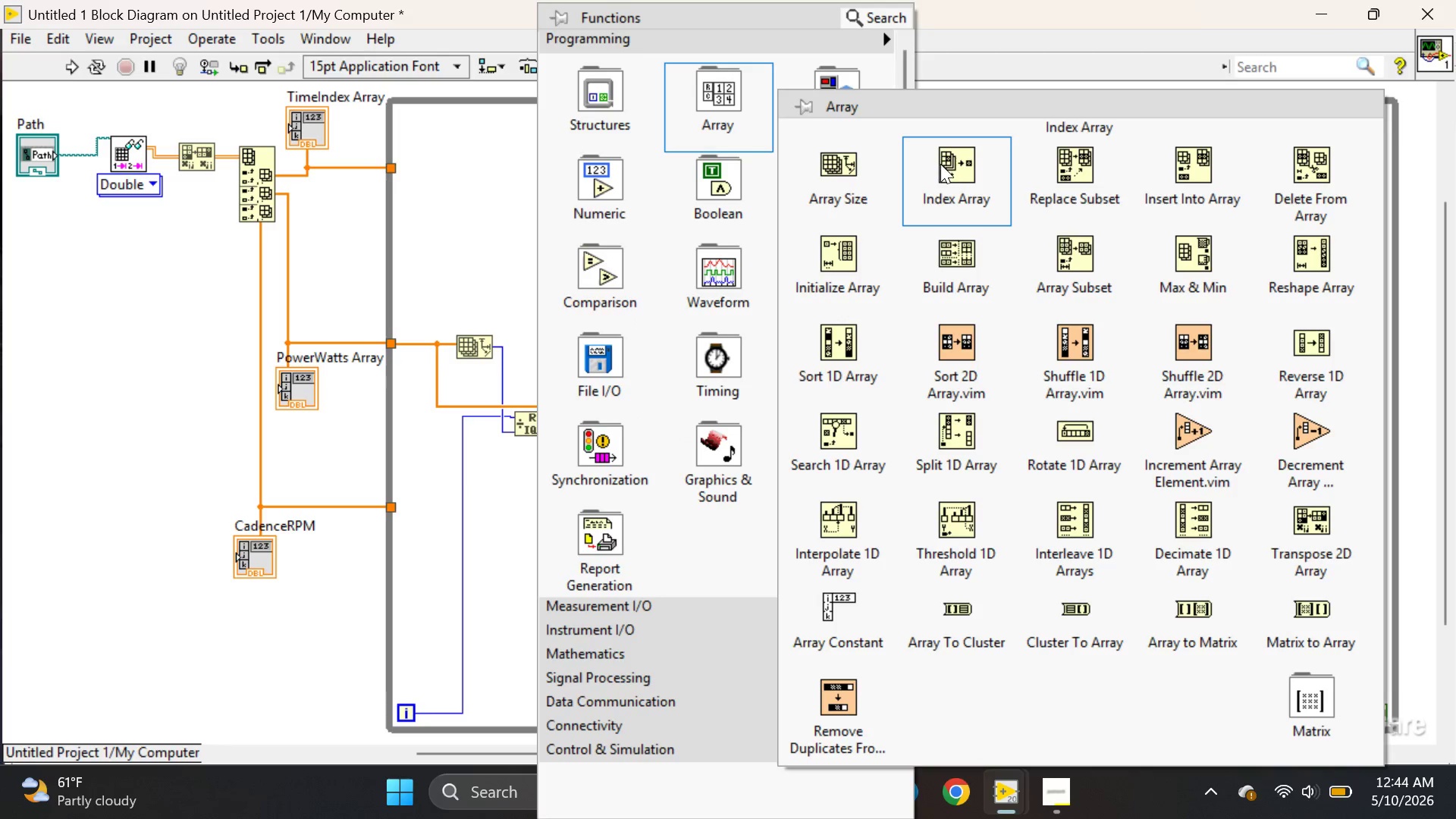 
left_click([940, 164])
 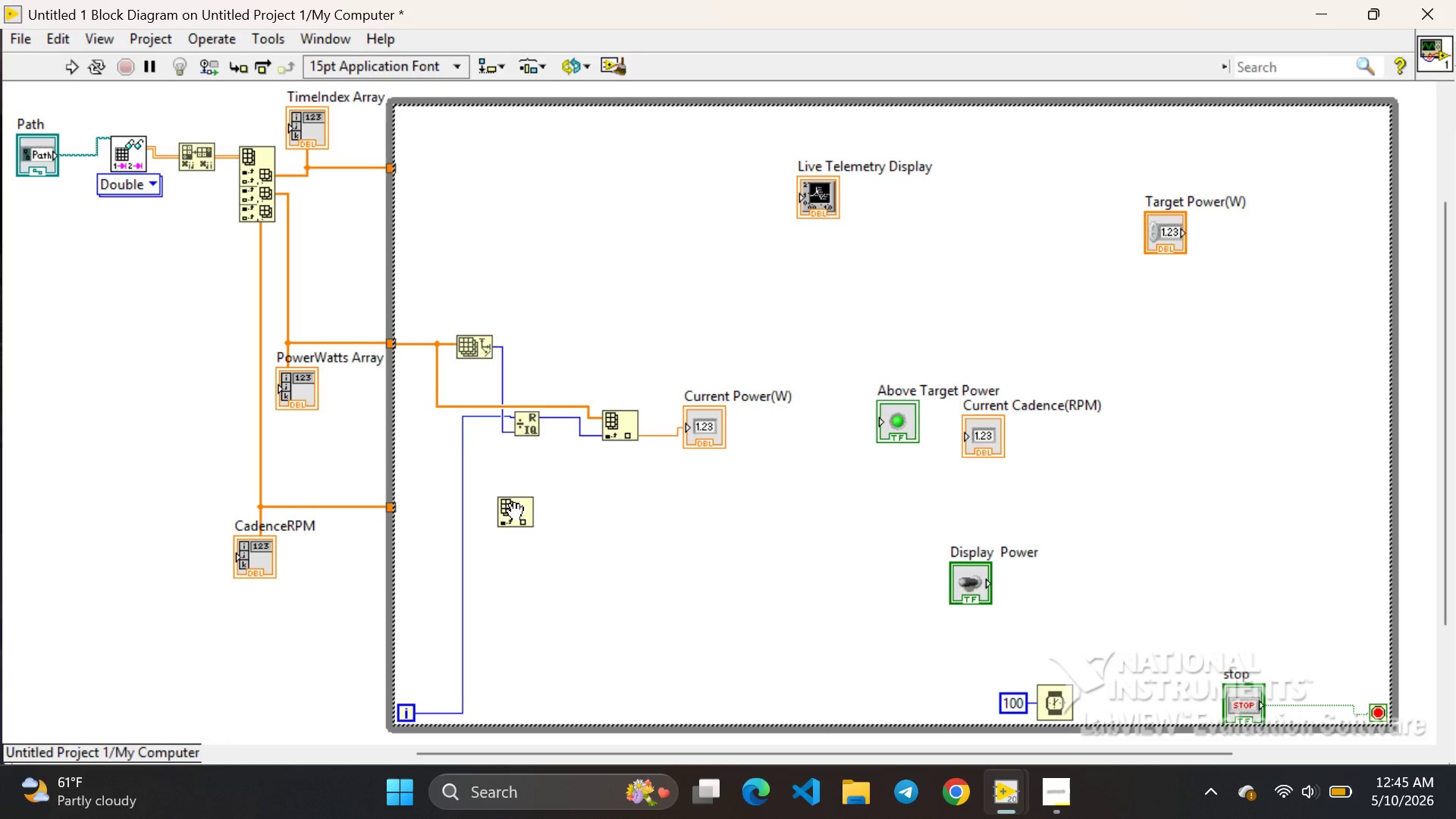 
left_click([515, 515])
 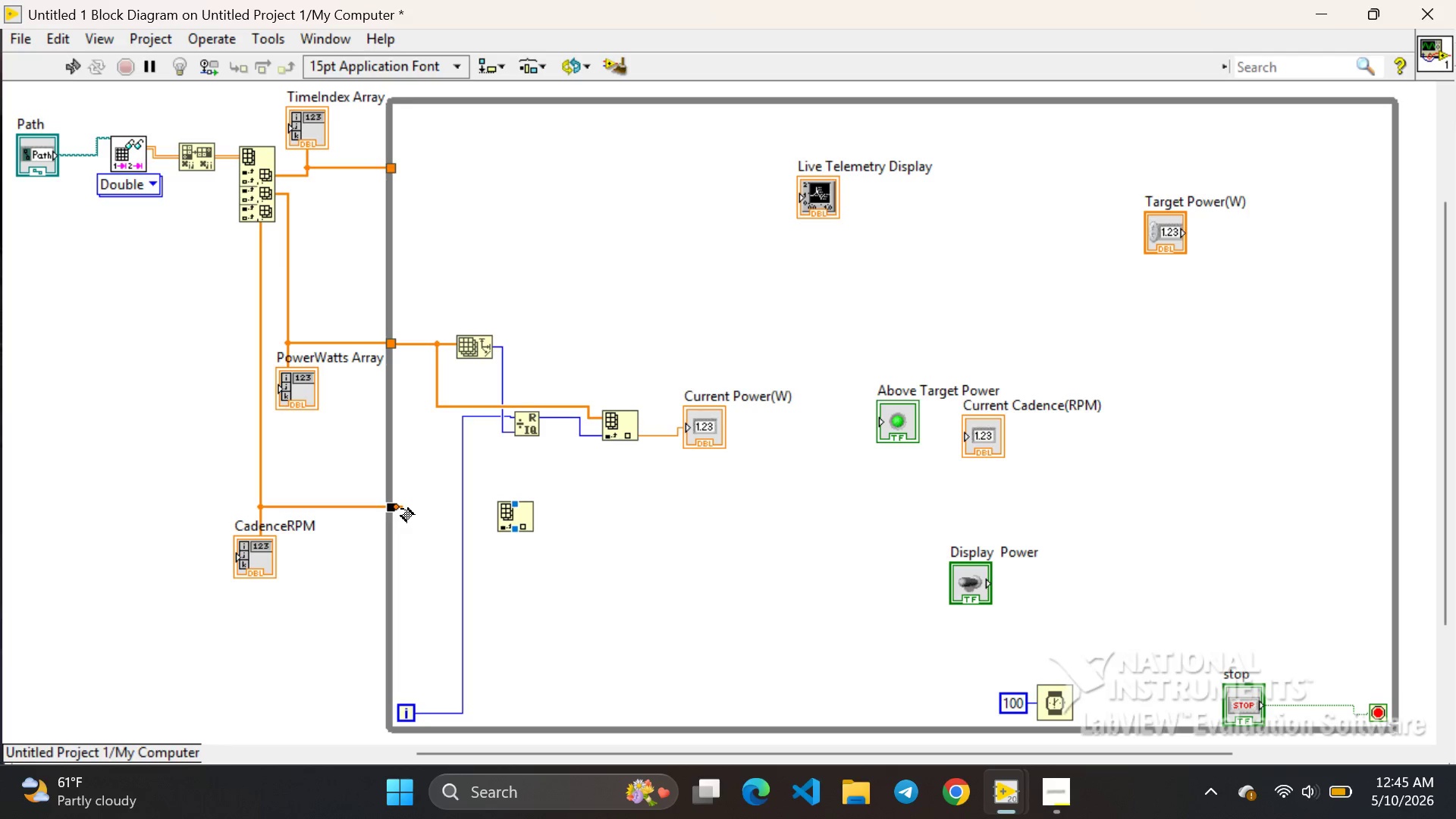 
left_click_drag(start_coordinate=[401, 508], to_coordinate=[493, 516])
 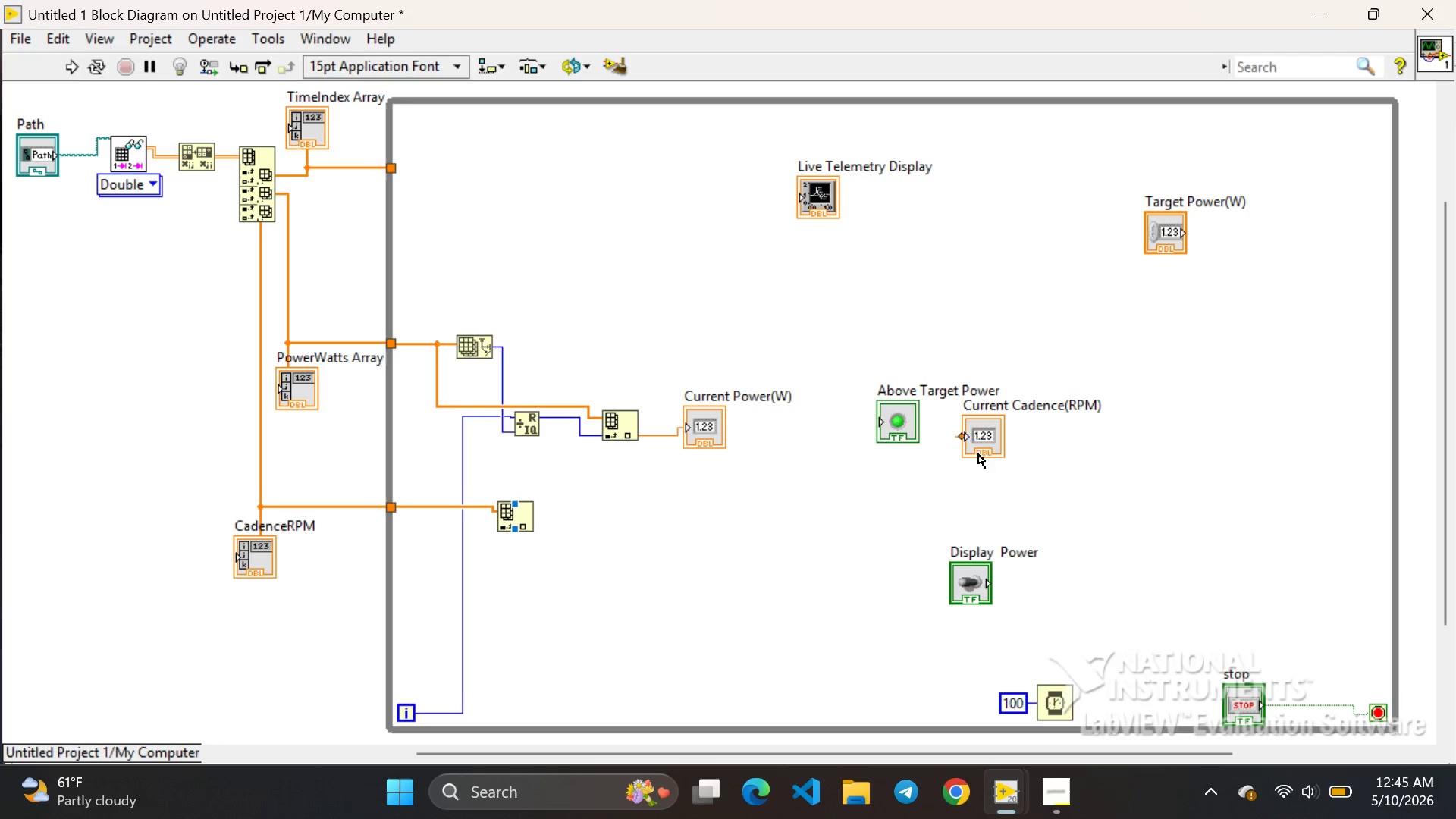 
left_click([996, 434])
 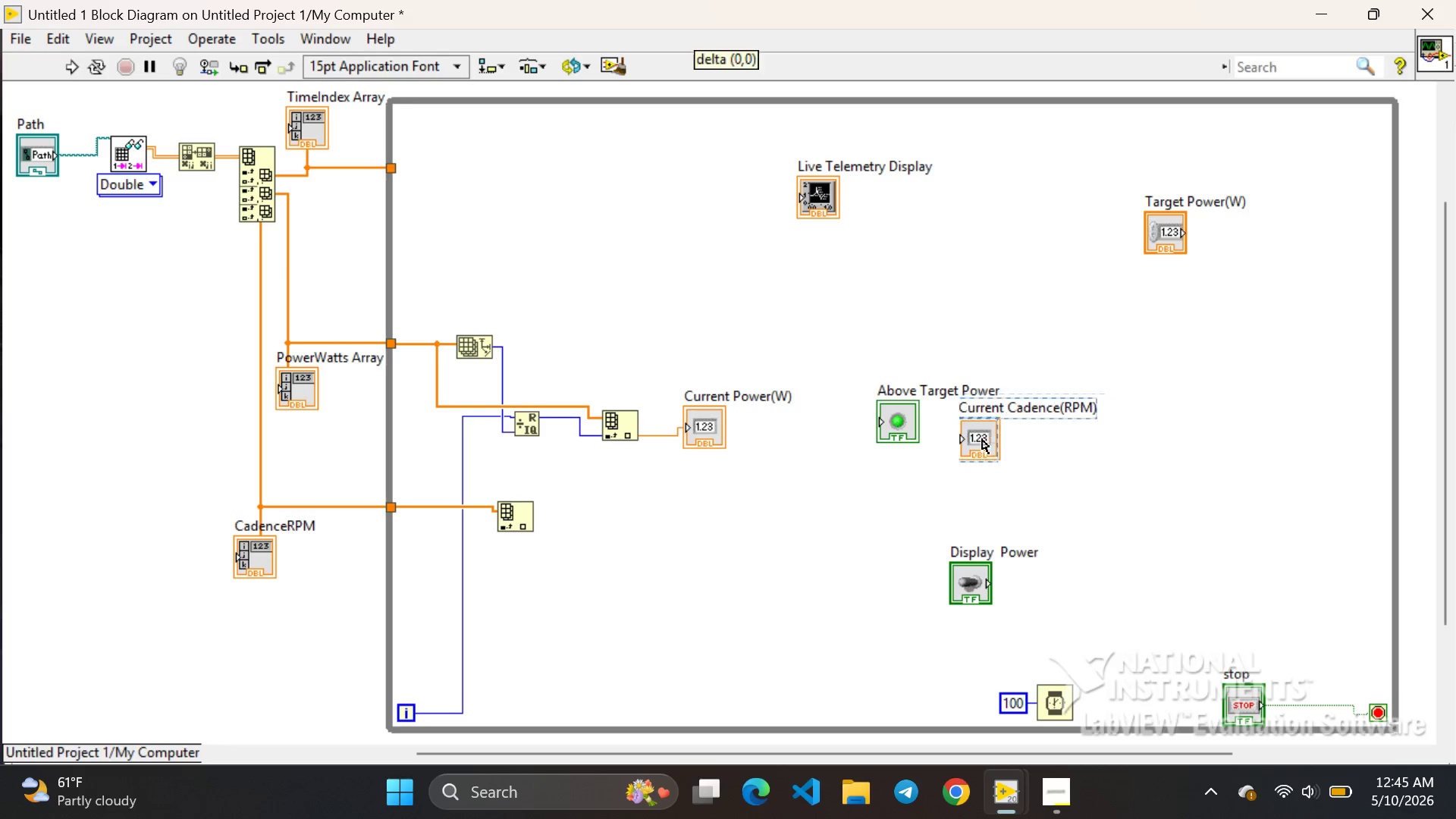 
left_click_drag(start_coordinate=[996, 434], to_coordinate=[616, 521])
 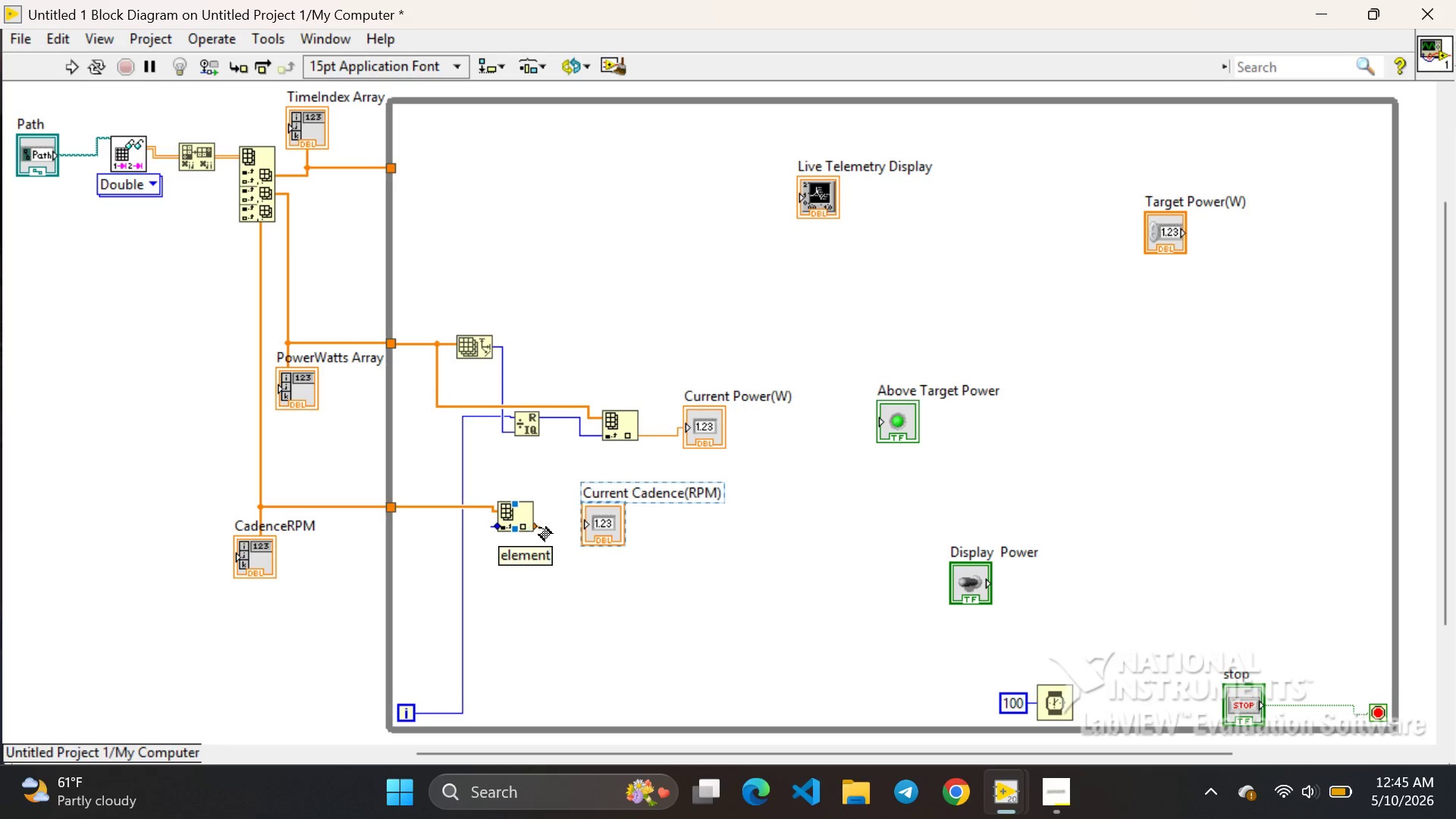 
left_click_drag(start_coordinate=[539, 526], to_coordinate=[585, 524])
 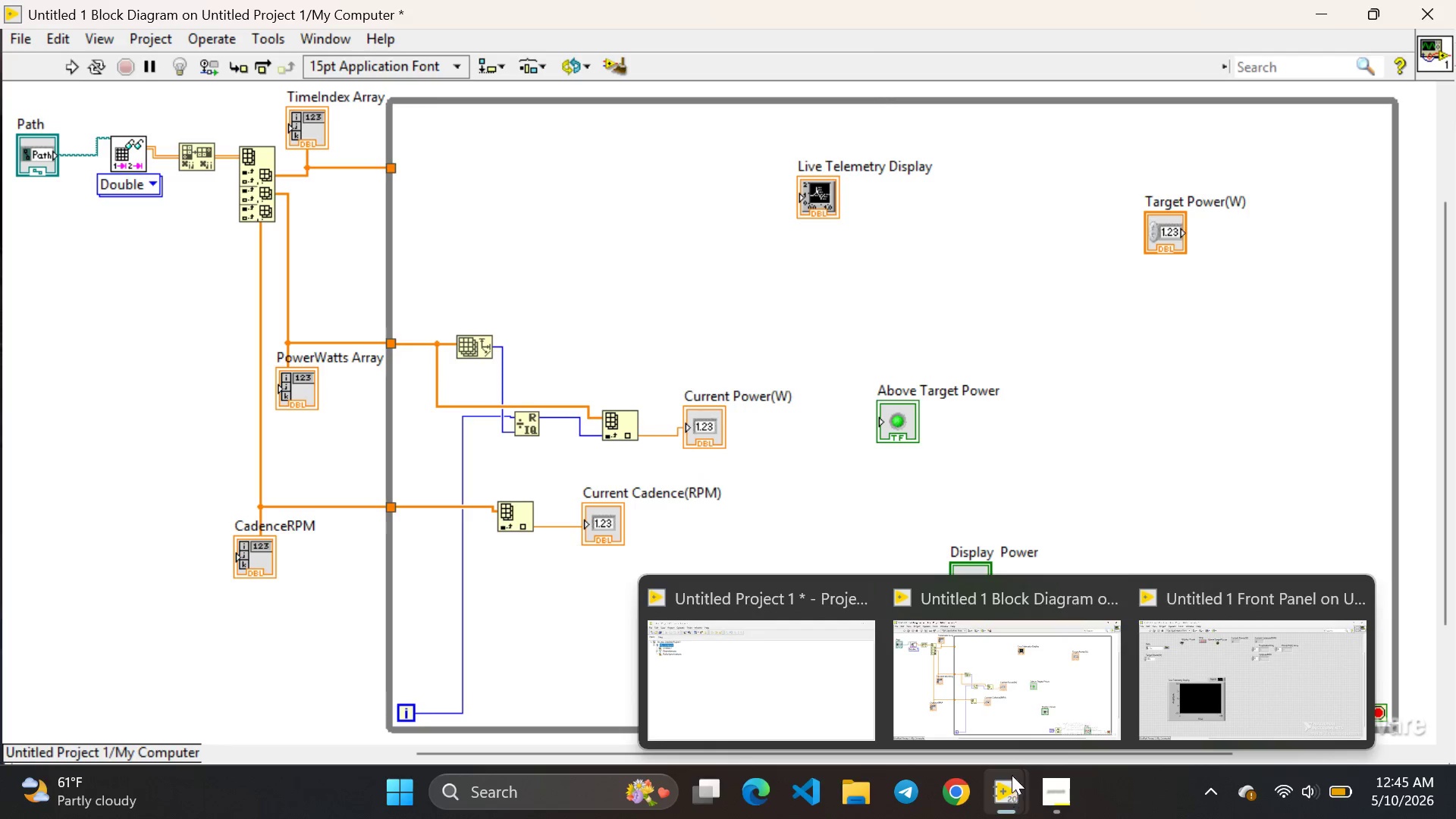 
left_click([1144, 703])
 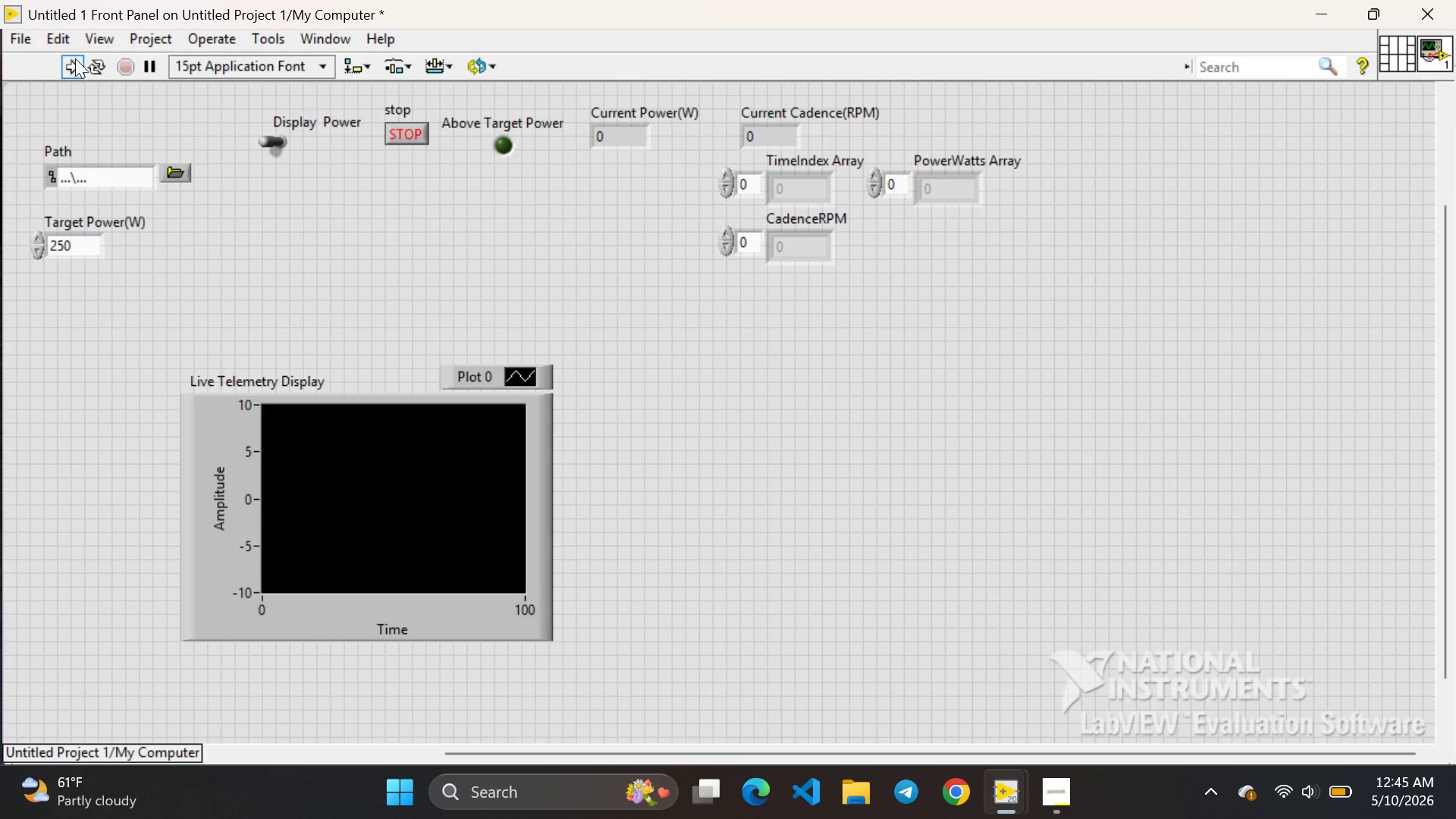 
left_click([75, 61])
 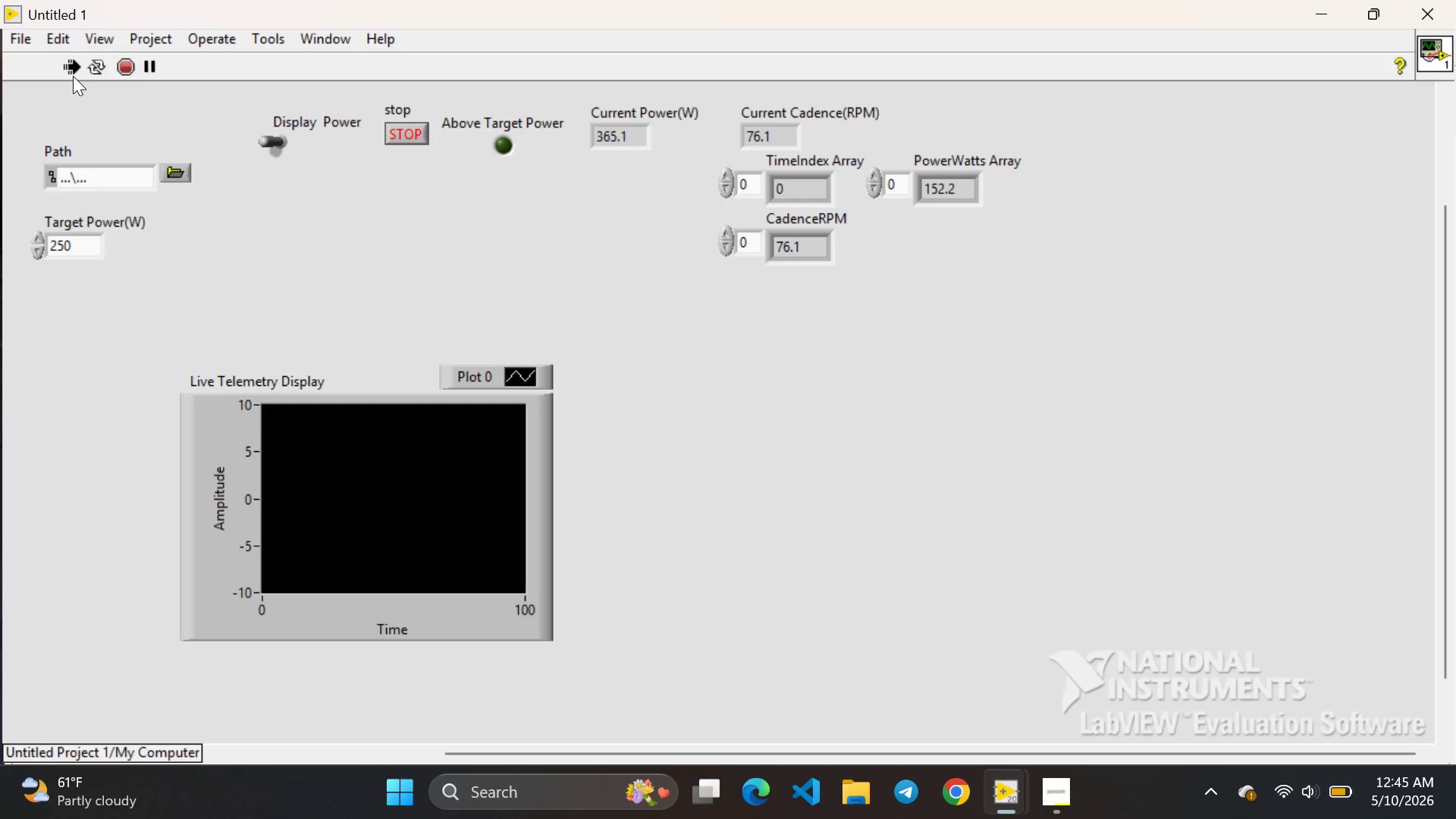 
wait(18.94)
 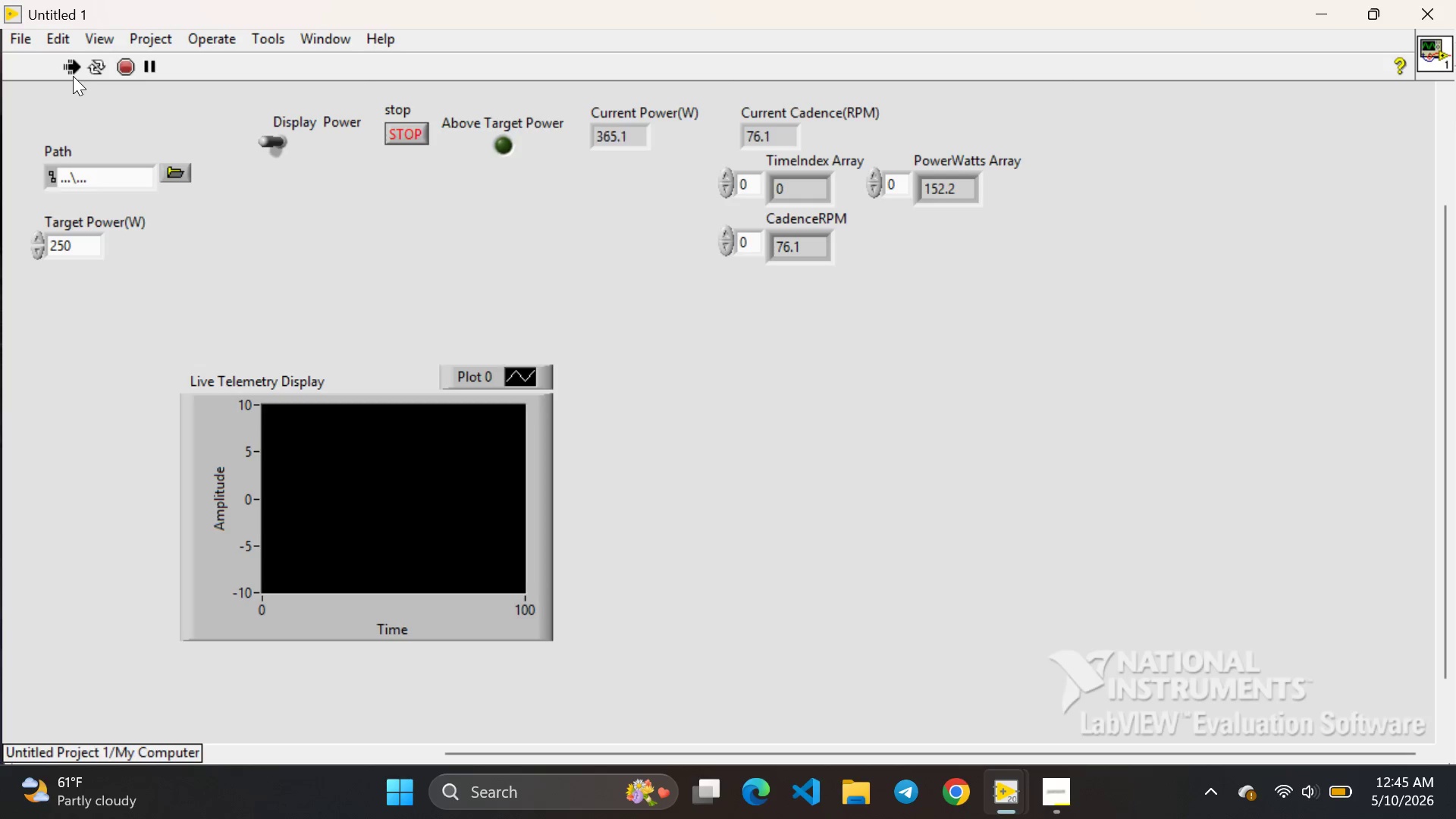 
left_click([400, 133])
 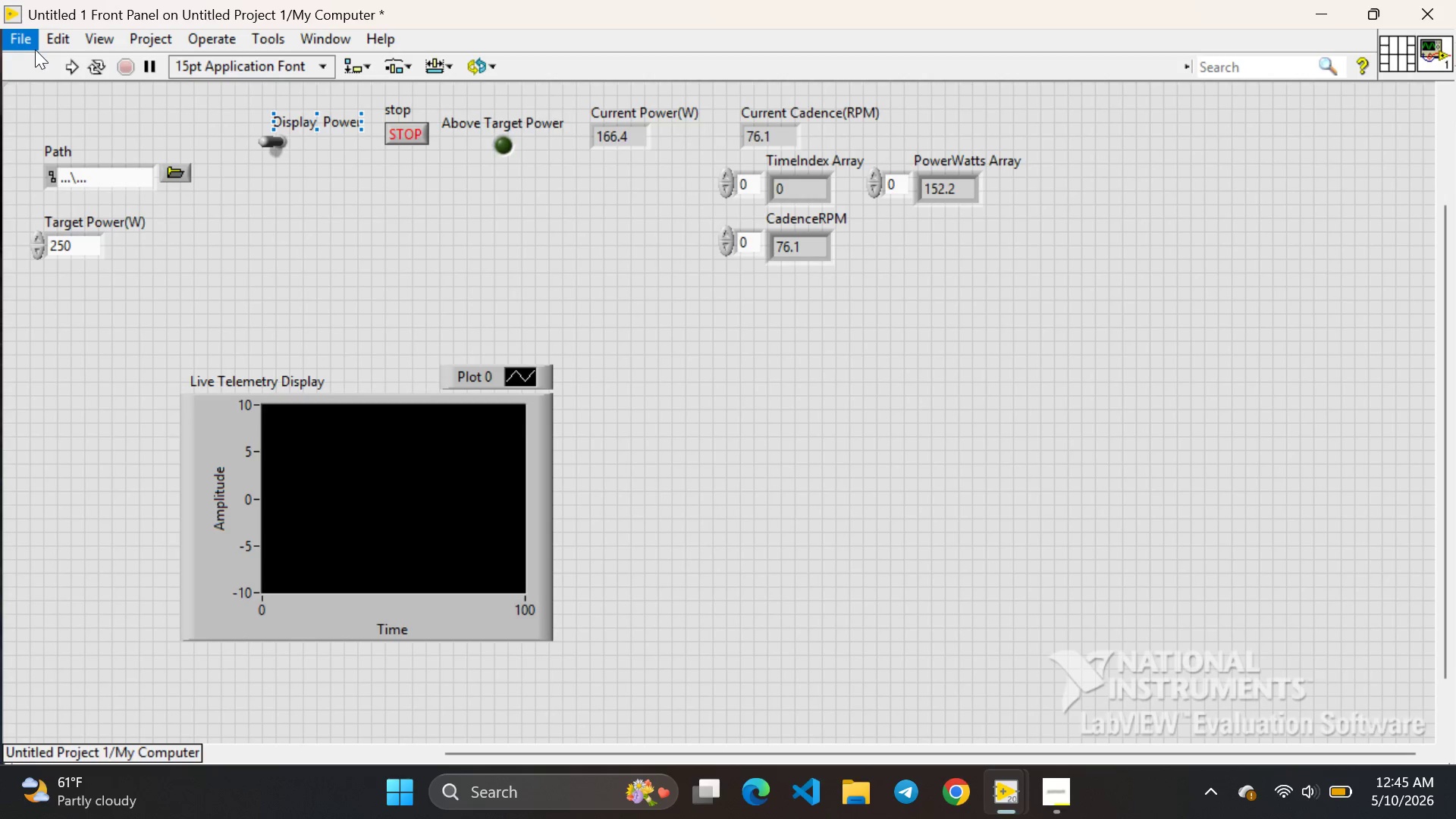 
left_click([28, 46])
 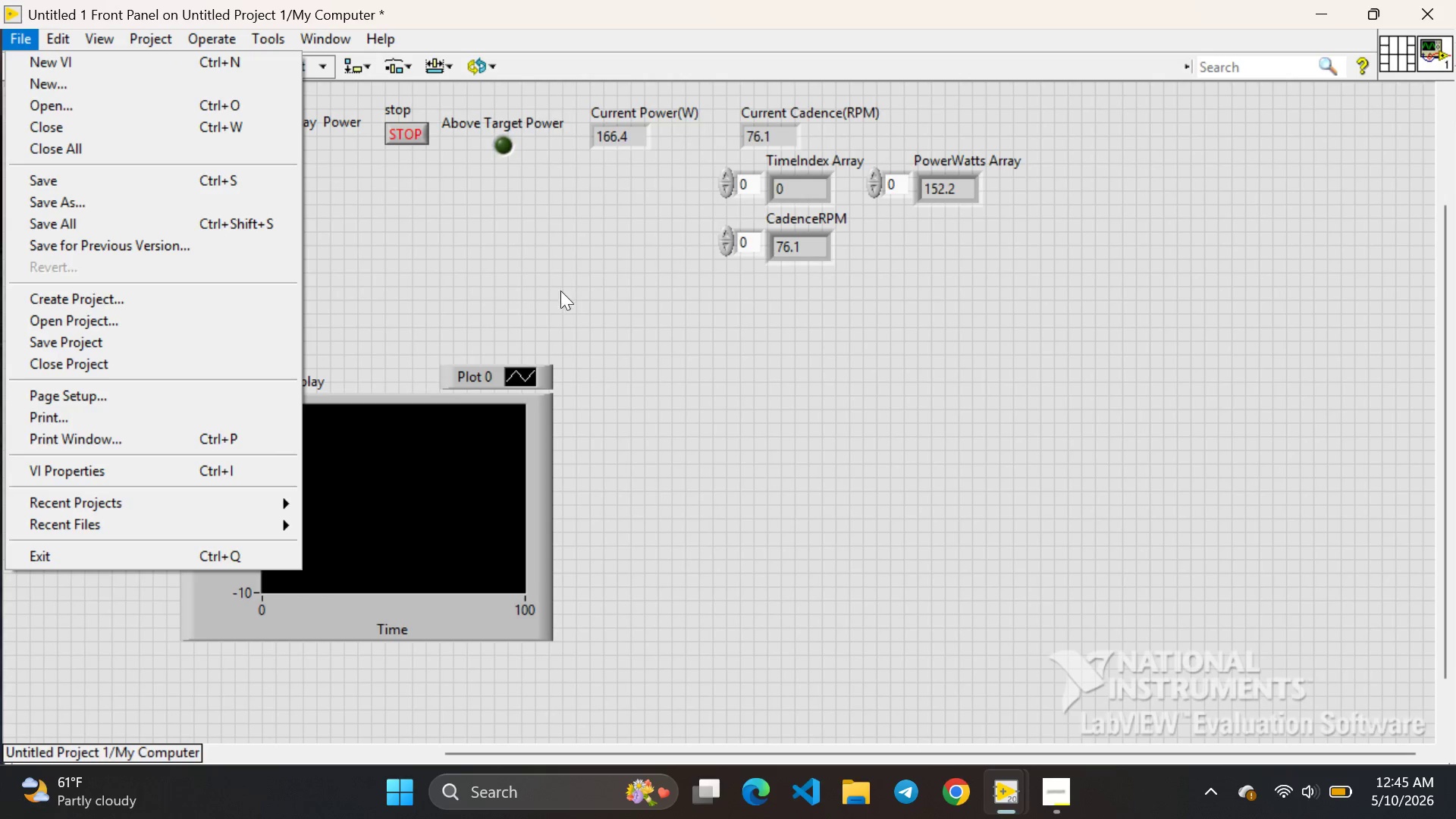 
left_click([581, 300])
 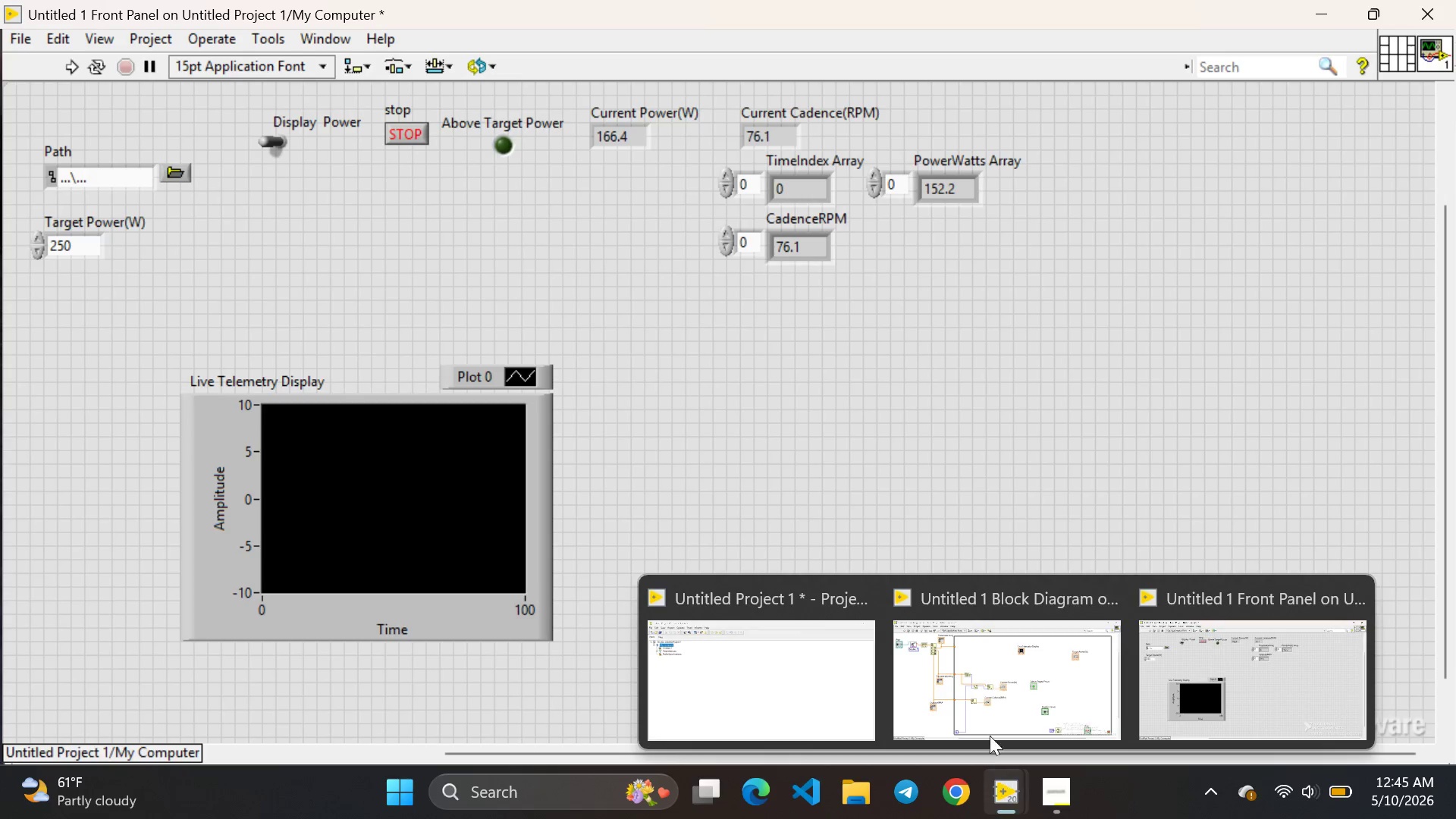 
left_click([977, 695])
 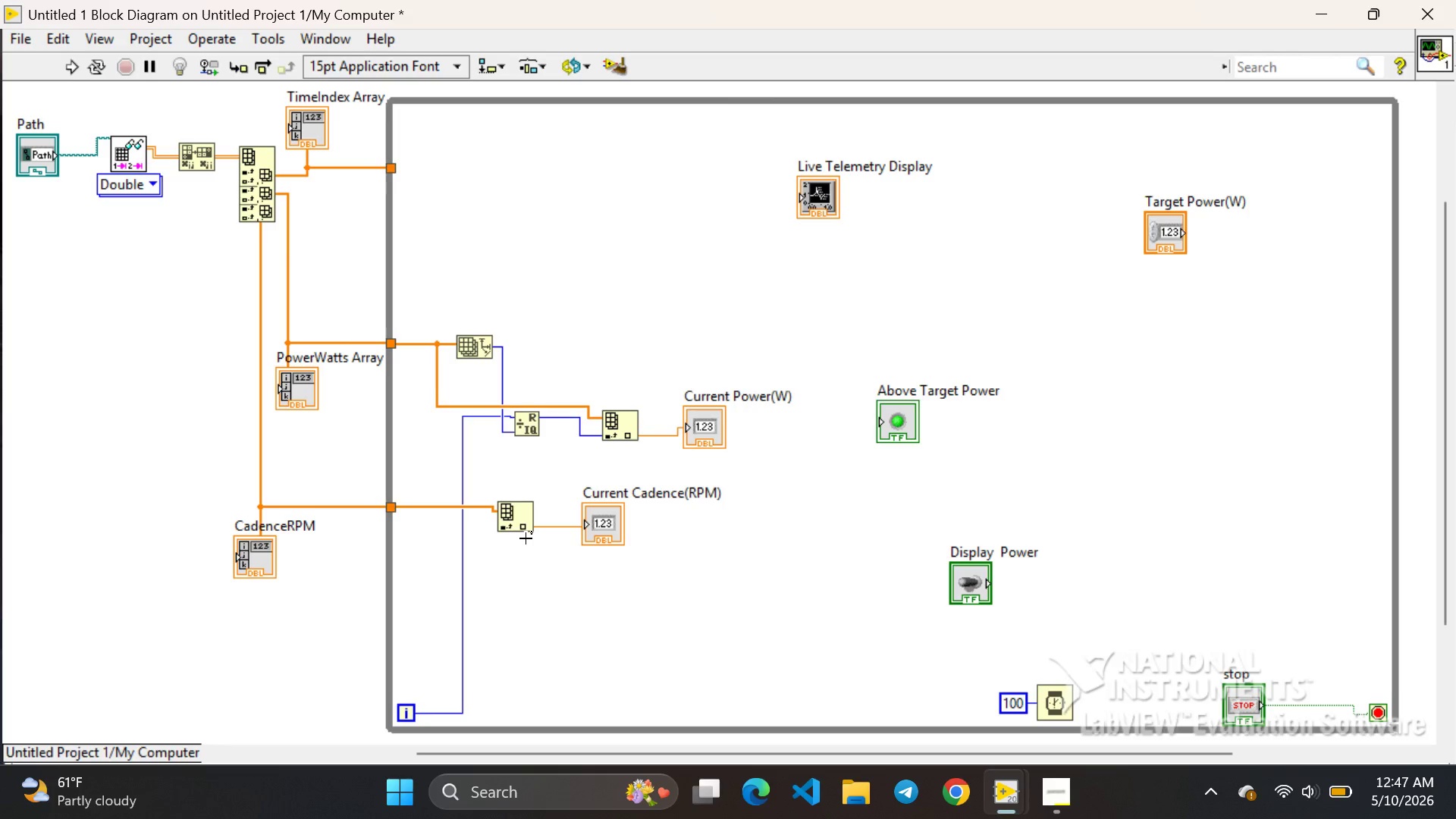 
wait(89.73)
 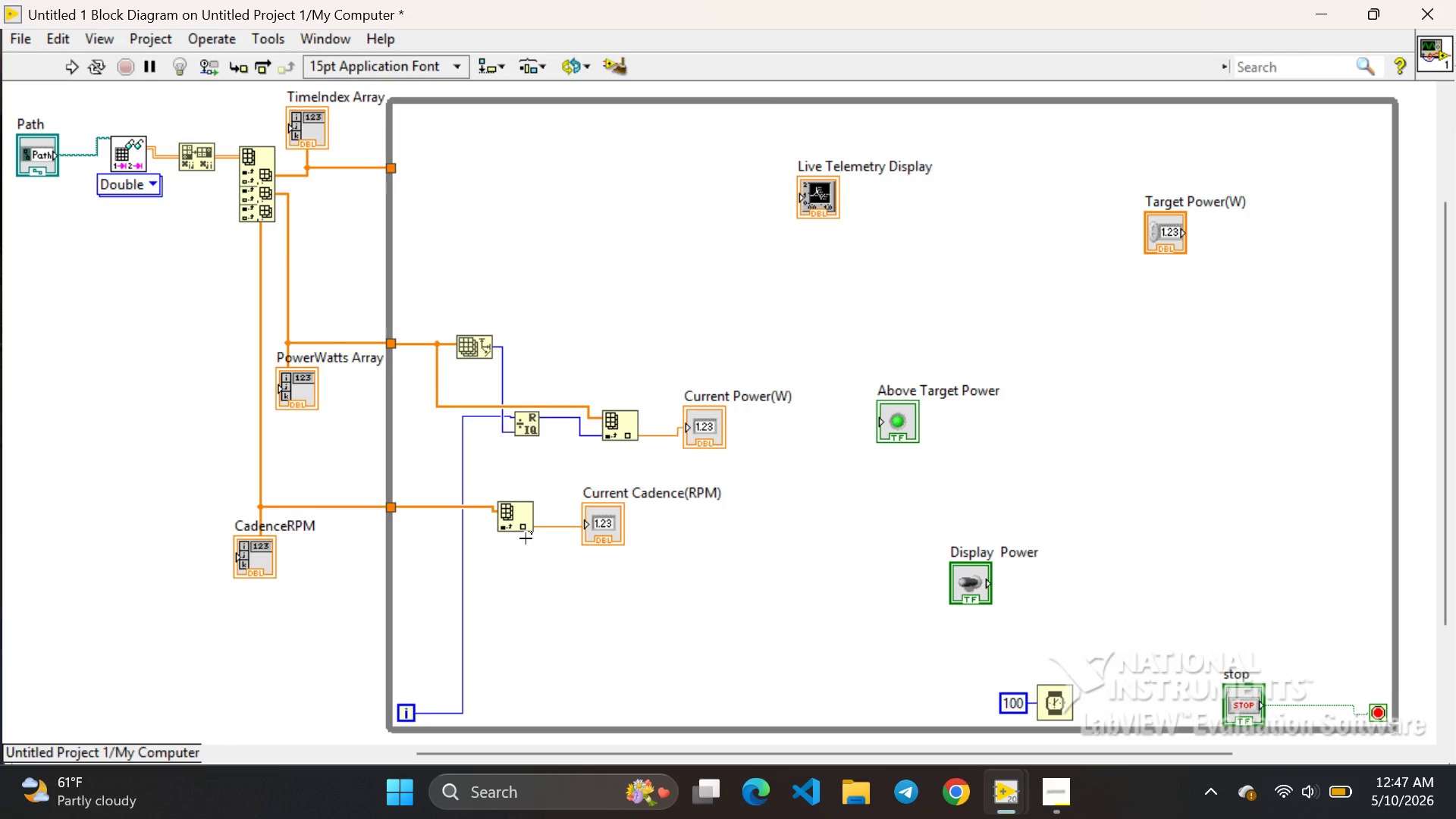 
mouse_move([542, 454])
 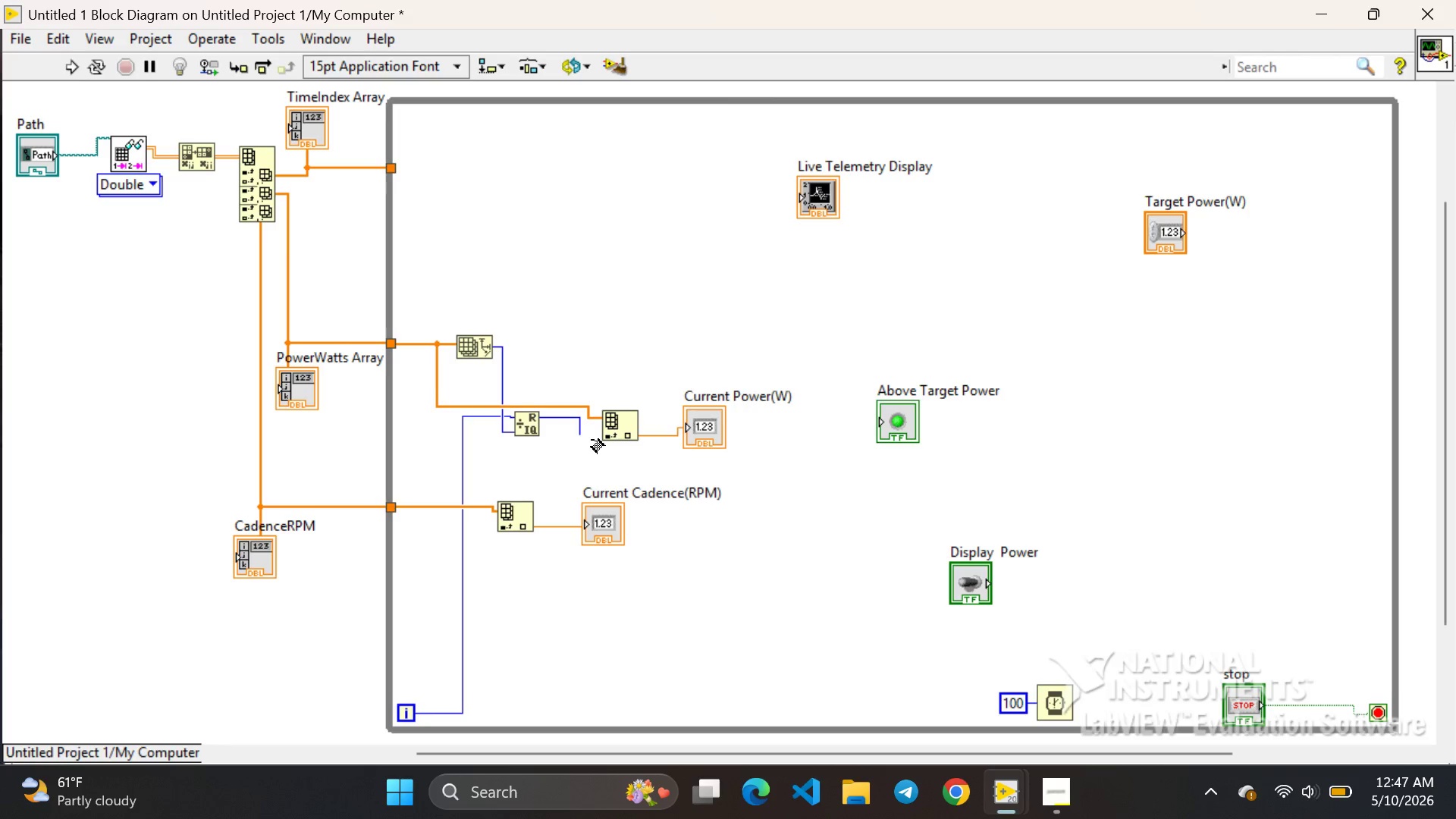 
wait(20.44)
 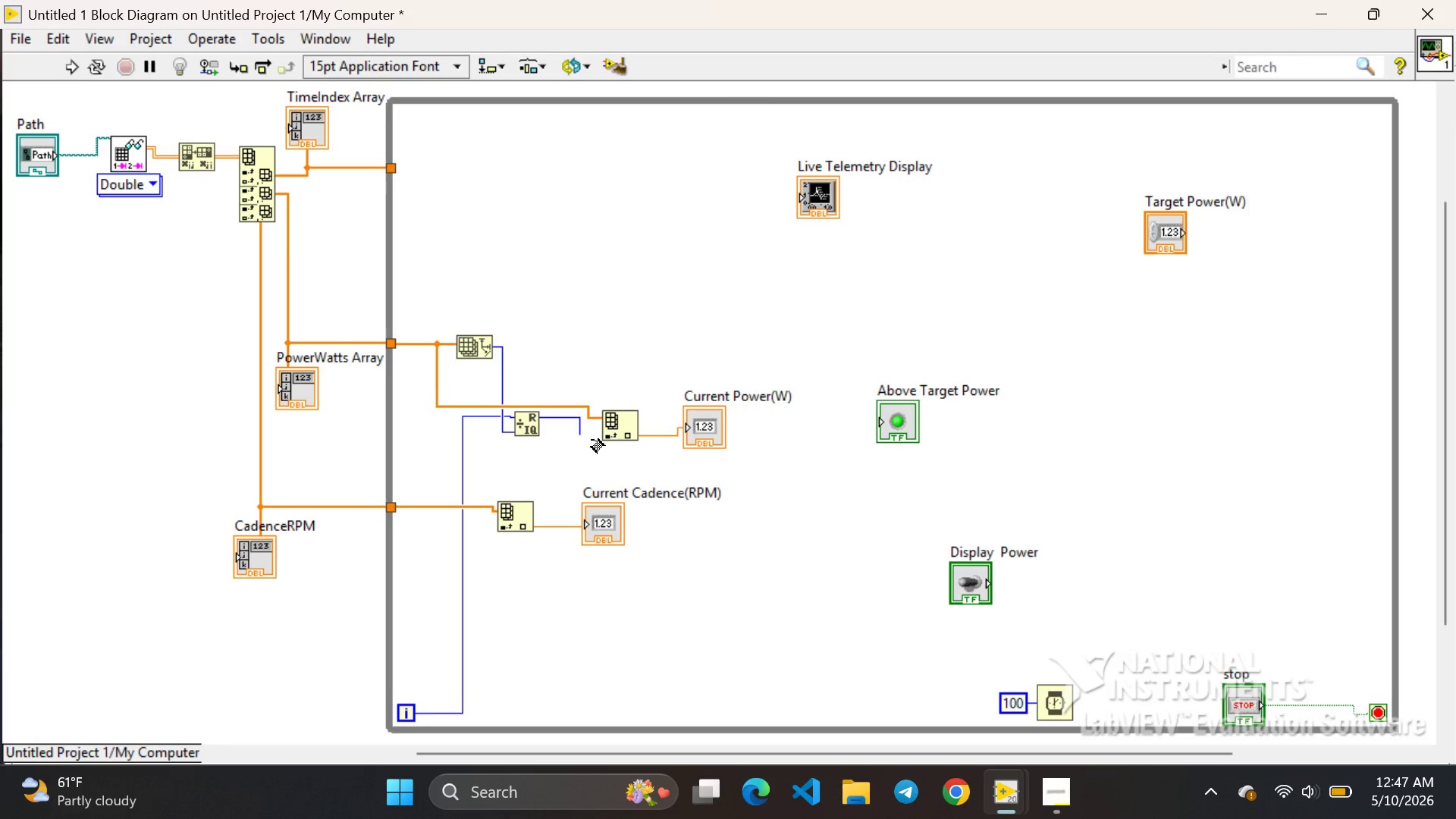 
left_click_drag(start_coordinate=[510, 519], to_coordinate=[537, 516])
 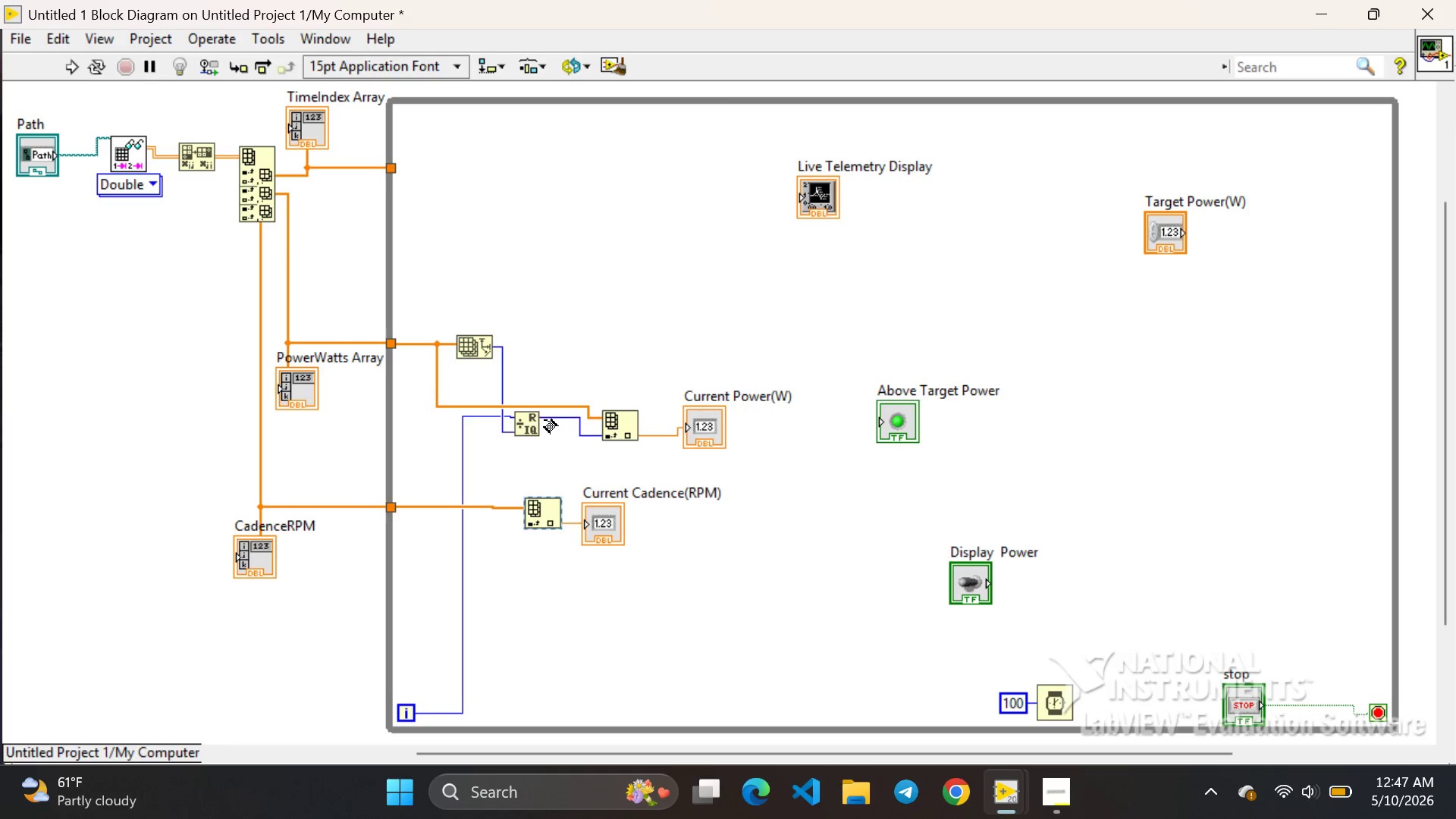 
left_click_drag(start_coordinate=[544, 420], to_coordinate=[513, 490])
 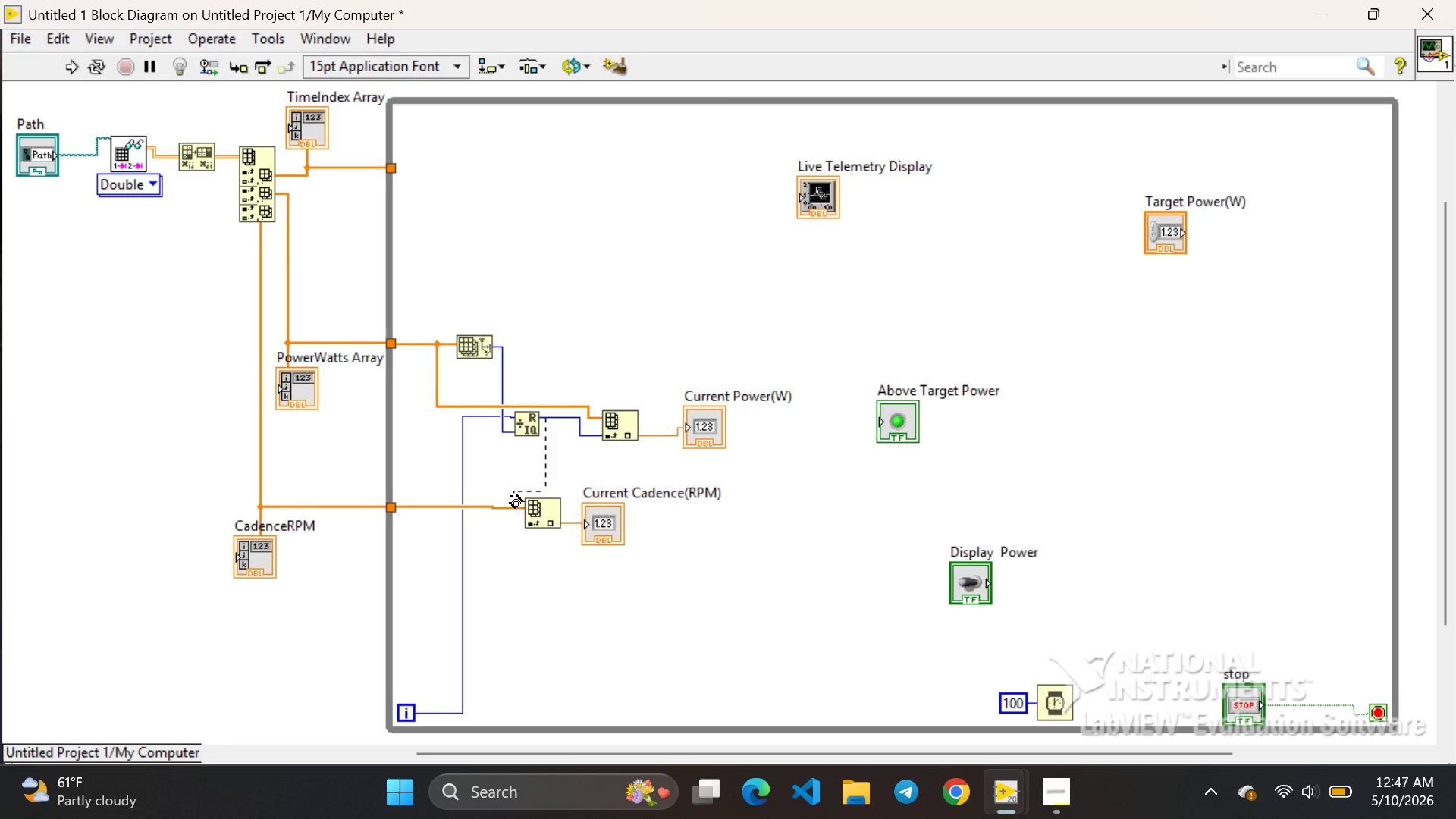 
left_click_drag(start_coordinate=[513, 490], to_coordinate=[513, 526])
 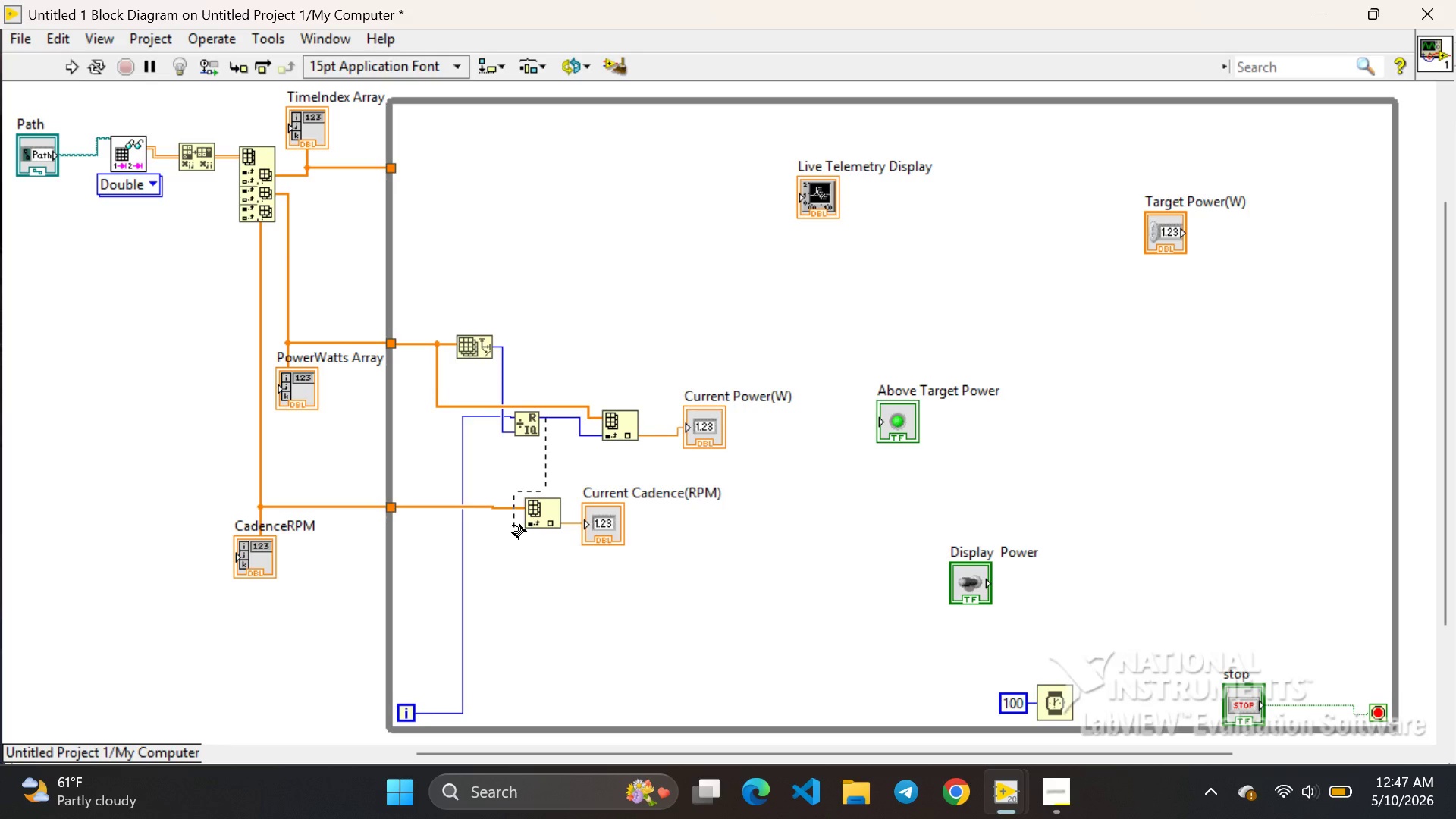 
left_click_drag(start_coordinate=[513, 526], to_coordinate=[522, 518])
 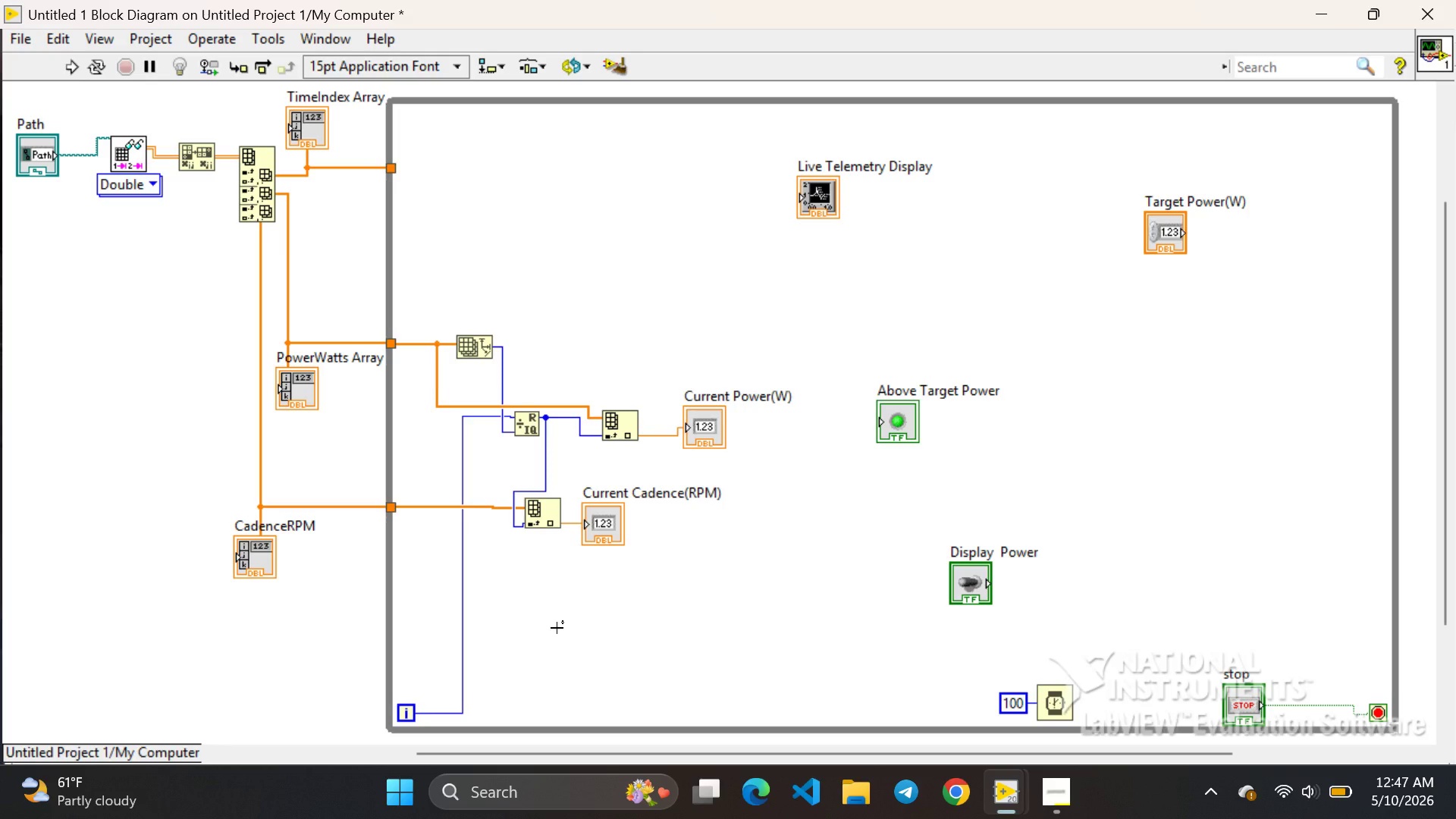 
wait(8.69)
 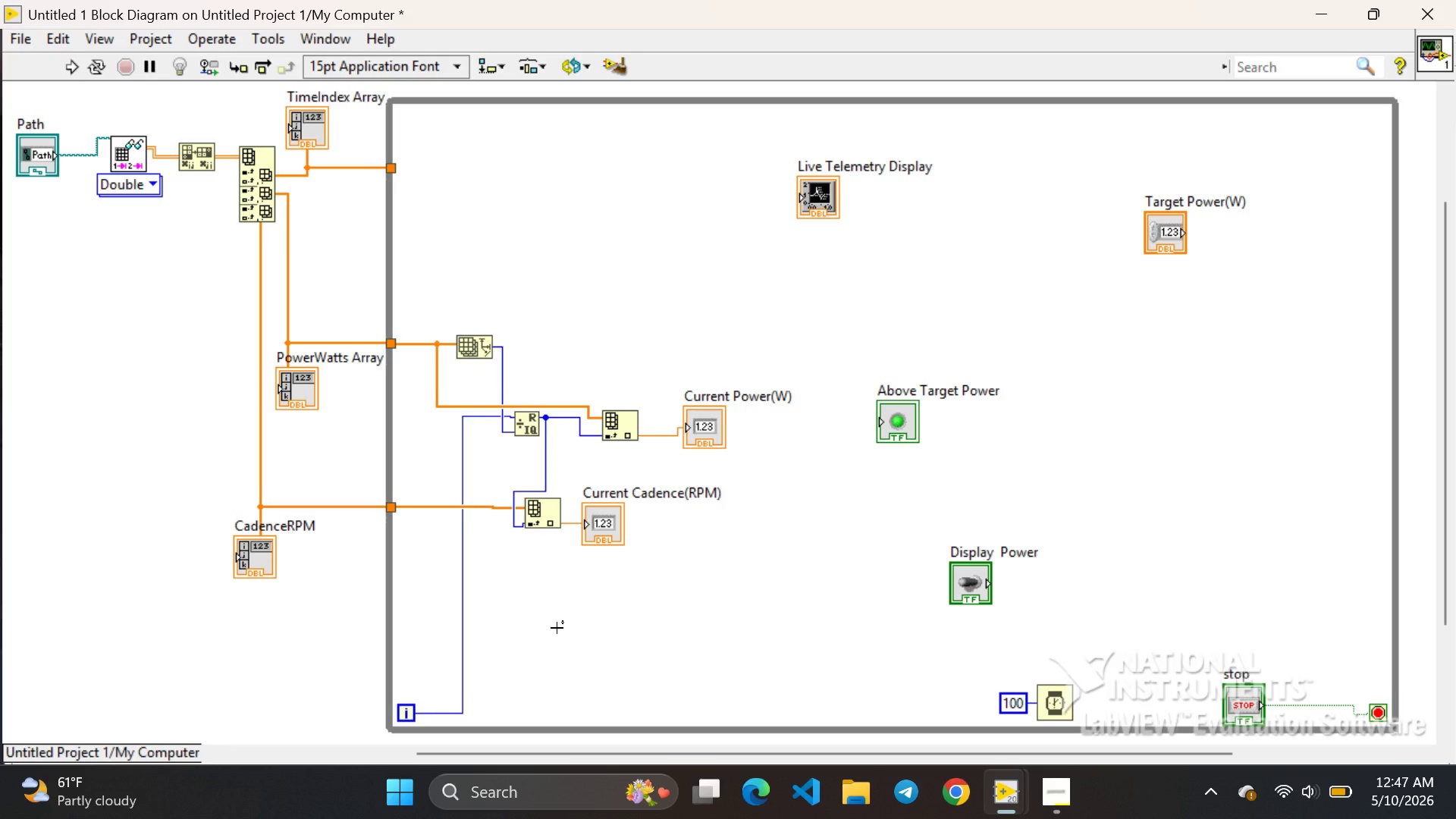 
left_click([1176, 703])
 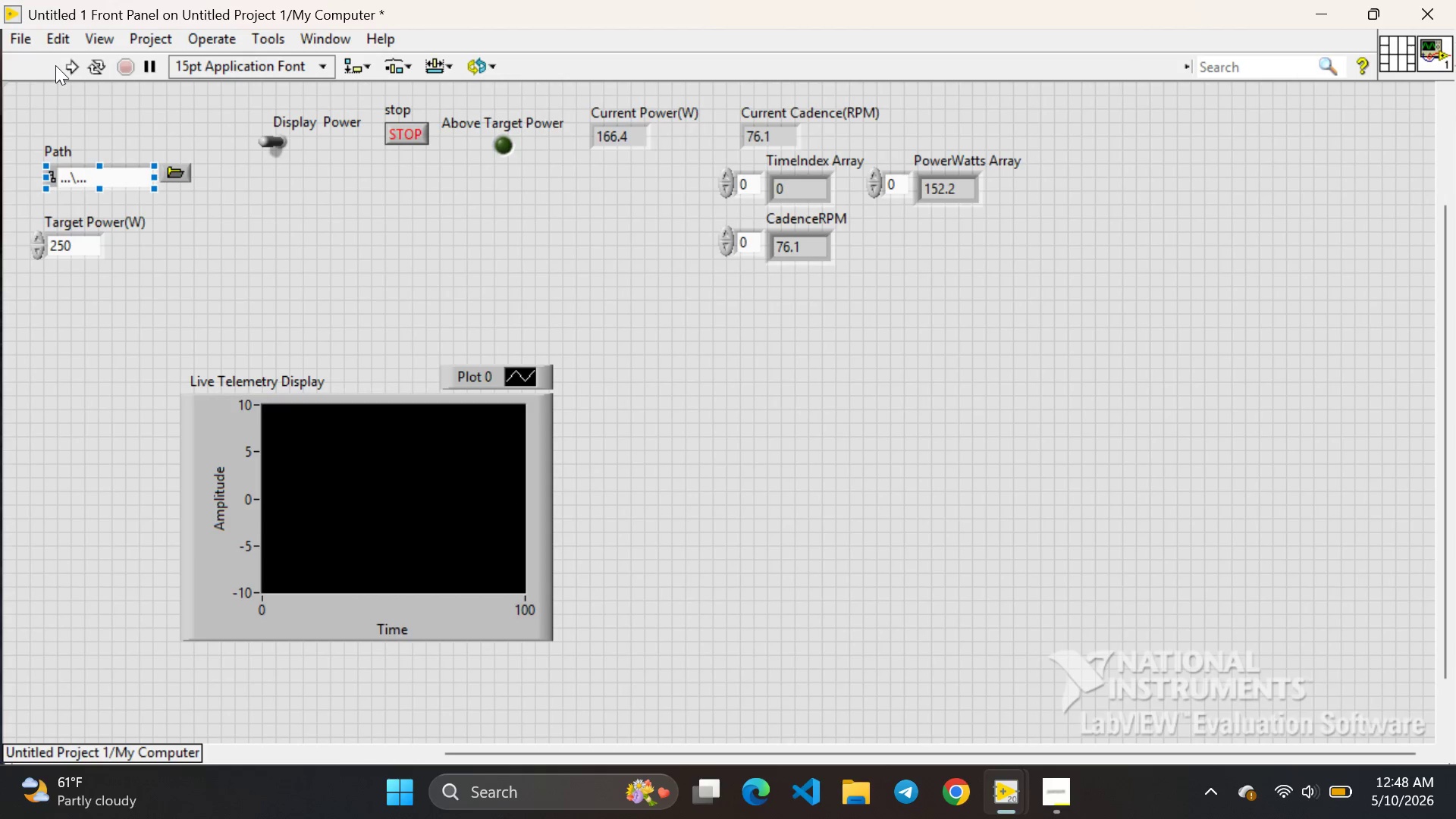 
left_click([65, 67])
 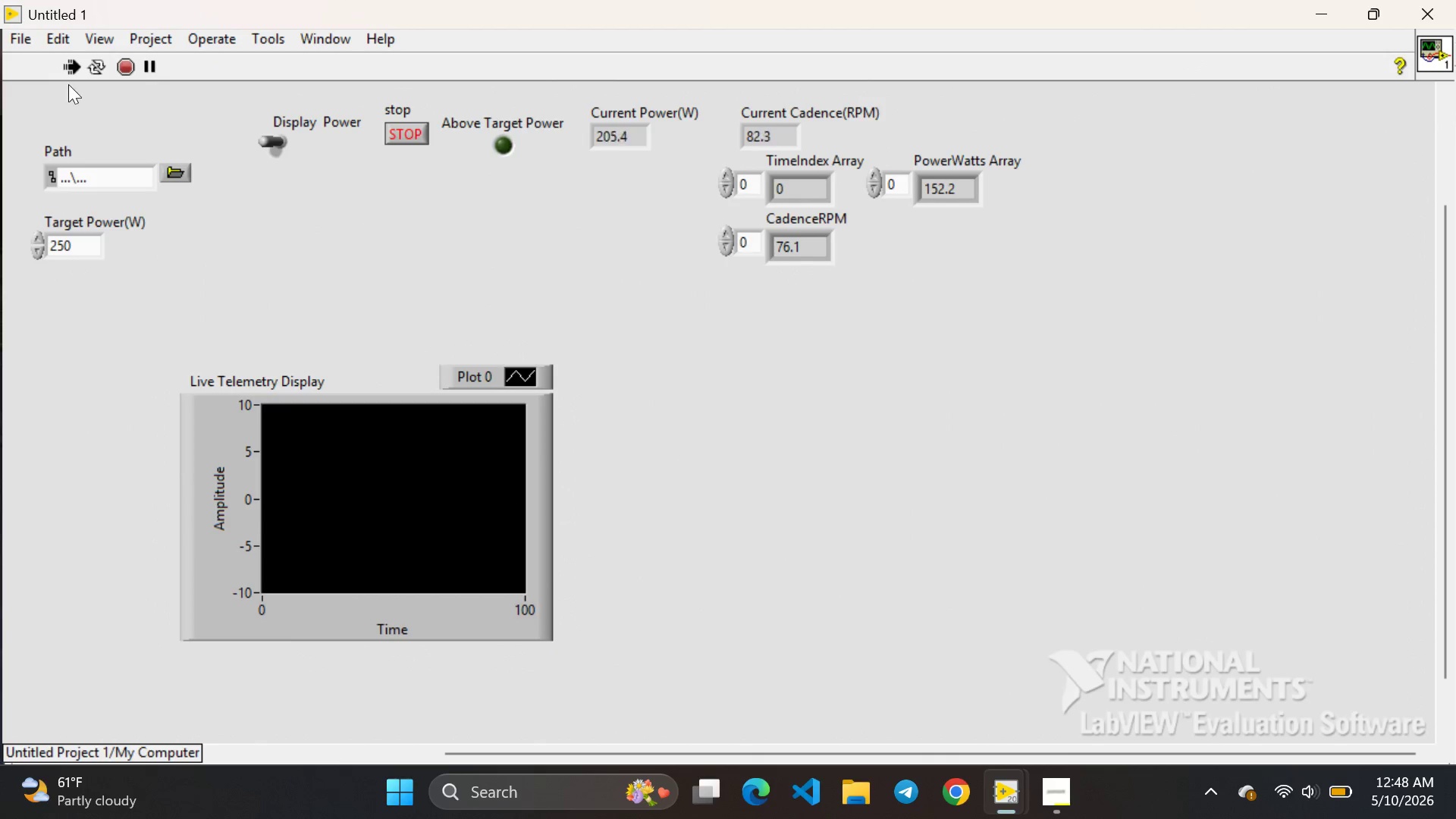 
wait(7.86)
 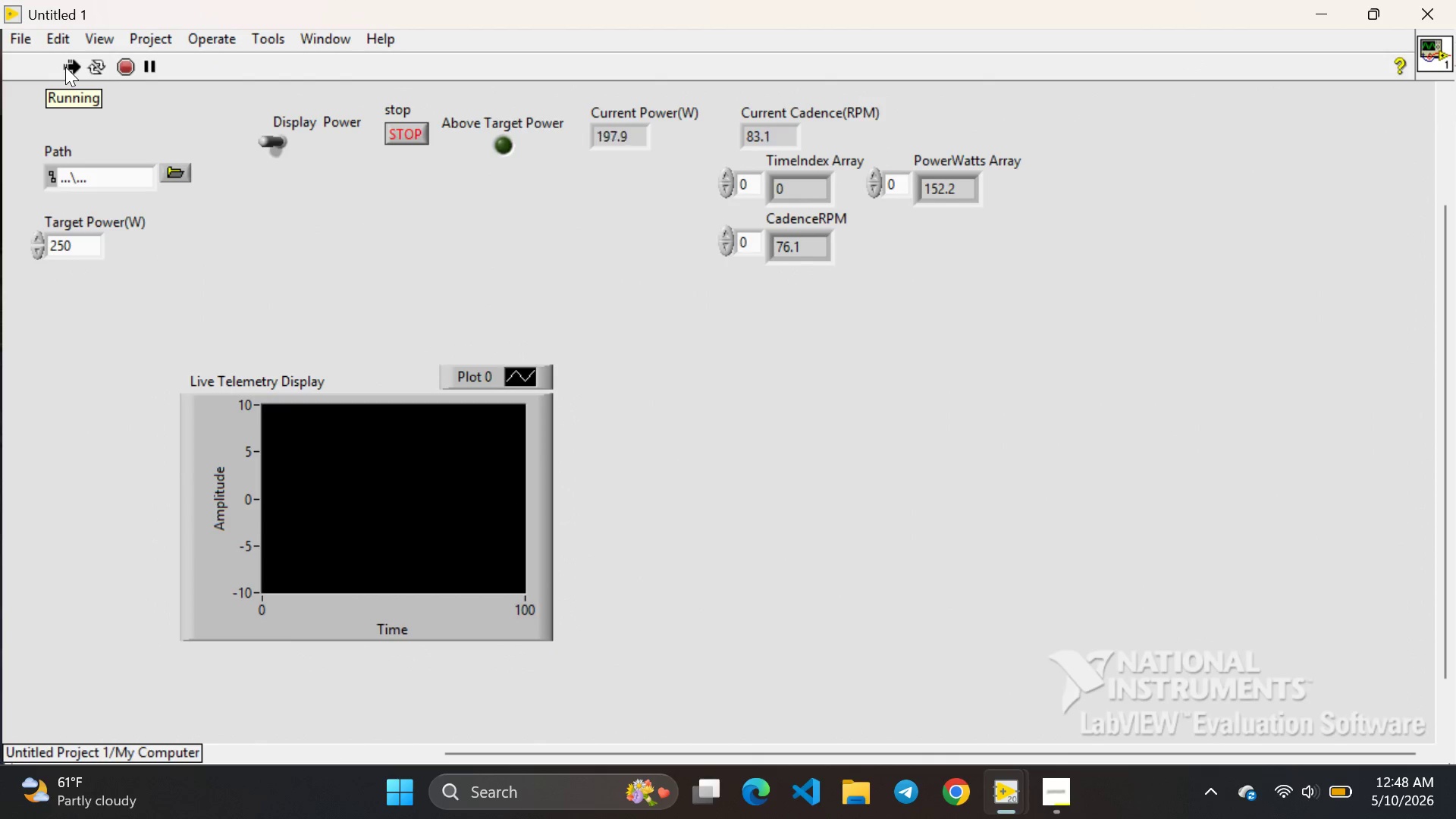 
left_click([401, 135])
 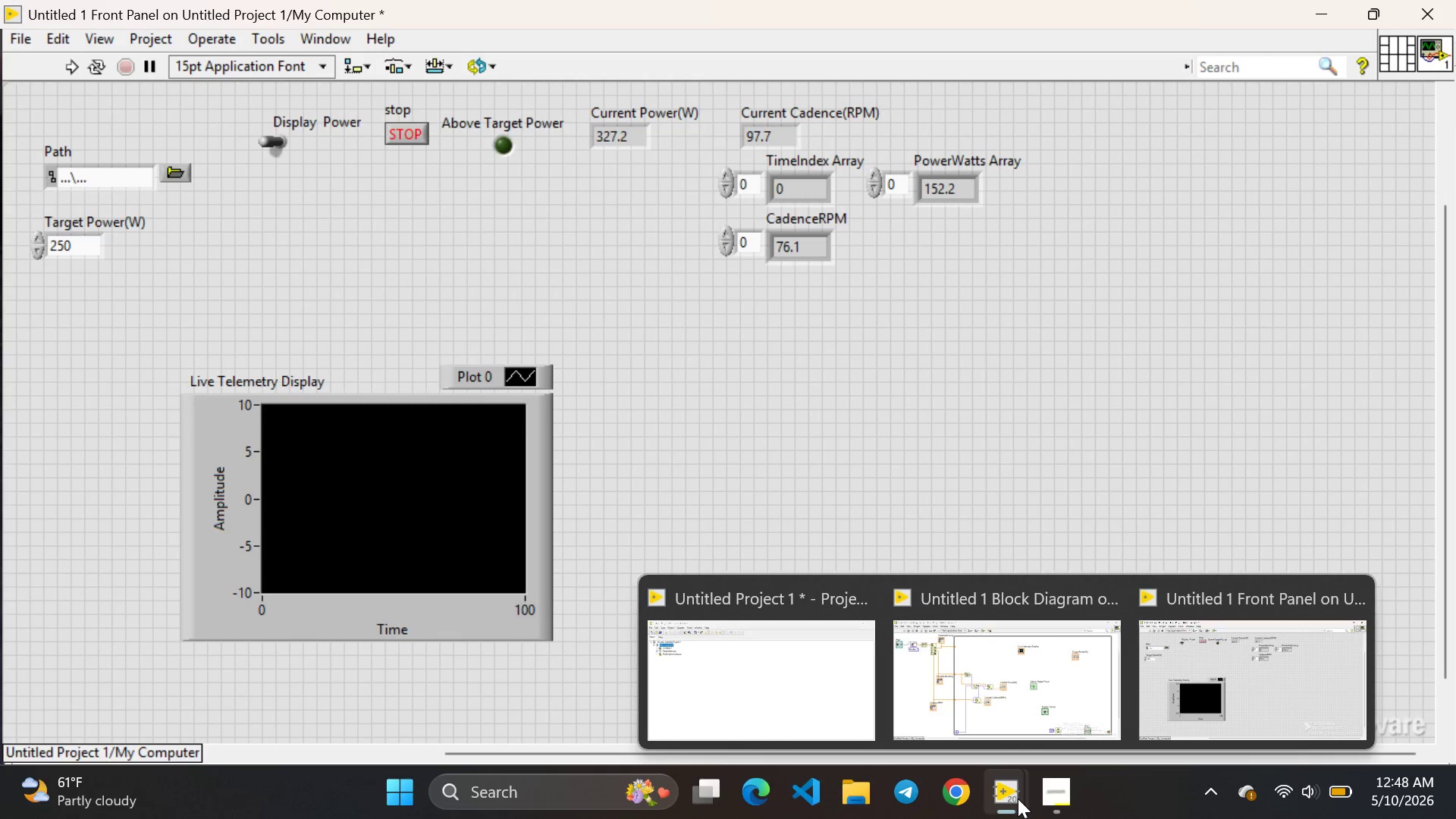 
wait(6.99)
 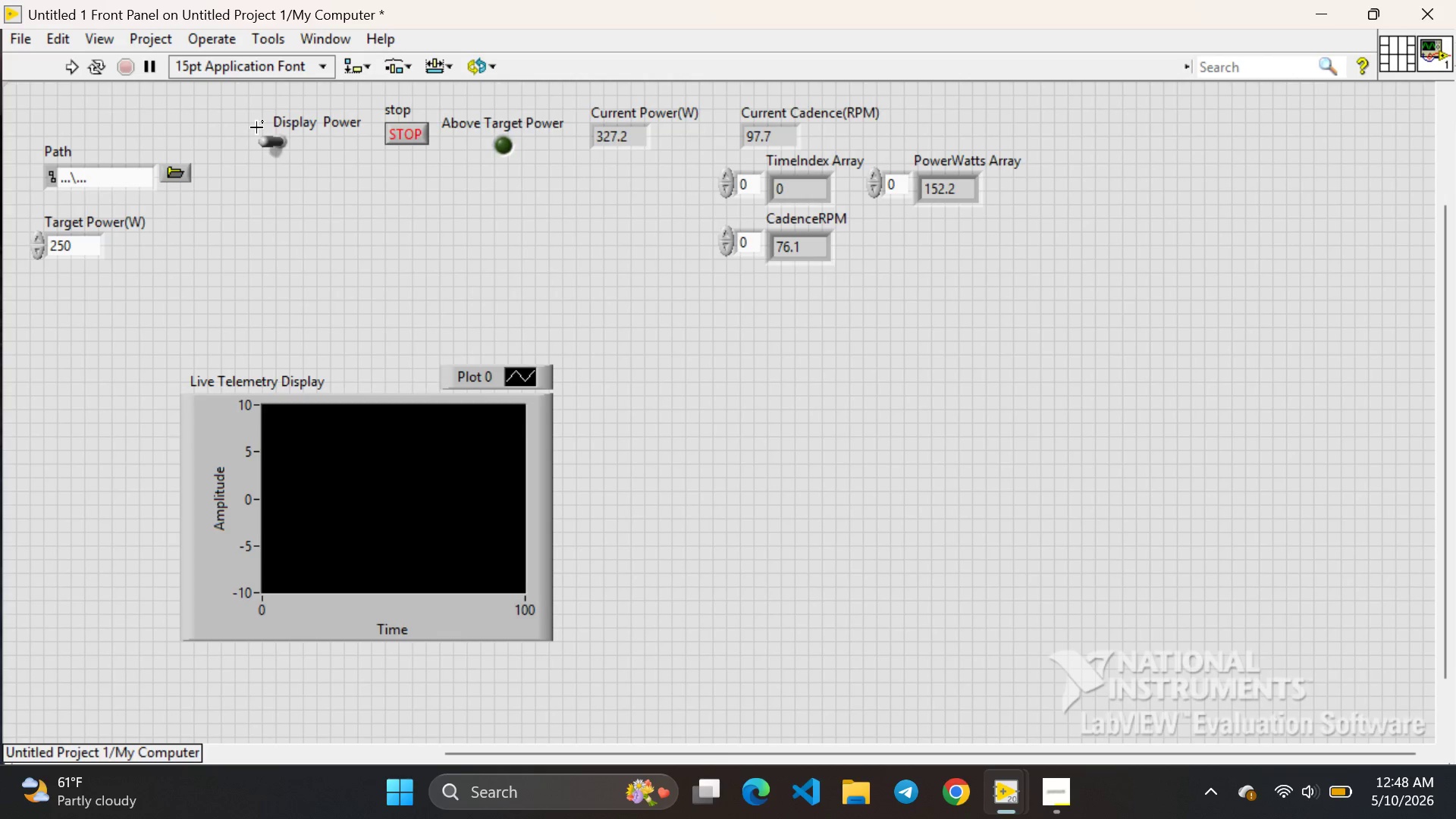 
left_click([1065, 670])
 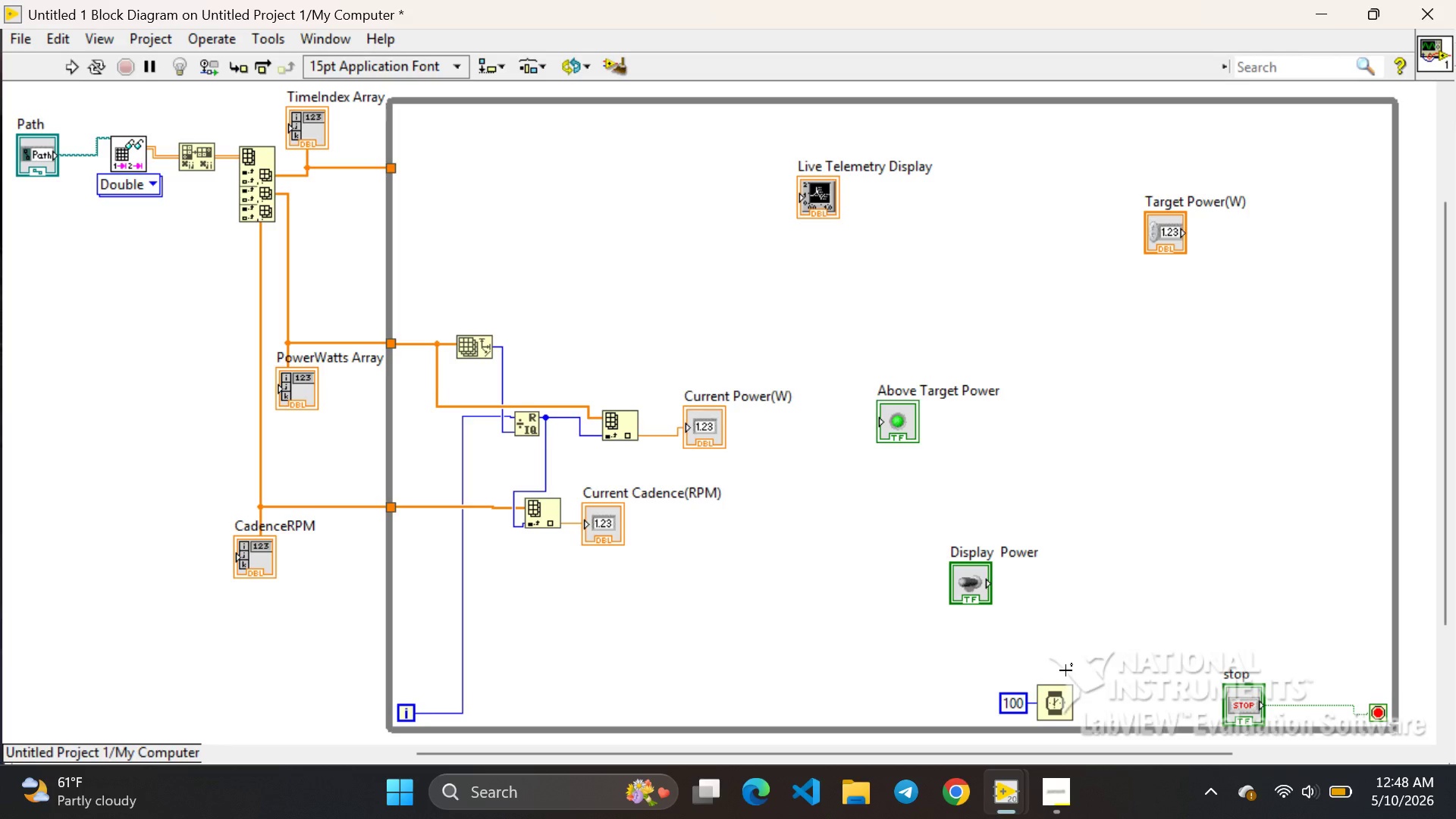 
wait(36.25)
 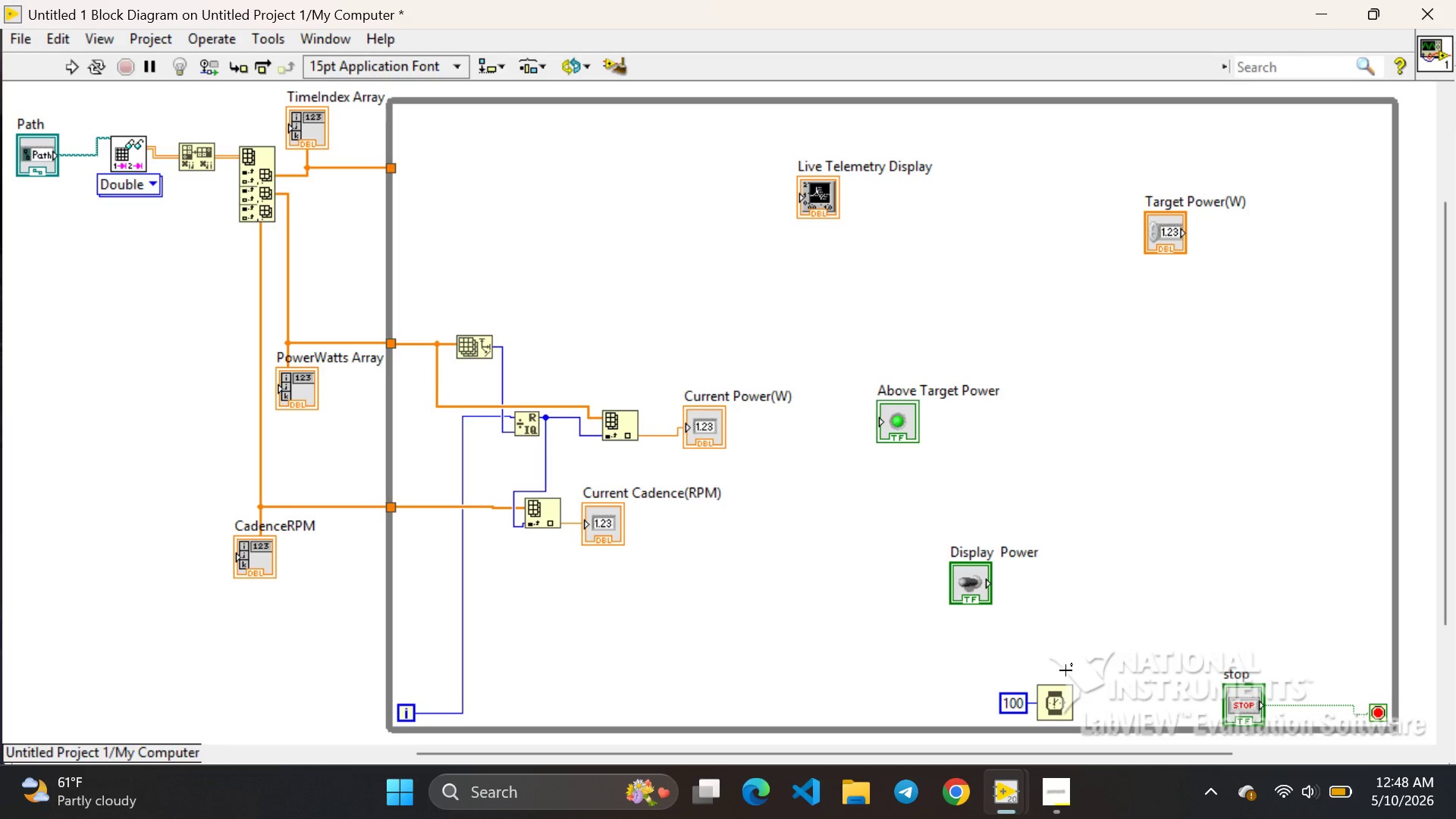 
left_click([911, 418])
 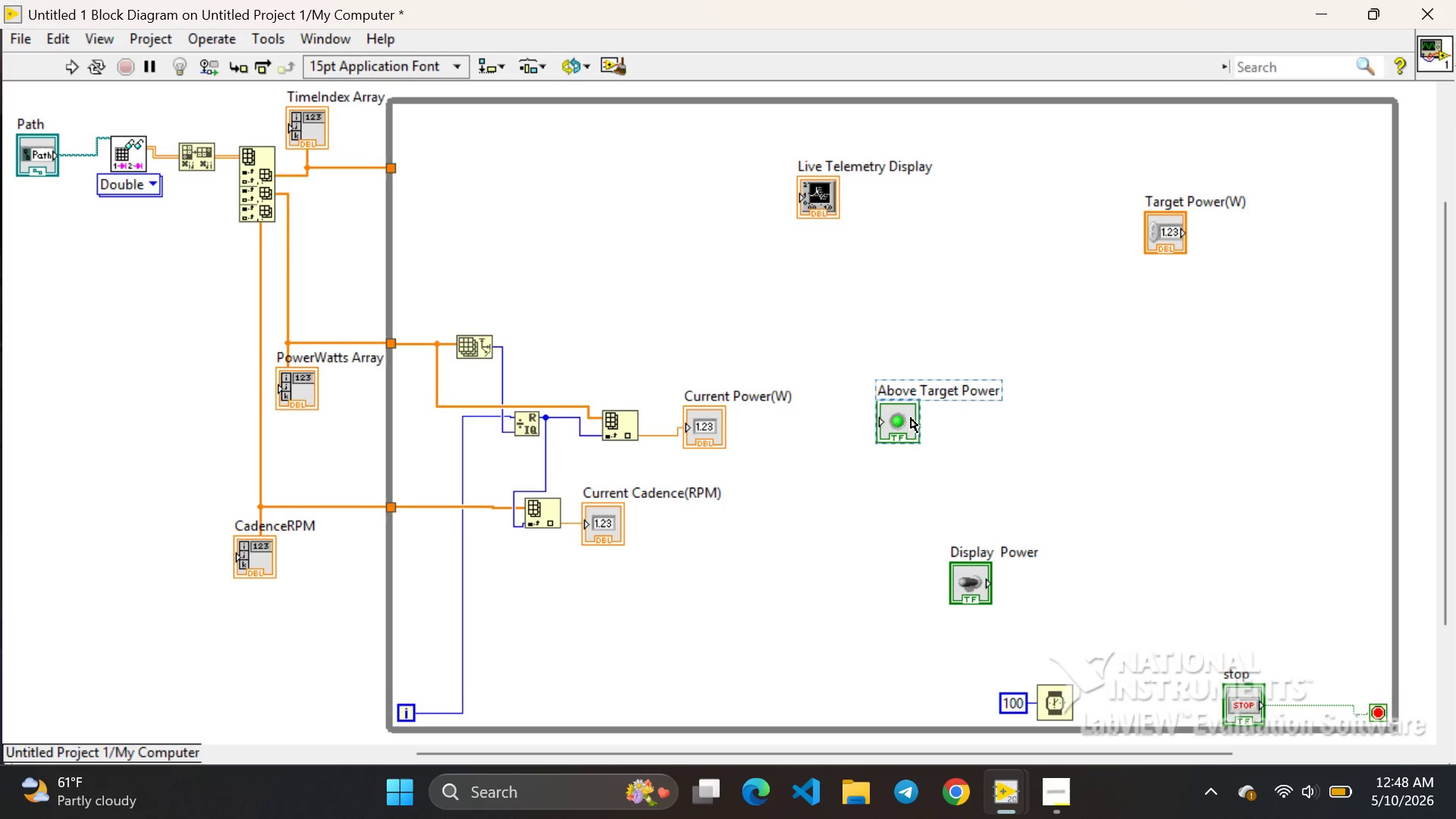 
left_click_drag(start_coordinate=[911, 418], to_coordinate=[1240, 432])
 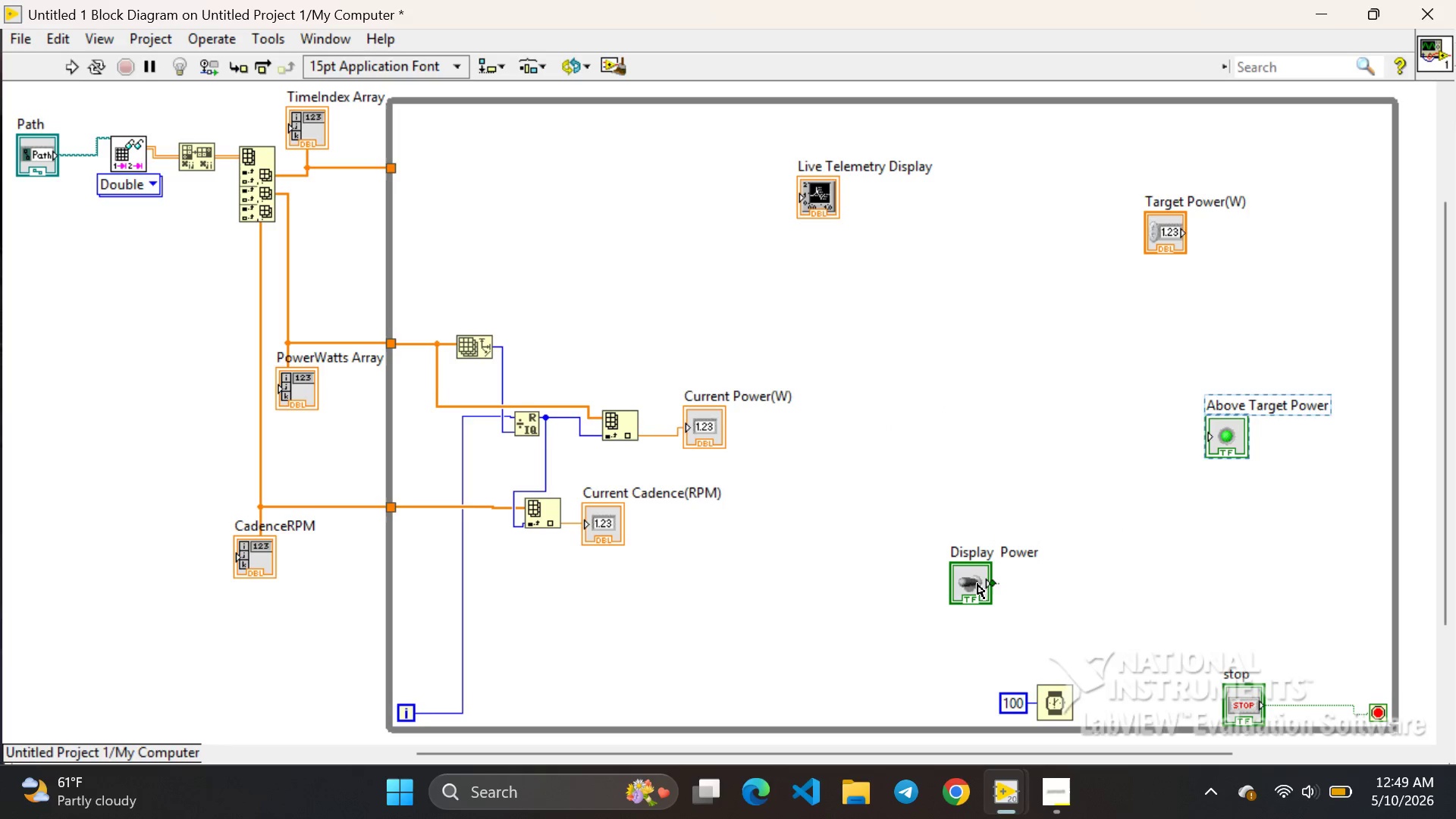 
left_click([977, 584])
 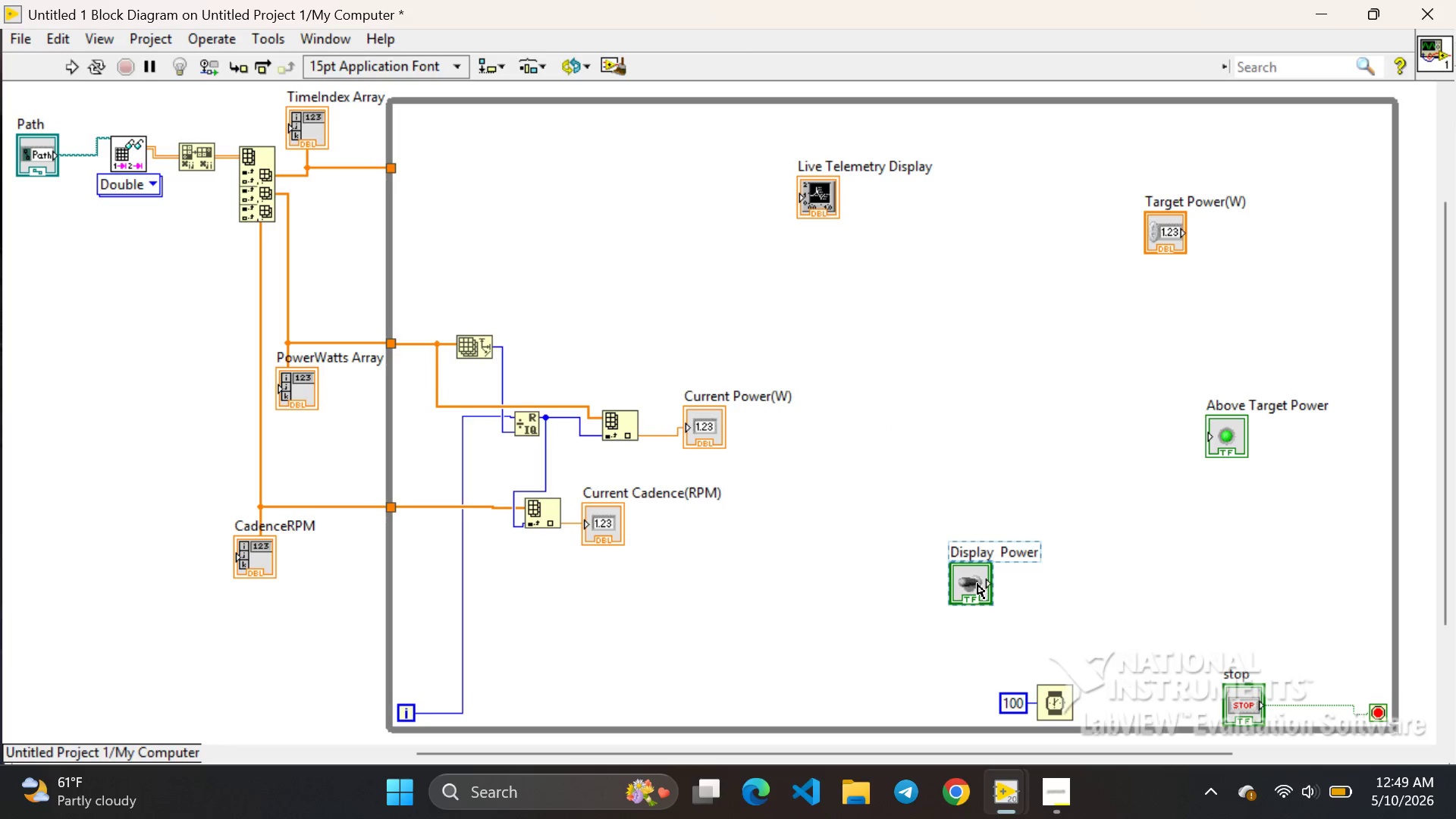 
left_click_drag(start_coordinate=[977, 584], to_coordinate=[1338, 557])
 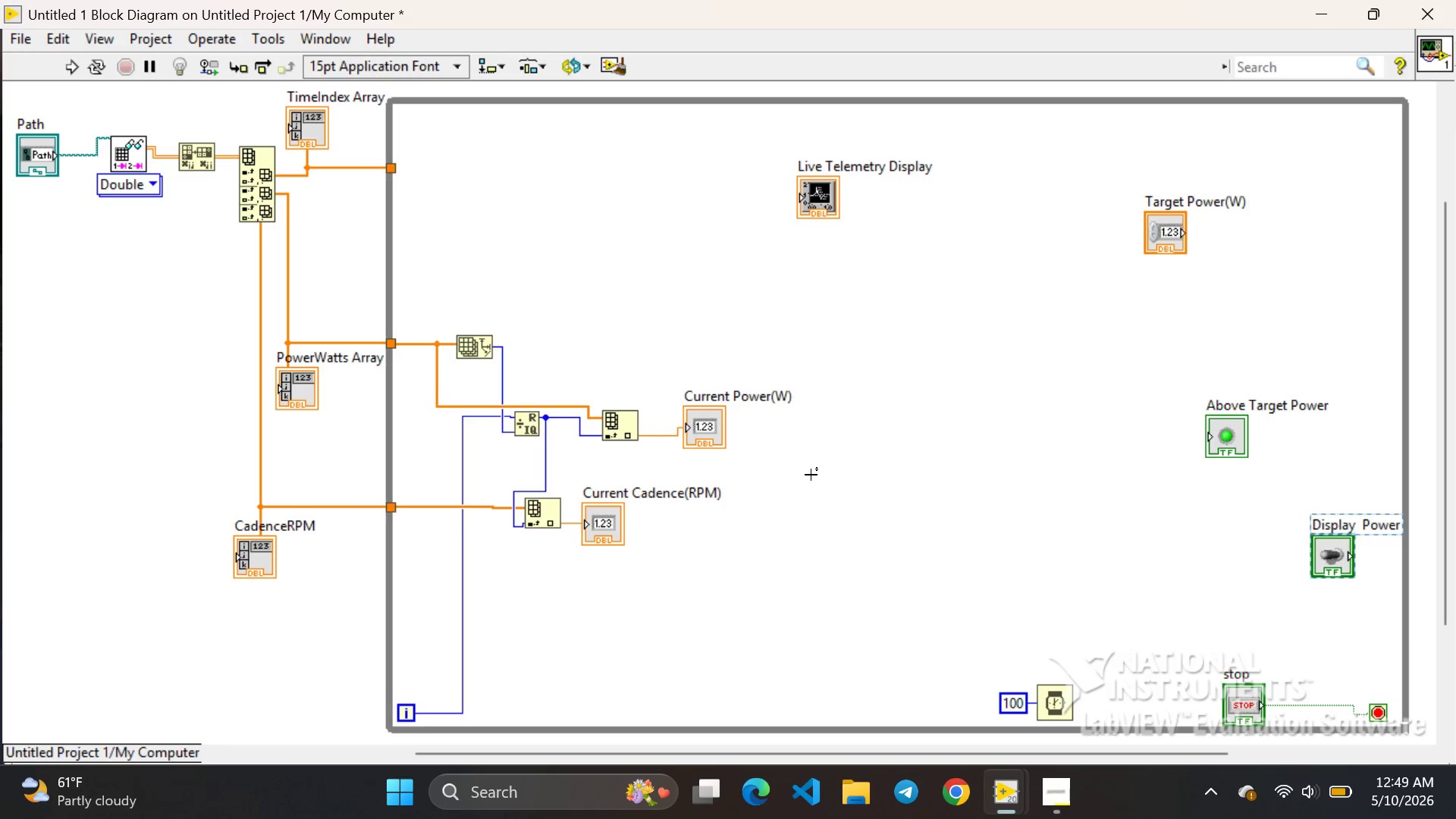 
right_click([811, 475])
 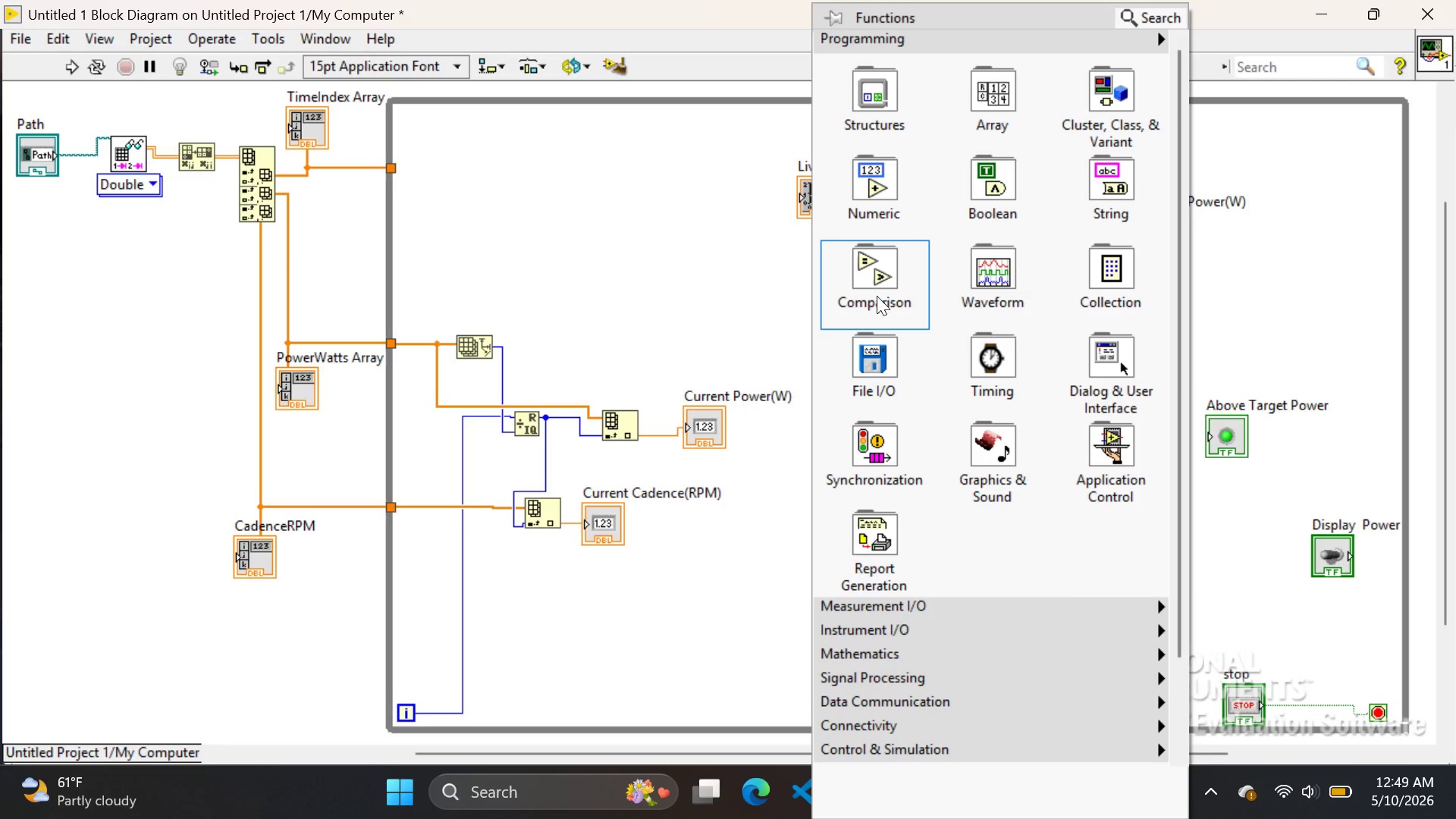 
left_click([877, 296])
 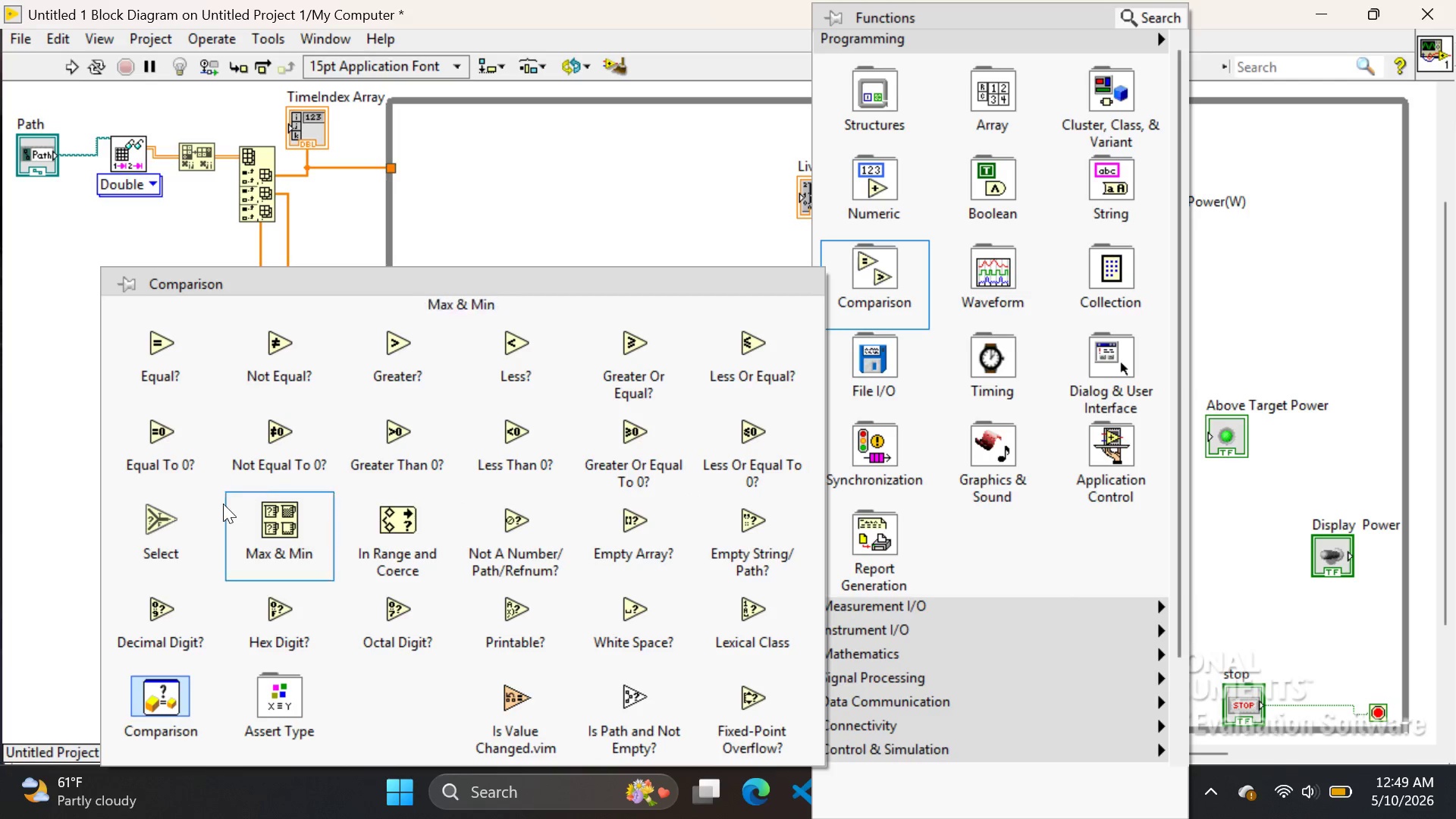 
left_click([176, 517])
 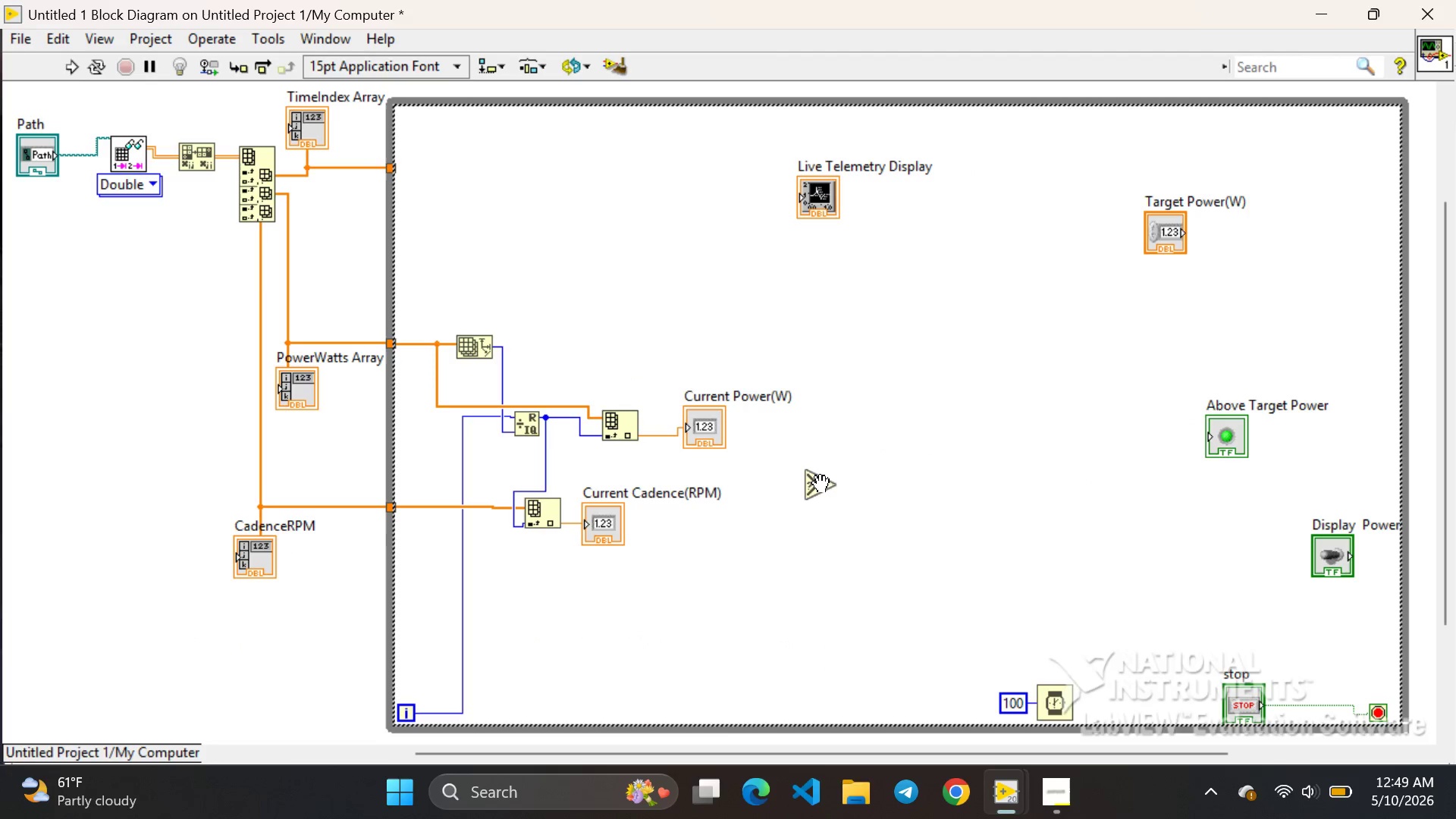 
left_click([821, 485])
 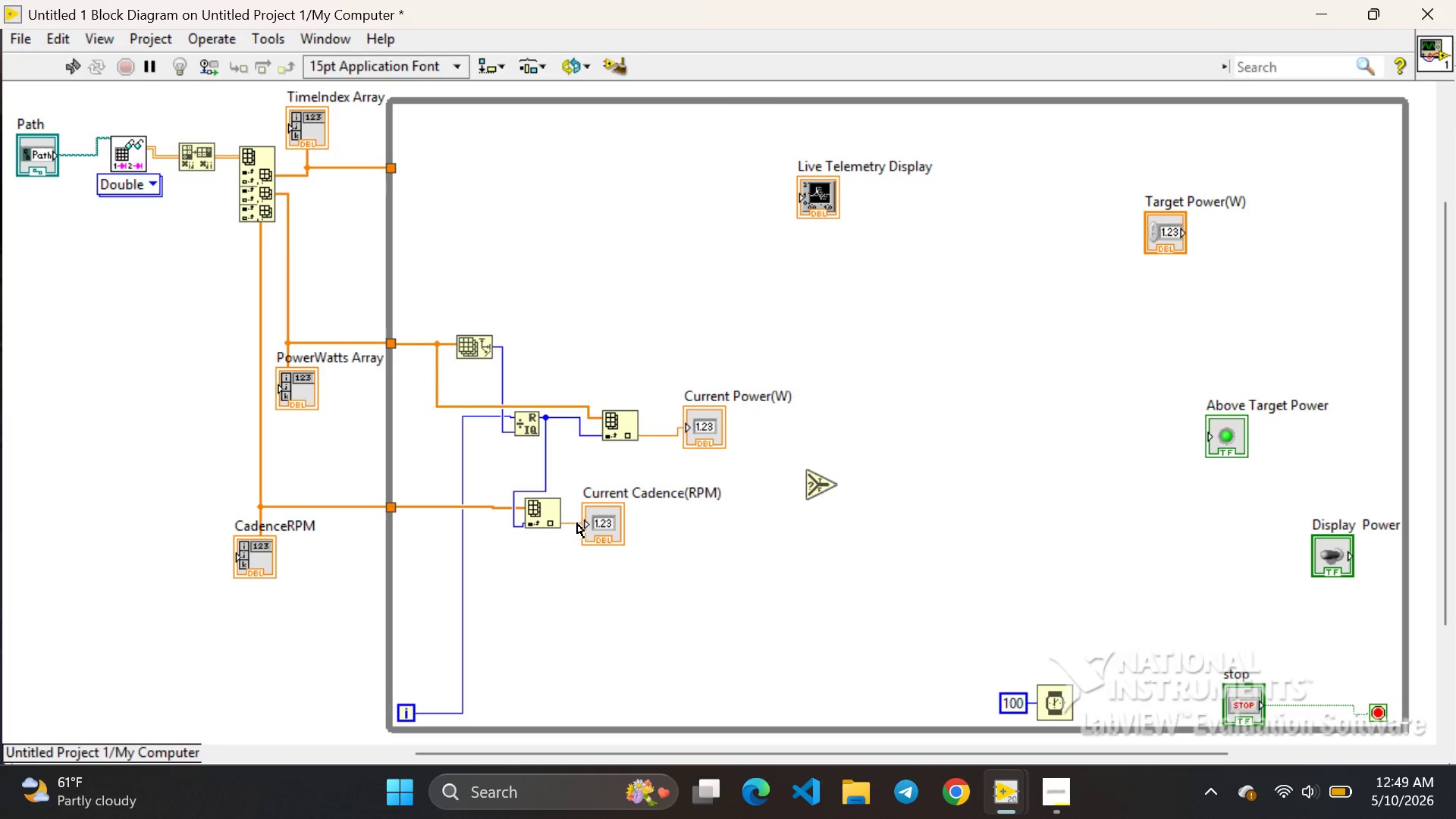 
wait(30.51)
 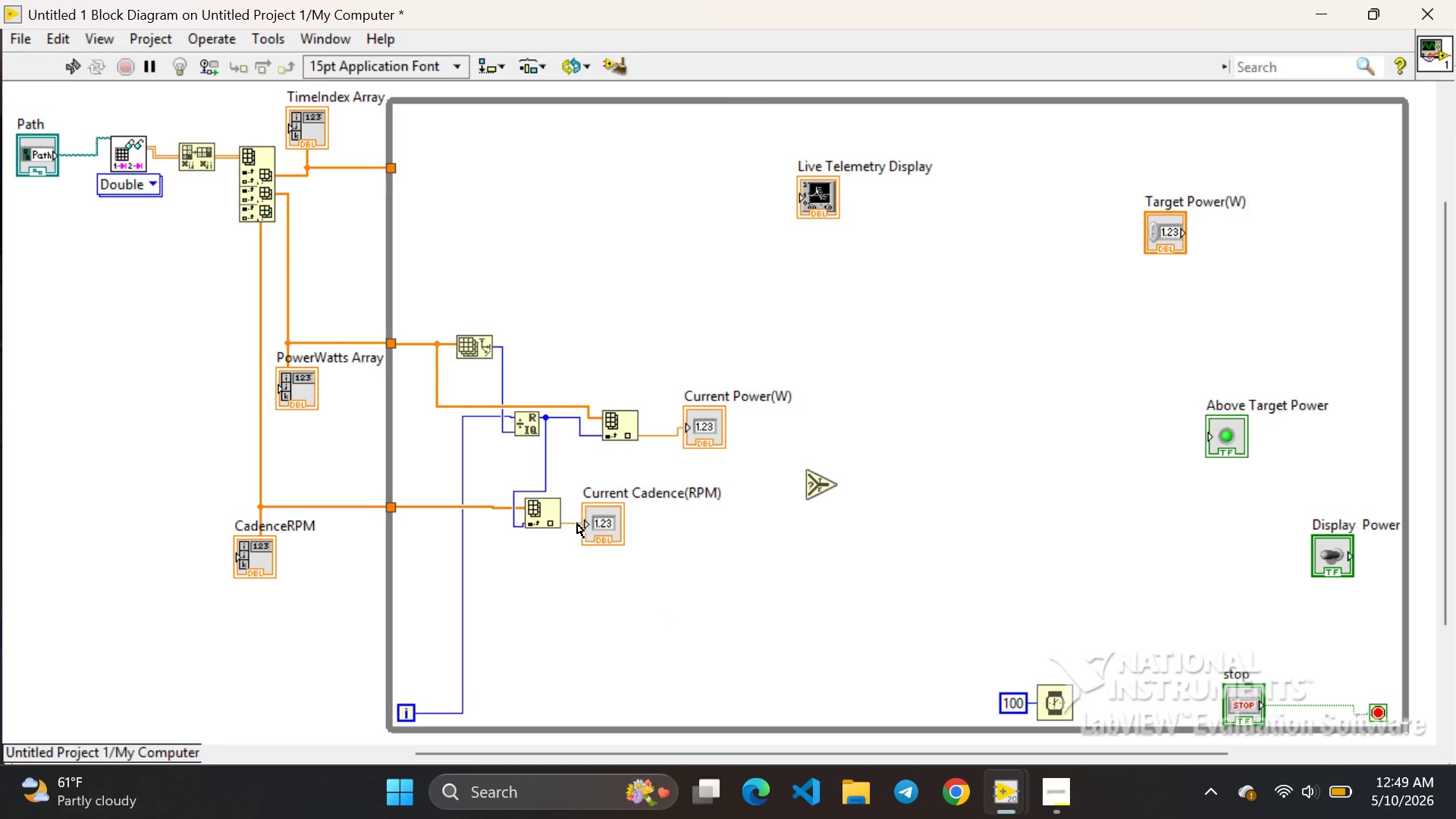 
left_click([577, 548])
 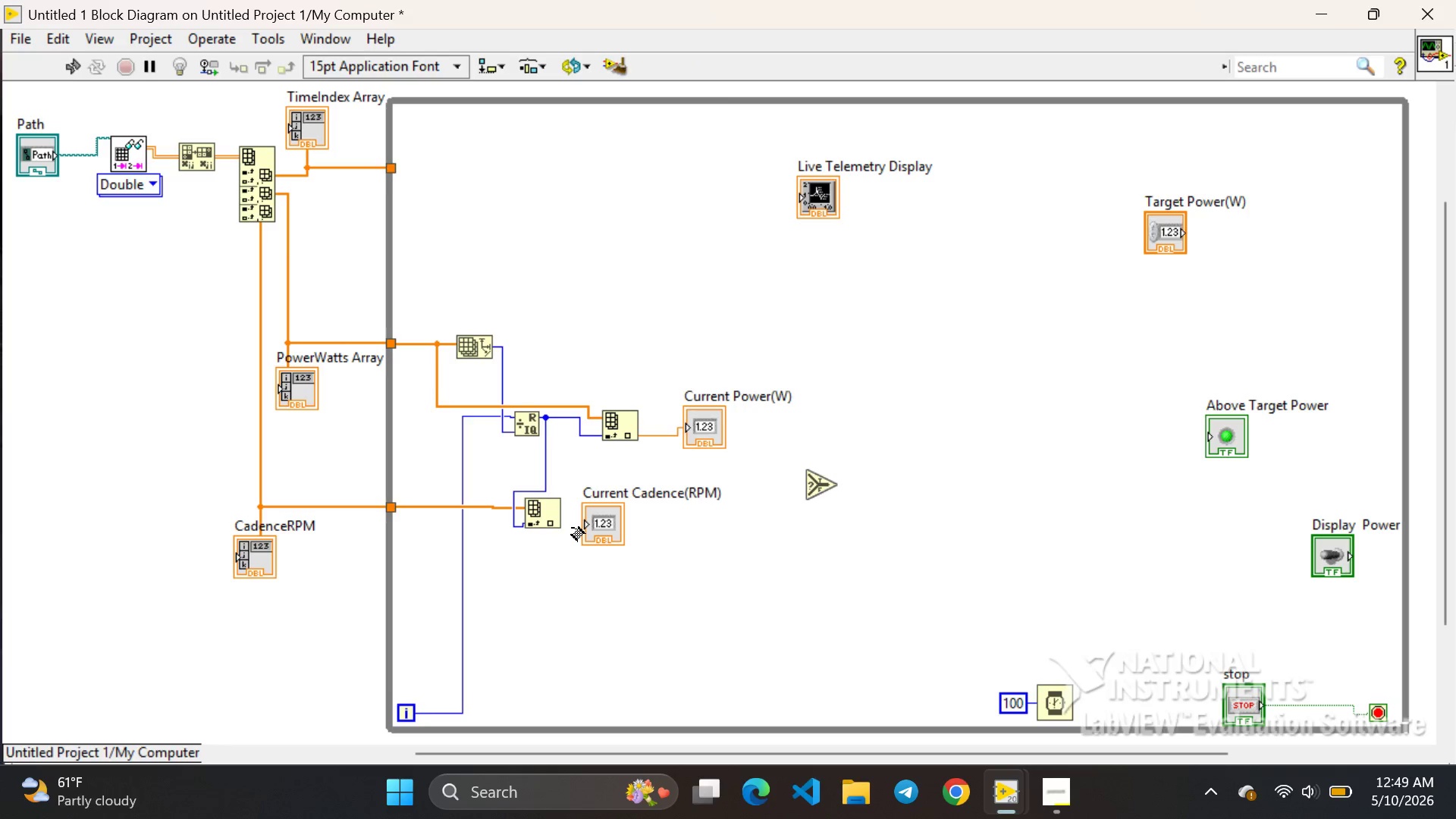 
left_click_drag(start_coordinate=[572, 528], to_coordinate=[802, 474])
 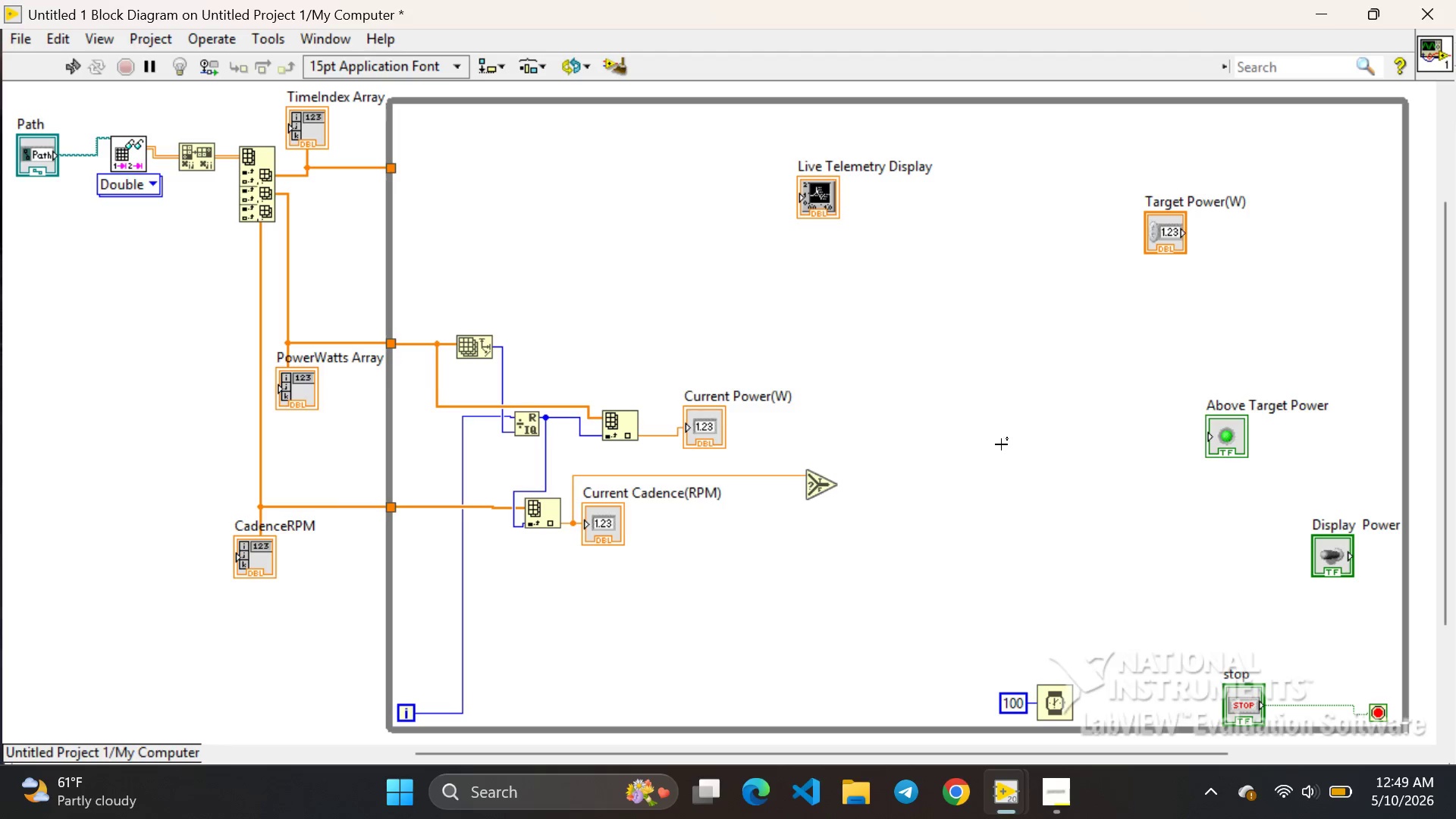 
wait(7.03)
 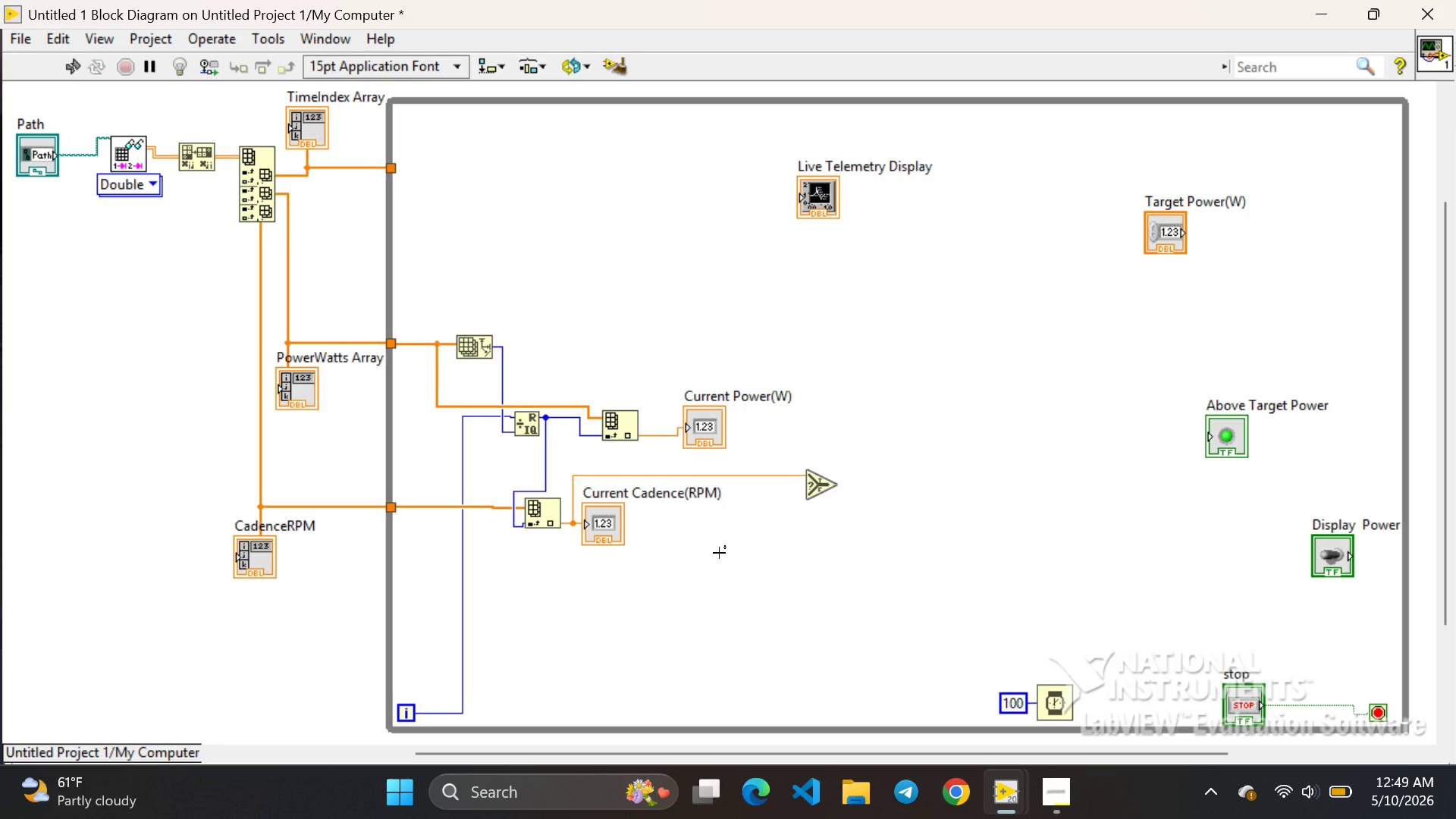 
left_click([1332, 556])
 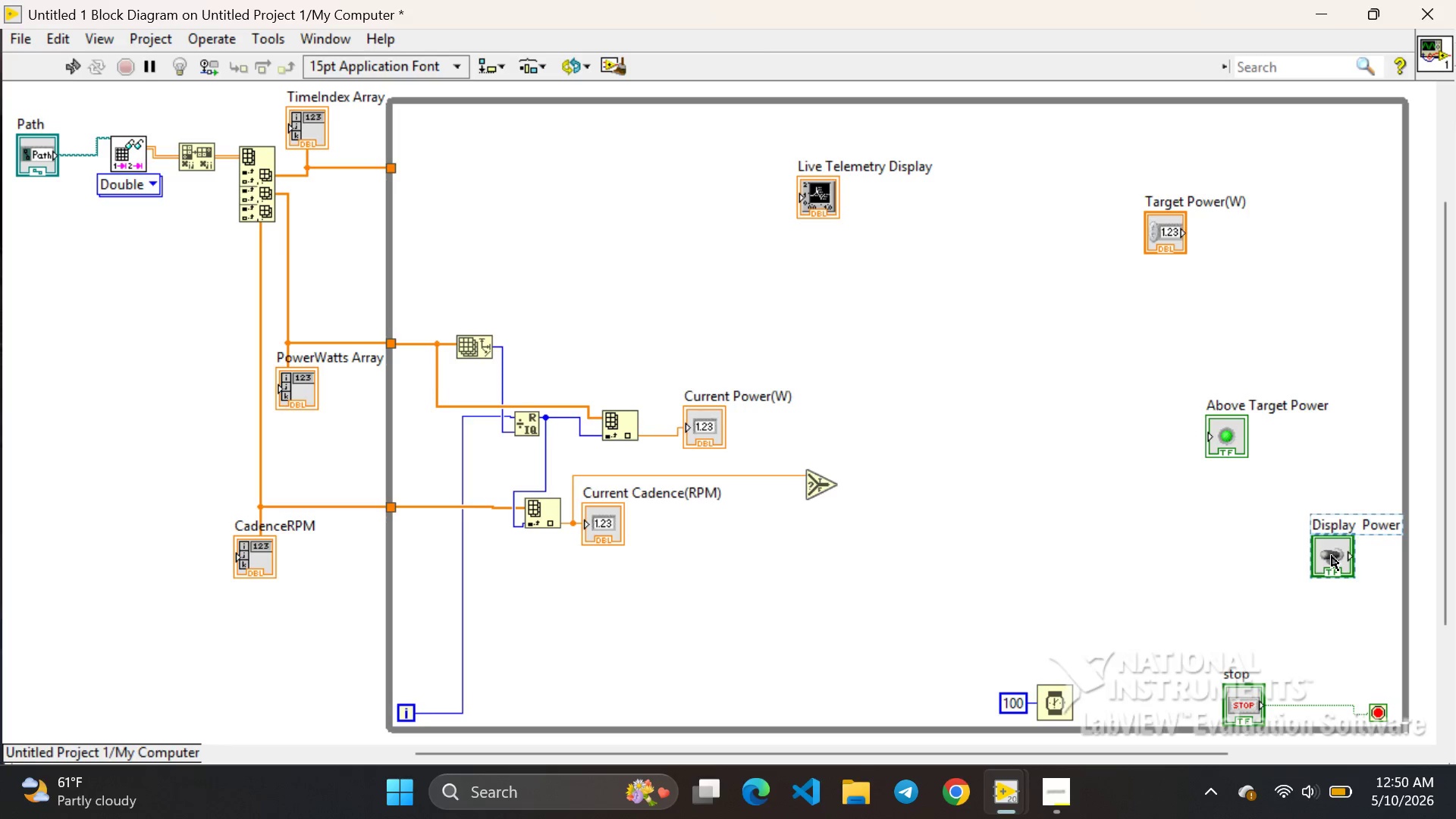 
left_click_drag(start_coordinate=[1332, 556], to_coordinate=[663, 537])
 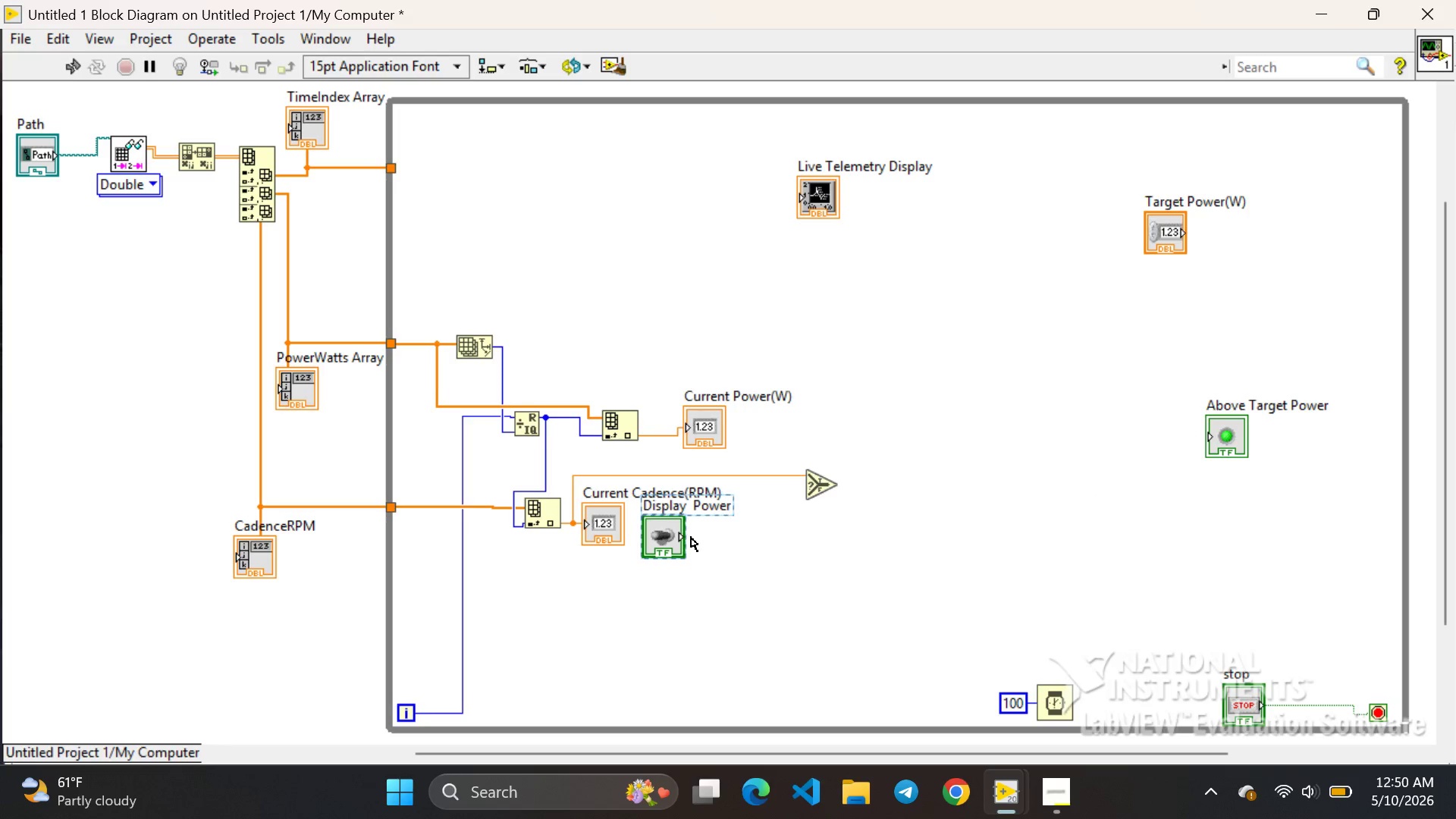 
left_click([691, 537])
 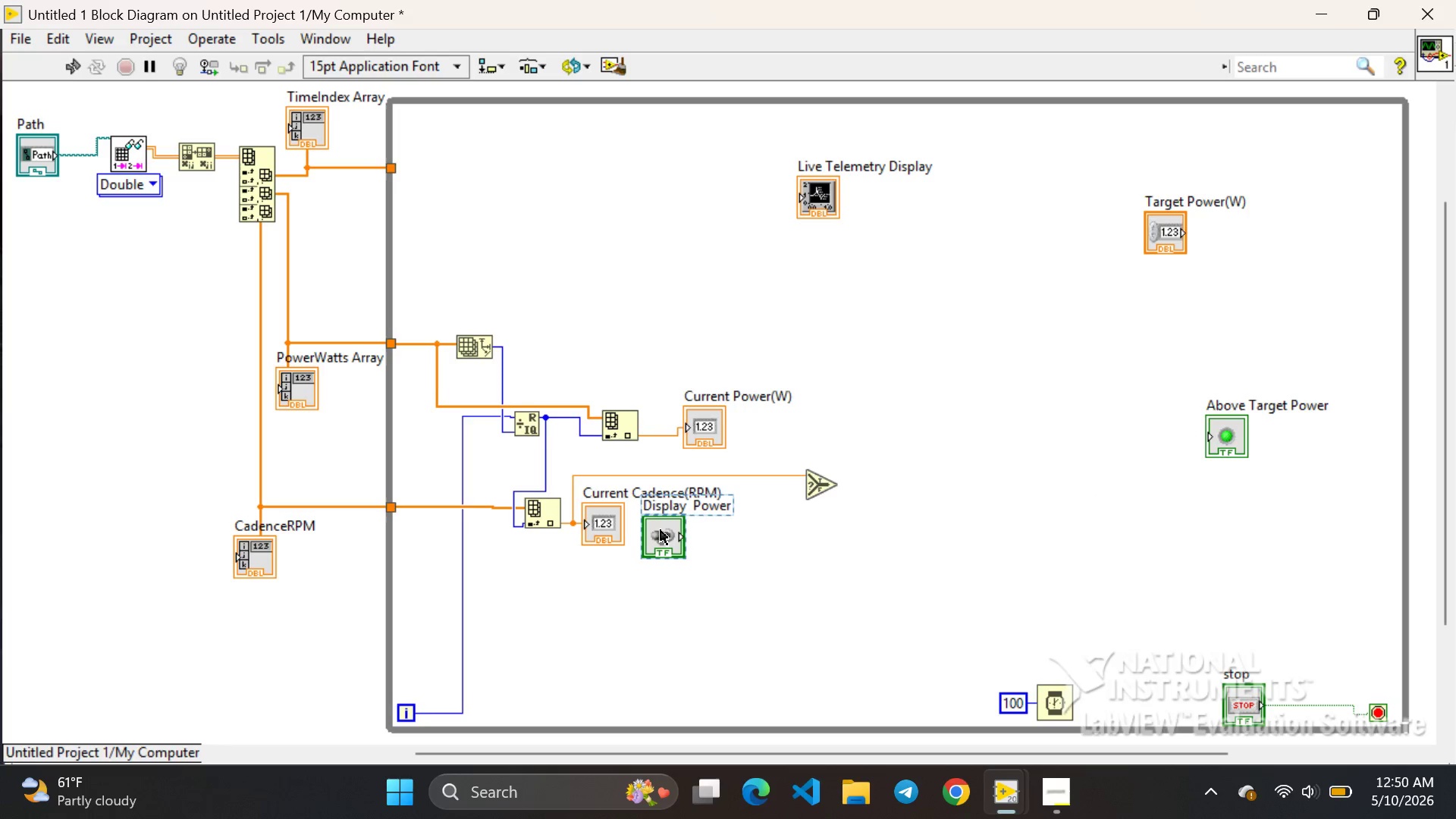 
left_click_drag(start_coordinate=[661, 530], to_coordinate=[661, 540])
 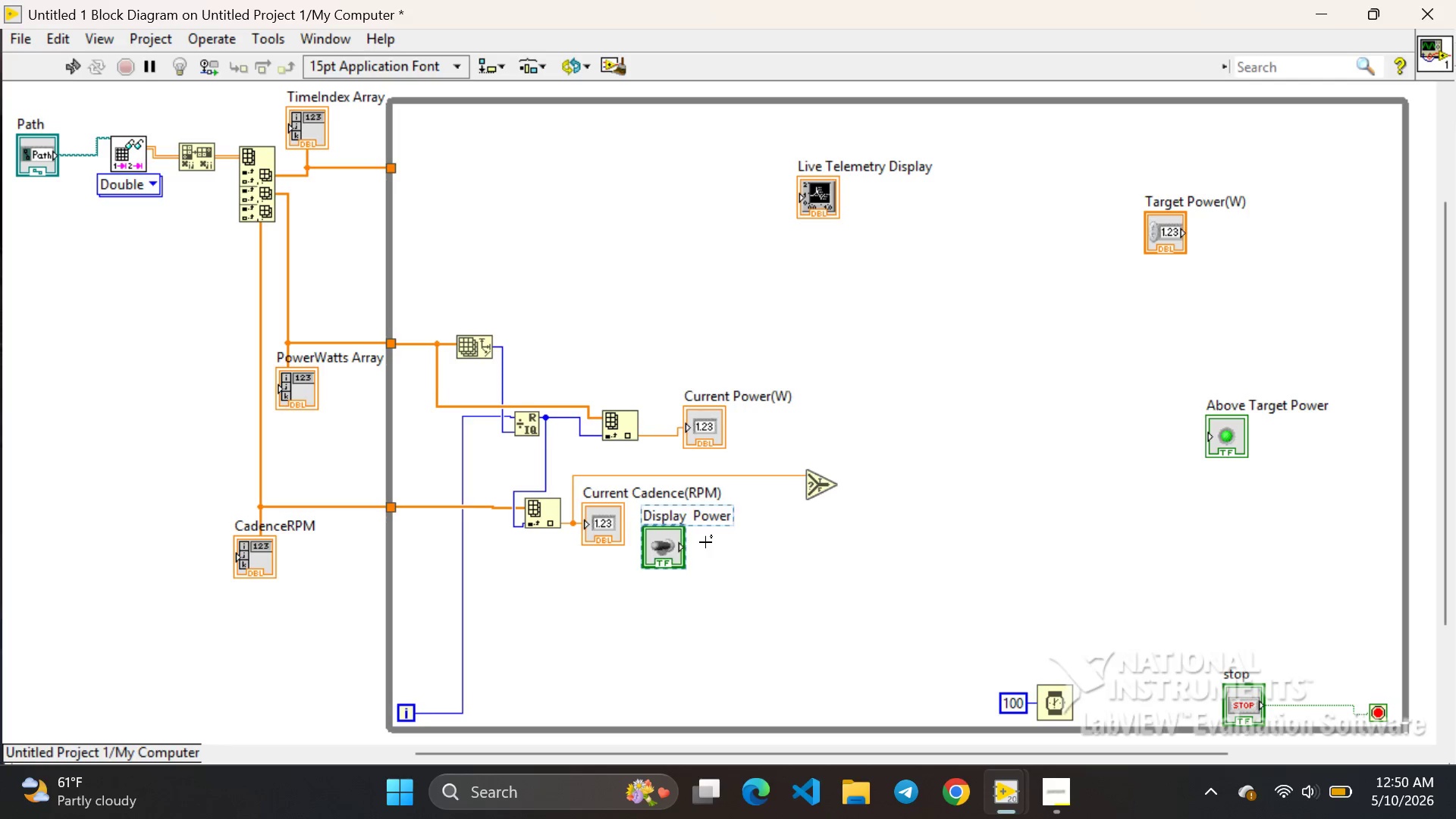 
left_click([705, 542])
 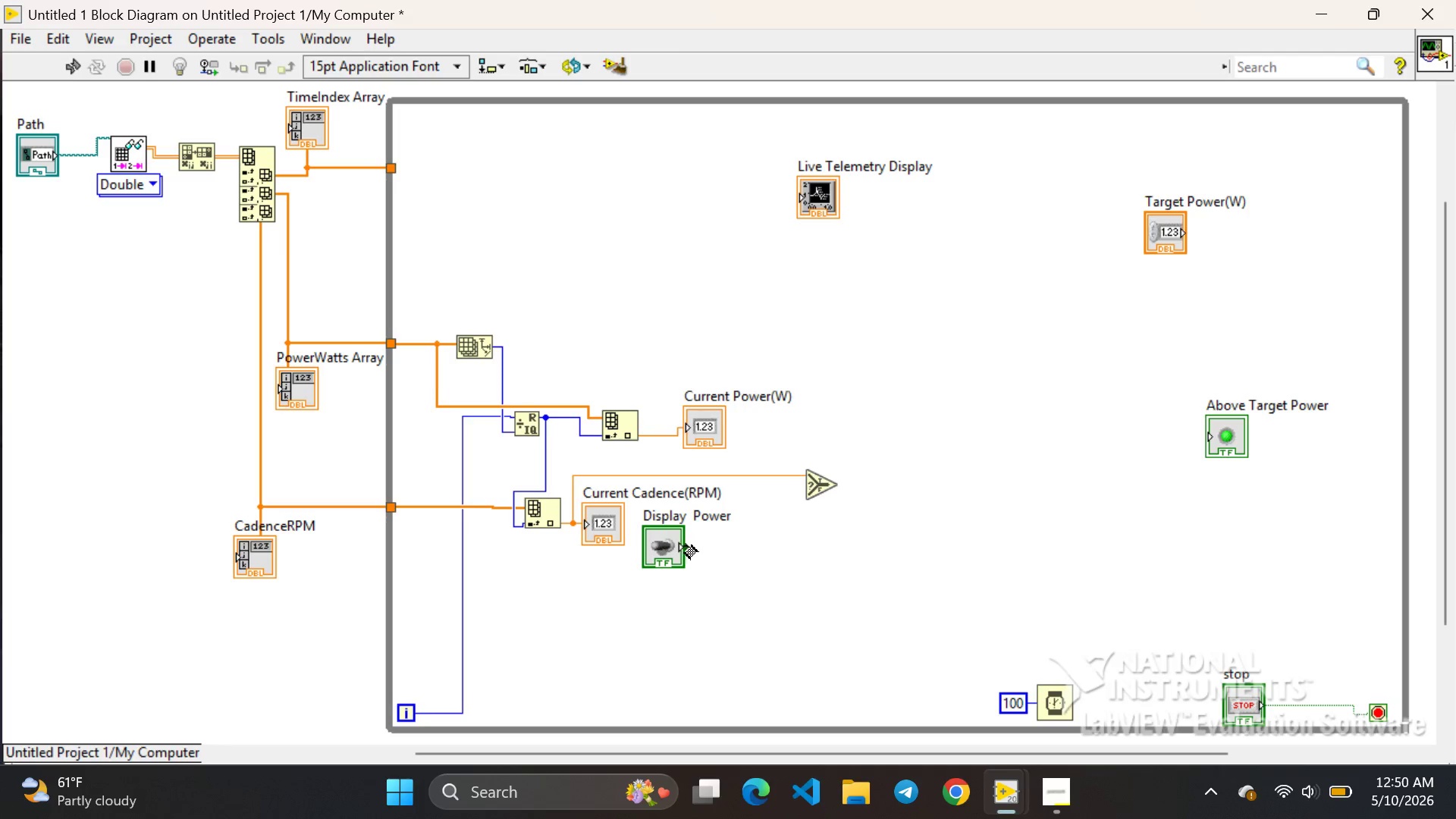 
left_click_drag(start_coordinate=[685, 546], to_coordinate=[762, 486])
 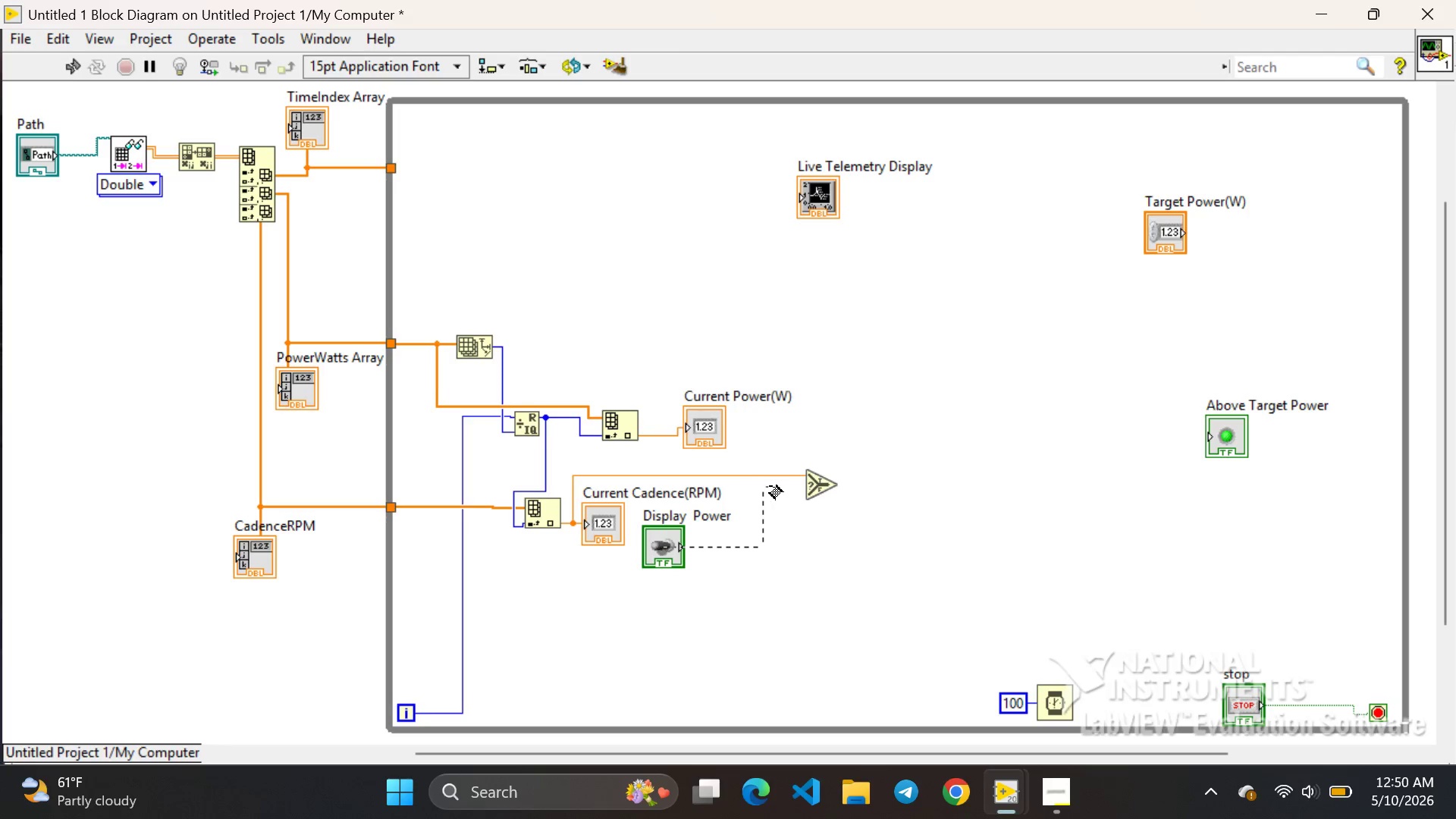 
left_click_drag(start_coordinate=[762, 486], to_coordinate=[810, 483])
 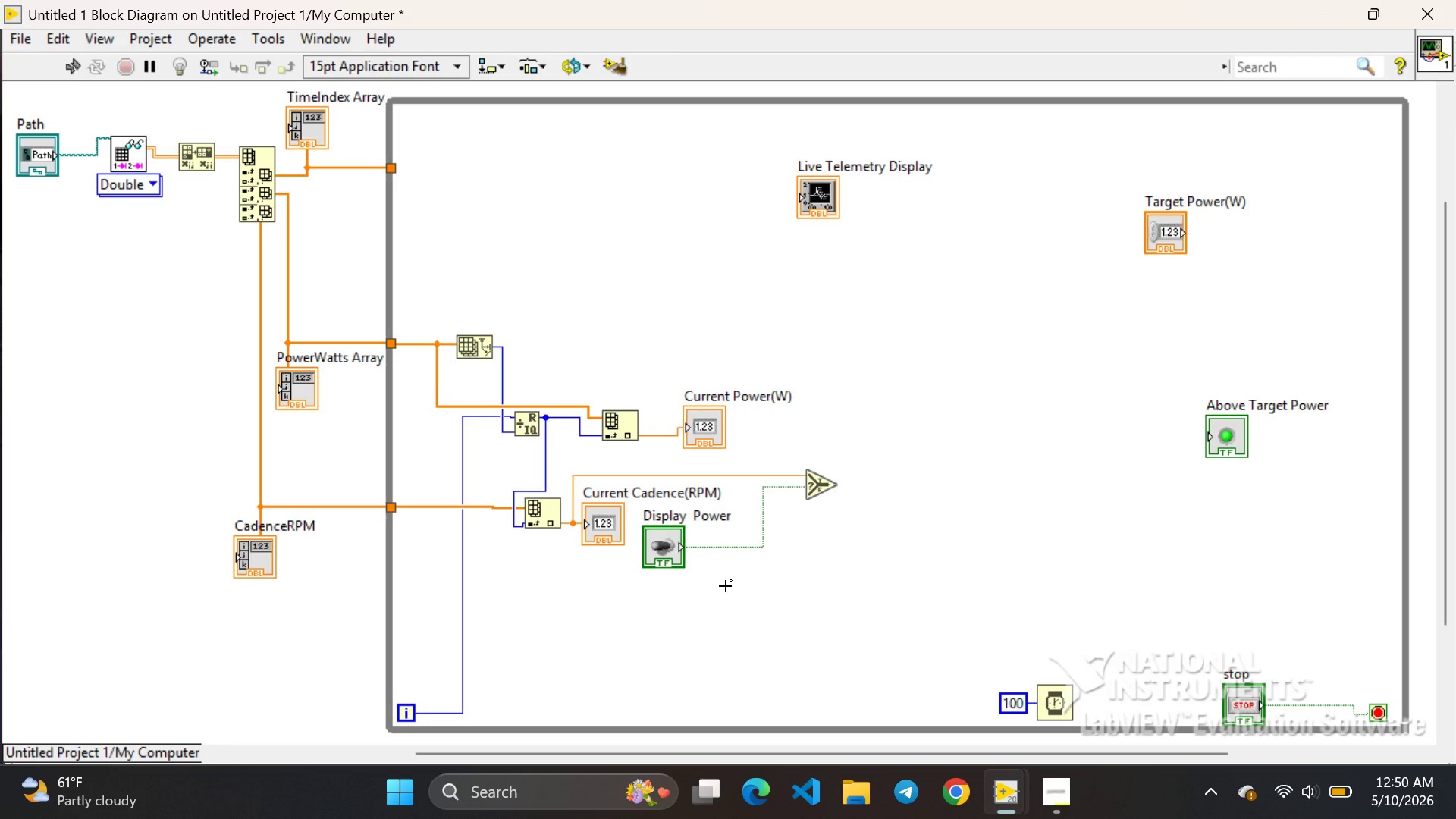 
wait(11.61)
 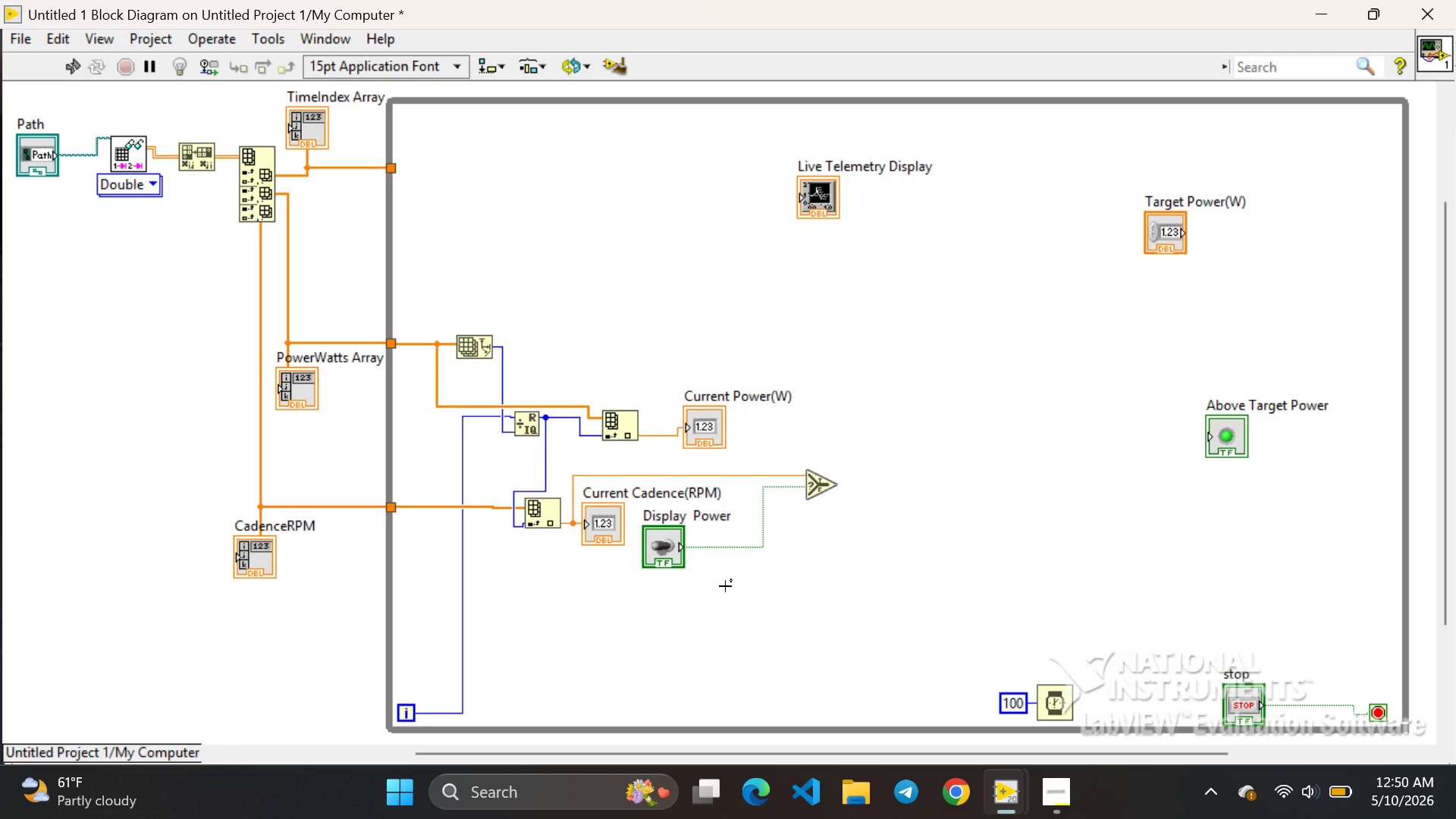 
left_click_drag(start_coordinate=[666, 440], to_coordinate=[806, 494])
 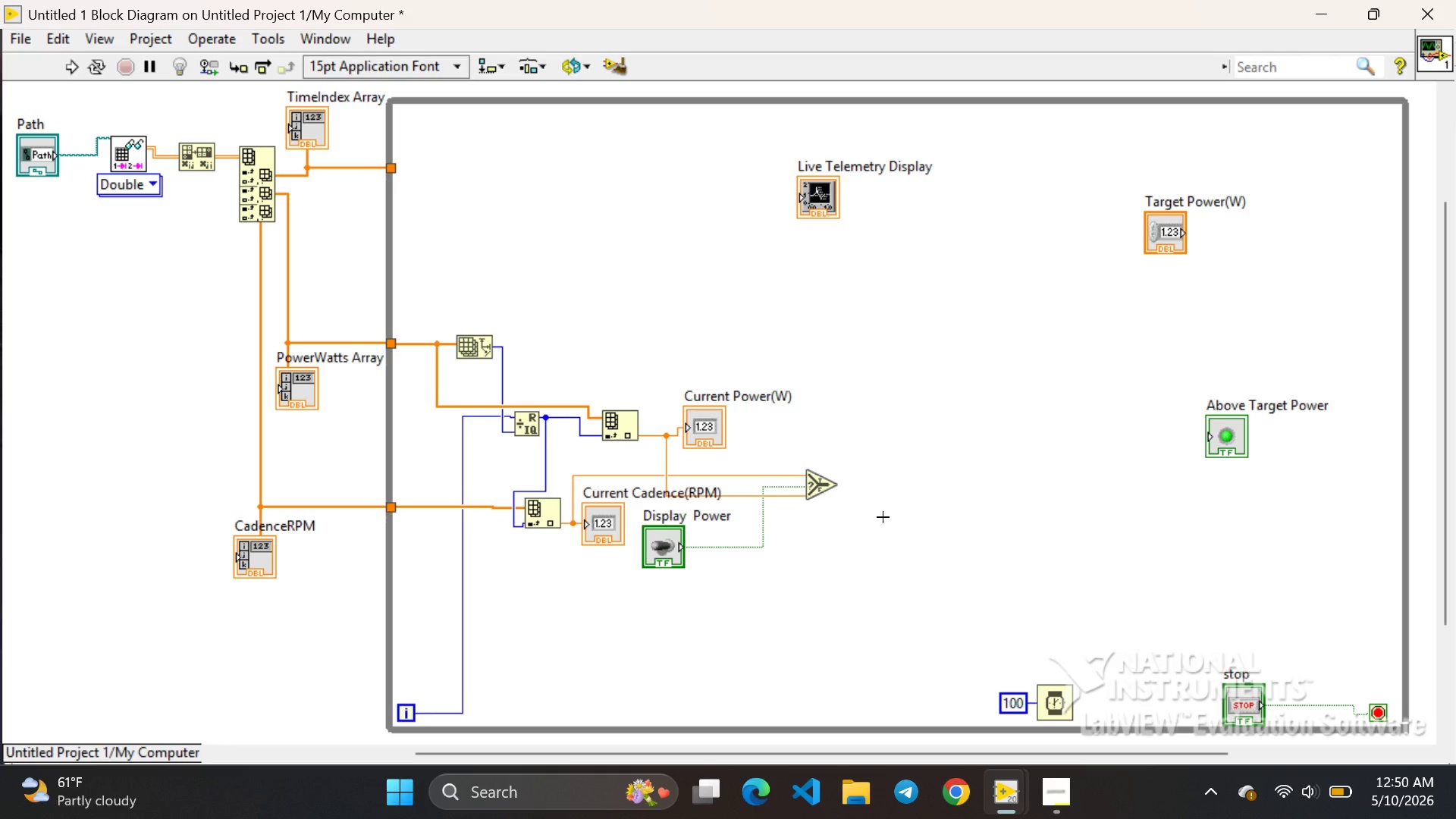 
left_click([883, 517])
 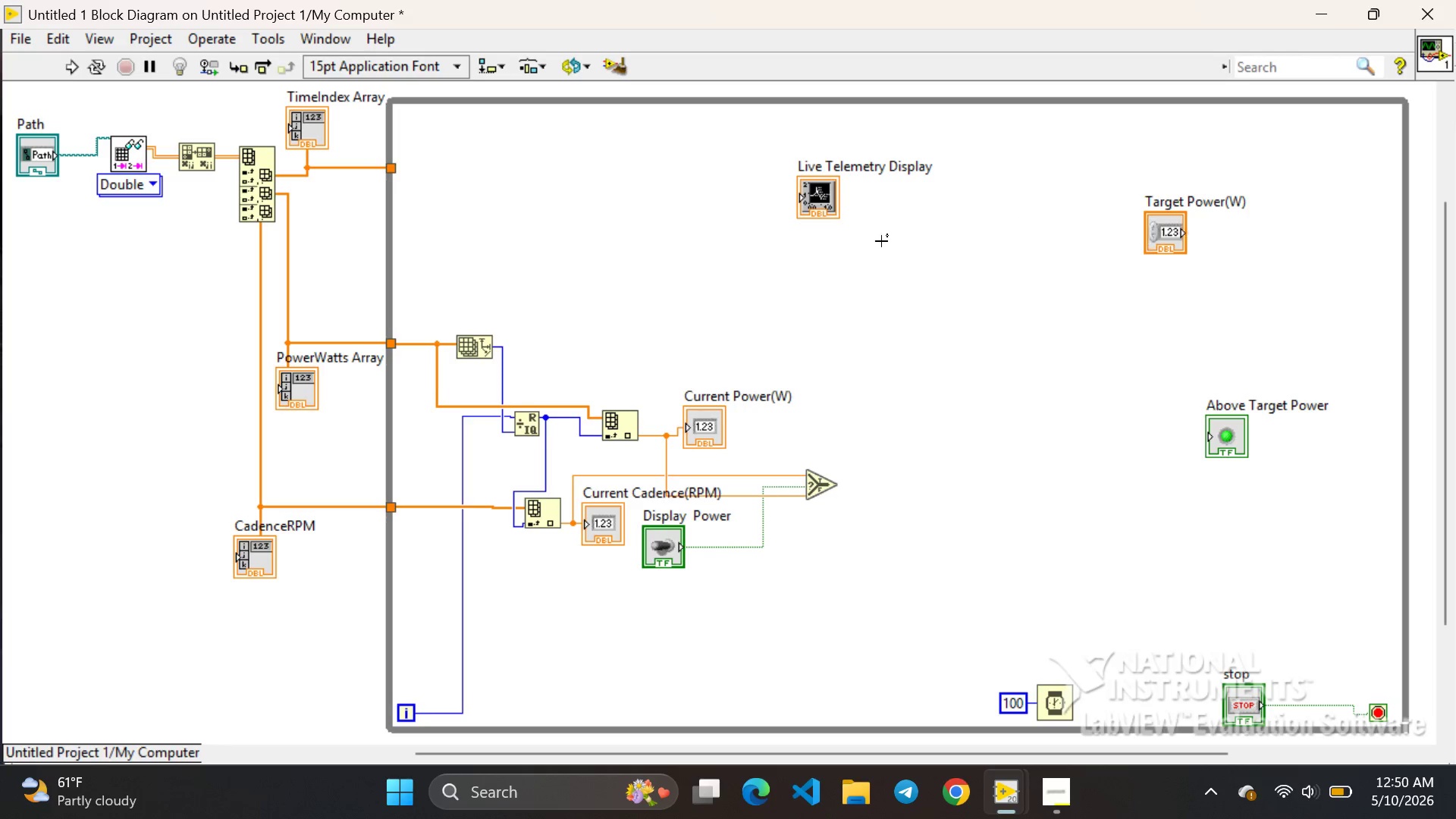 
left_click([827, 200])
 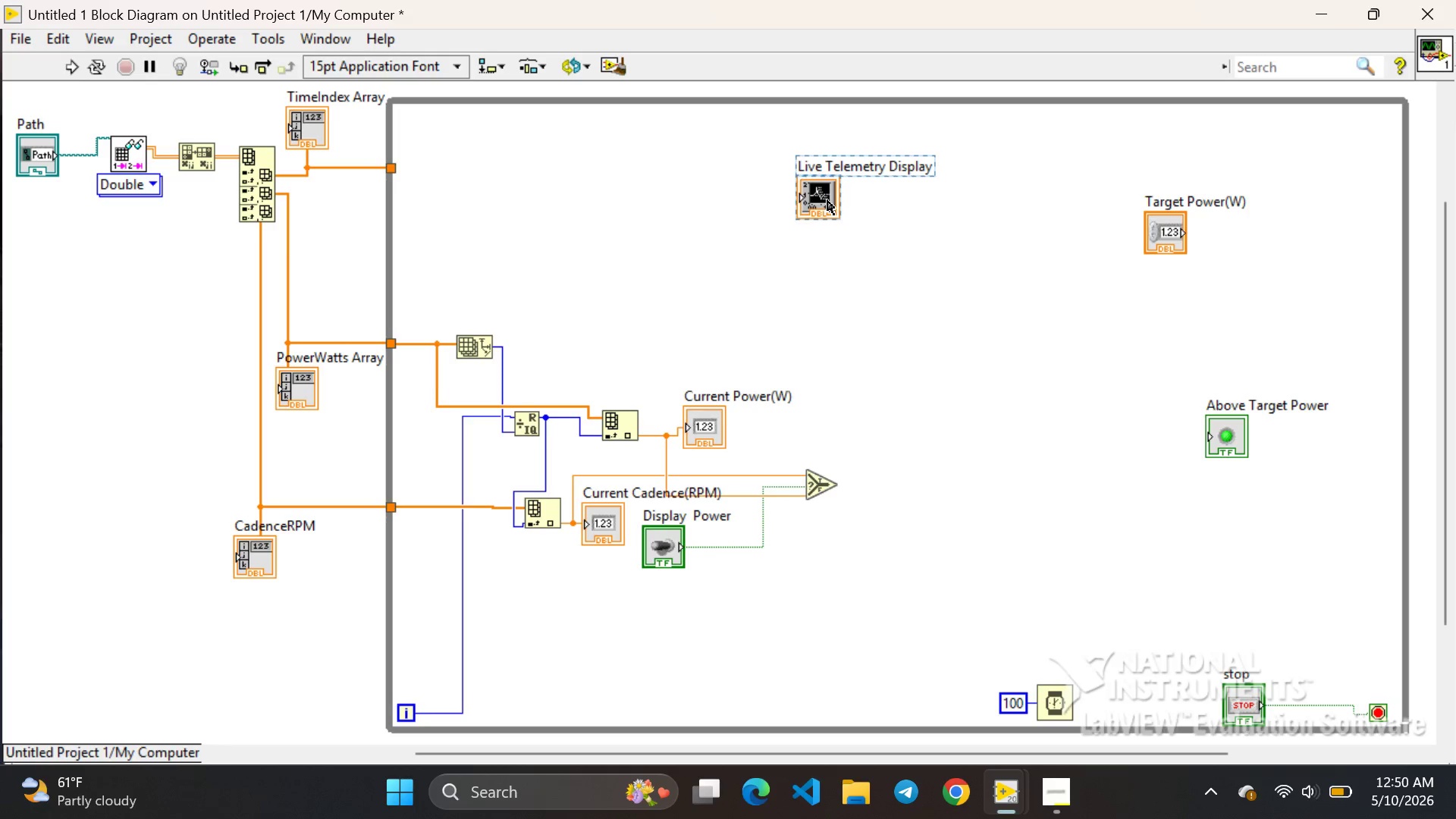 
left_click_drag(start_coordinate=[827, 200], to_coordinate=[941, 475])
 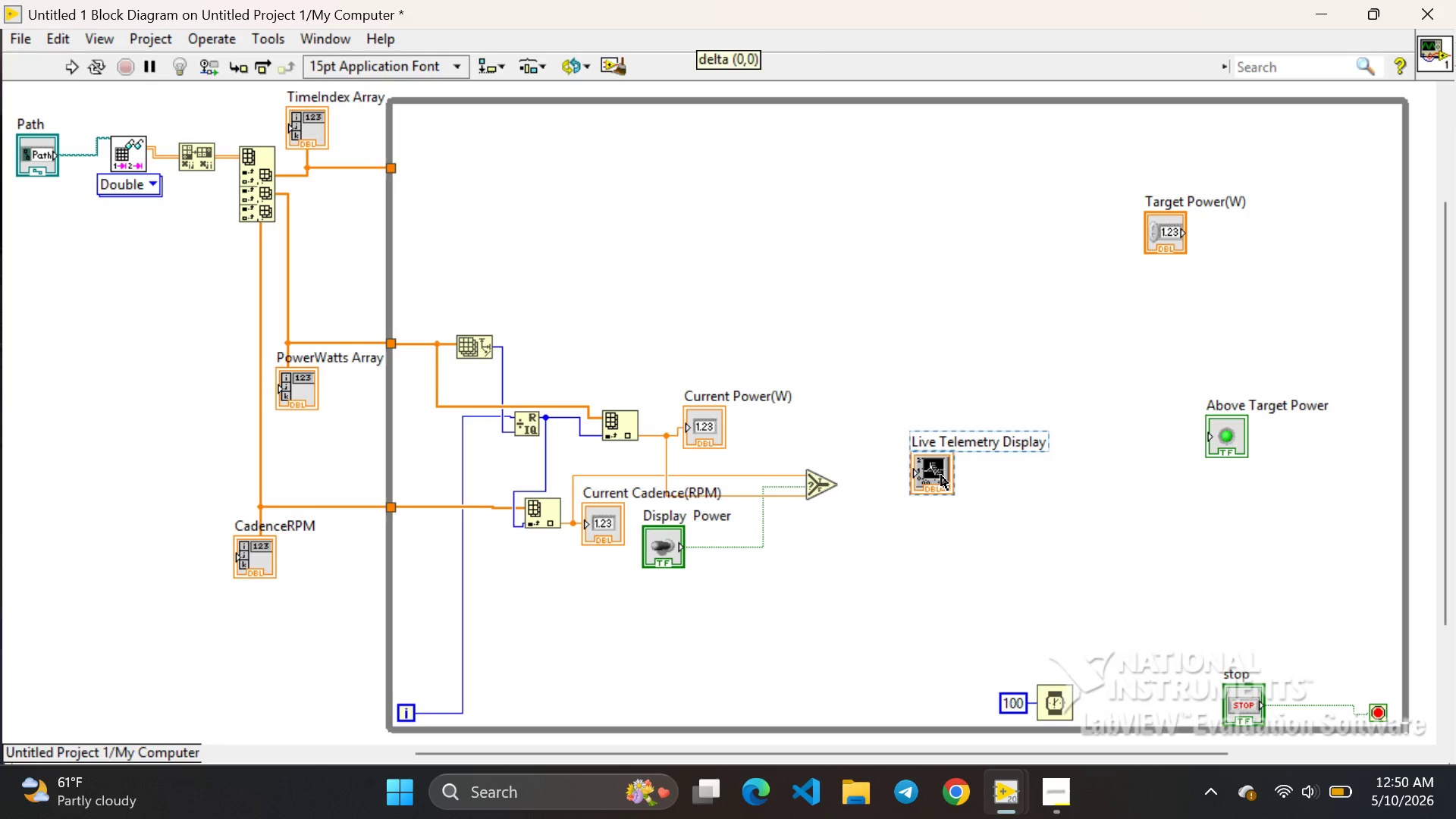 
left_click([941, 475])
 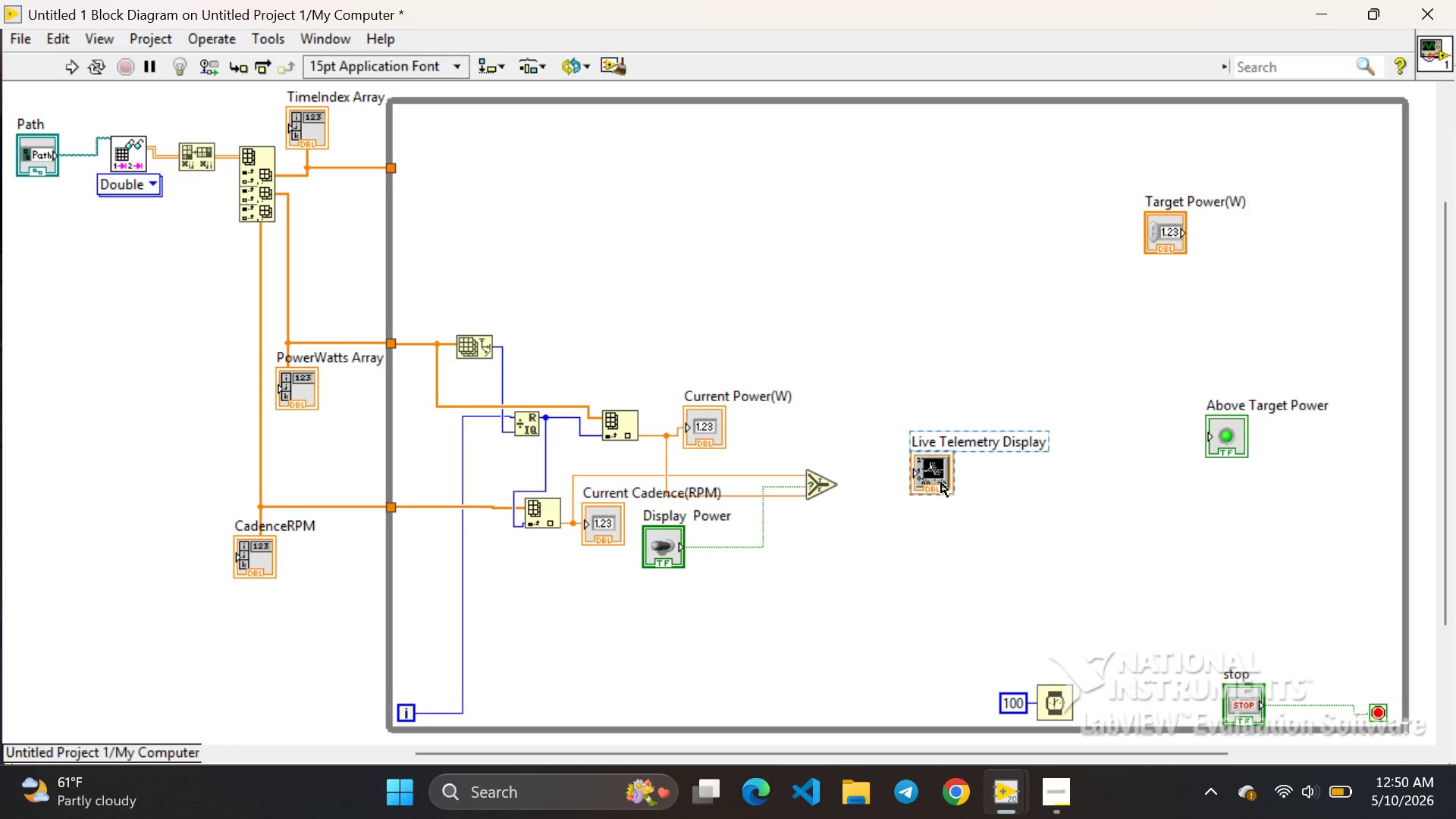 
left_click_drag(start_coordinate=[941, 482], to_coordinate=[942, 486])
 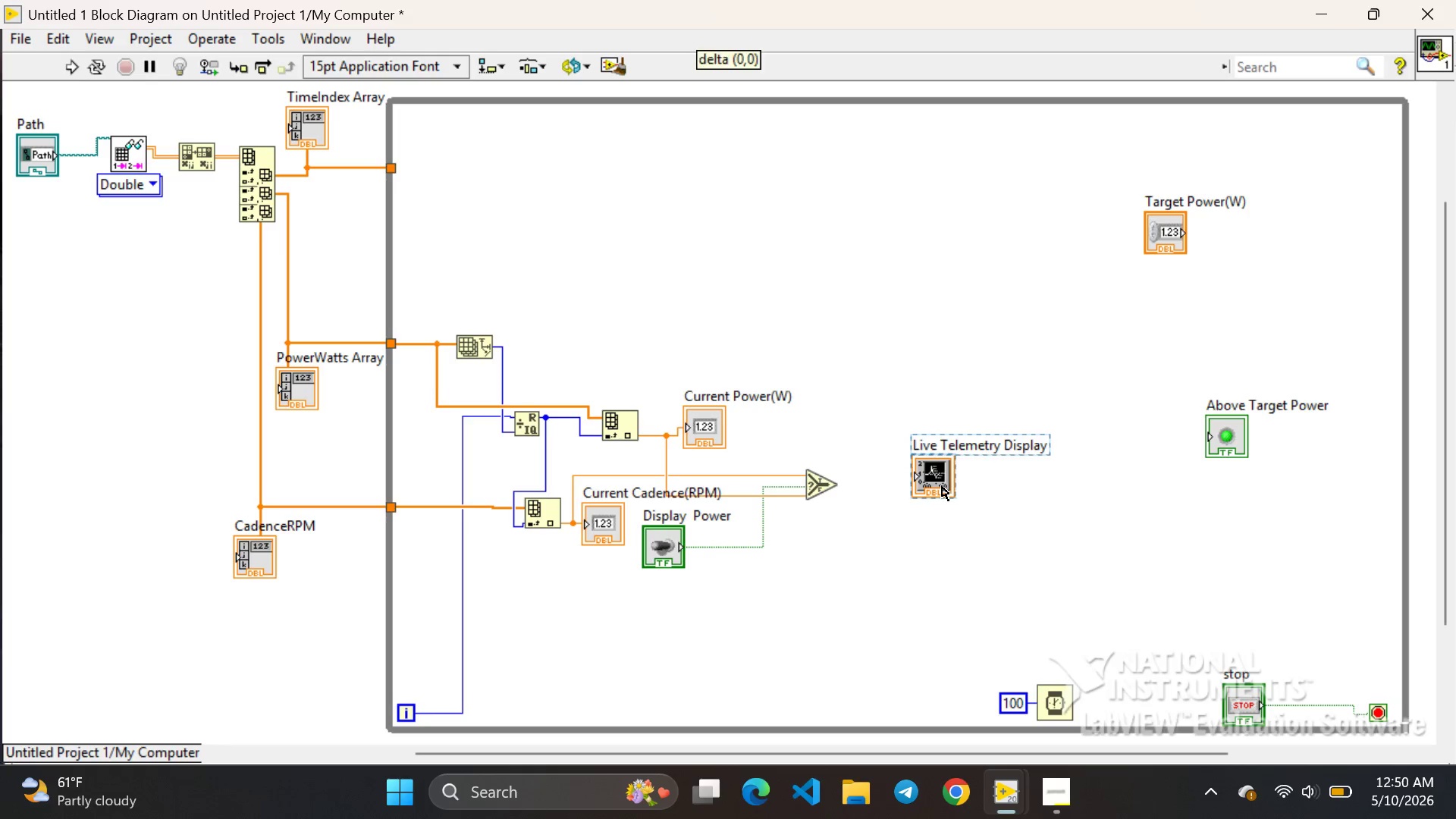 
left_click([942, 486])
 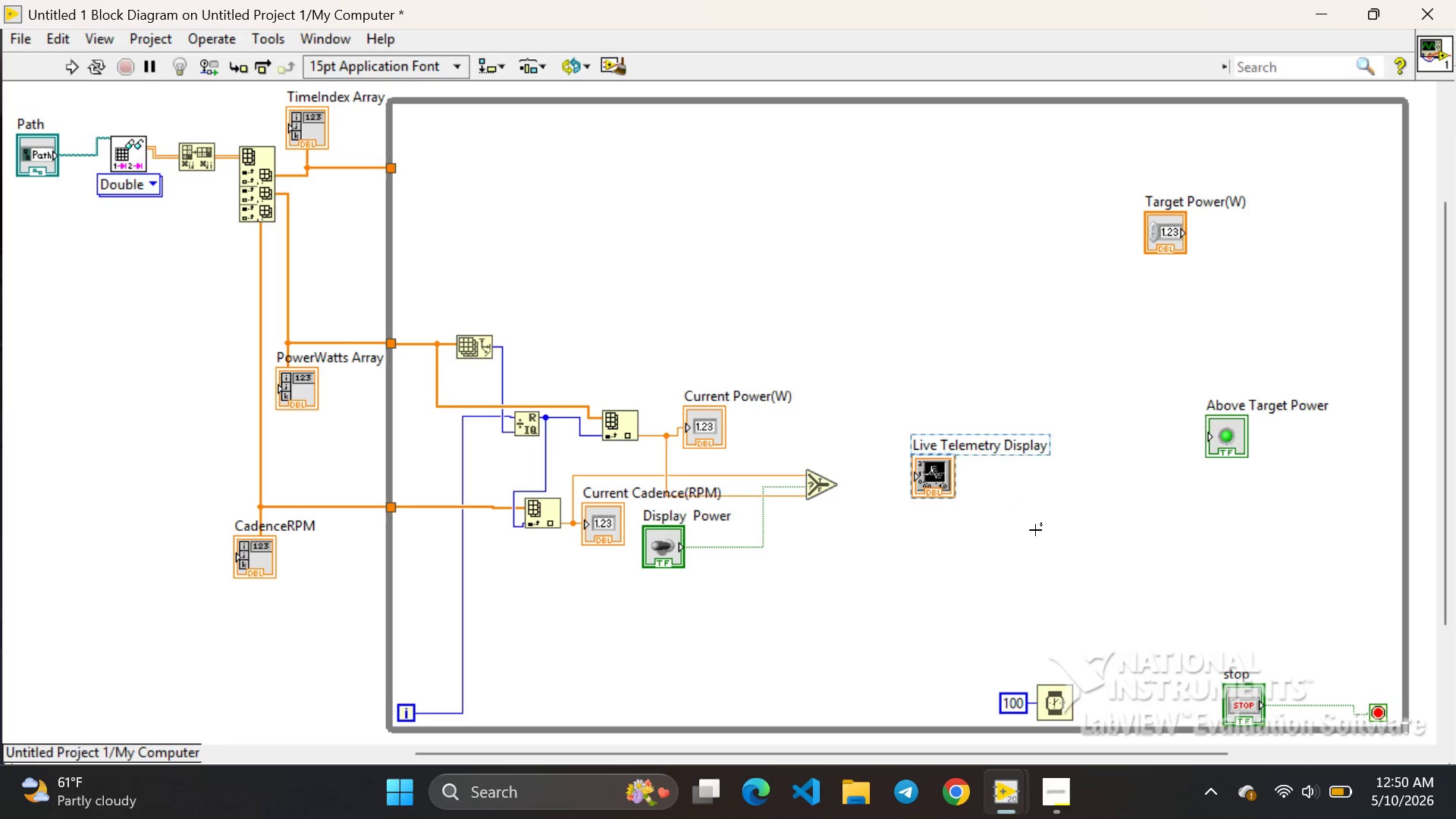 
left_click([1035, 530])
 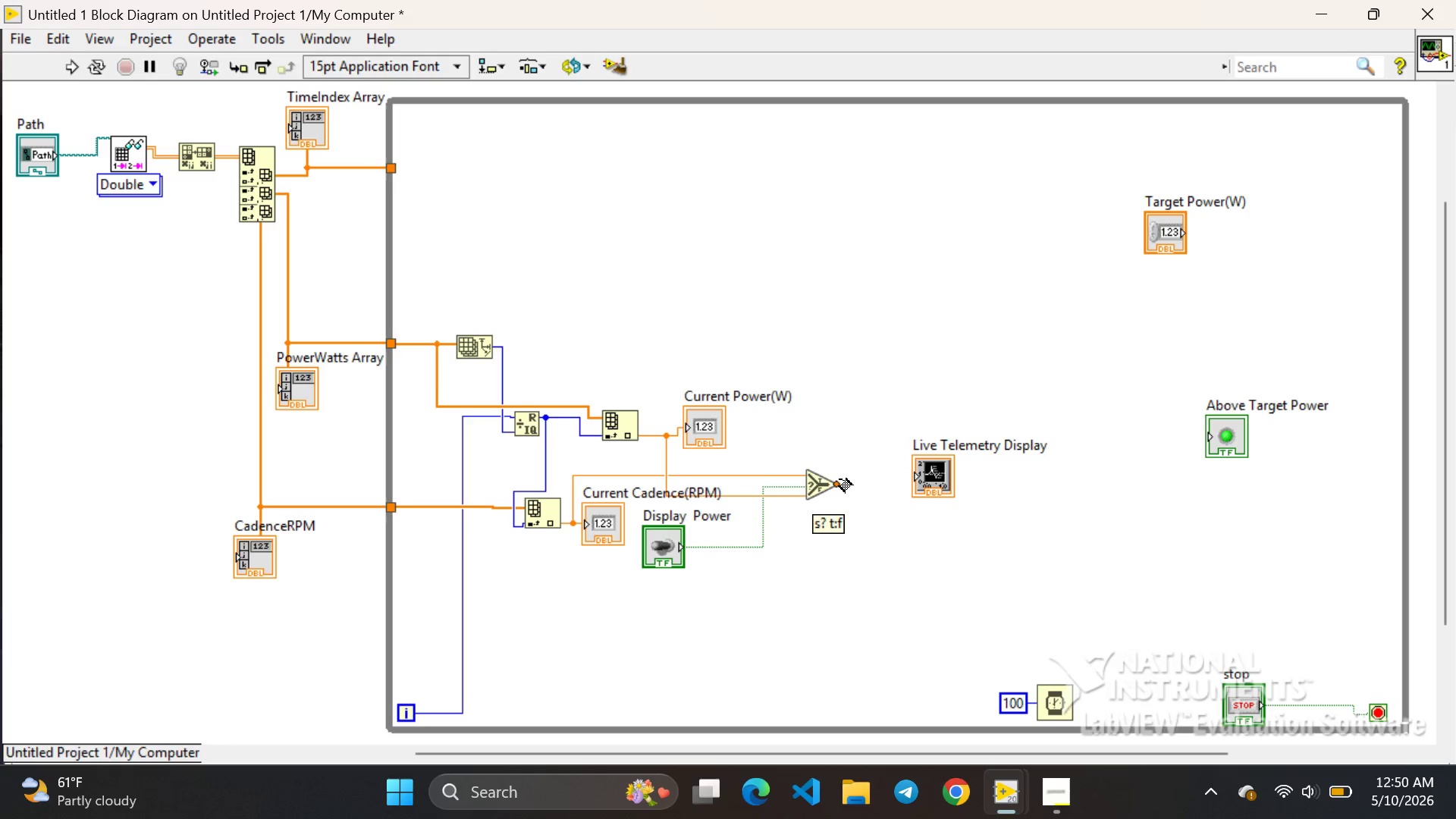 
left_click_drag(start_coordinate=[839, 479], to_coordinate=[908, 466])
 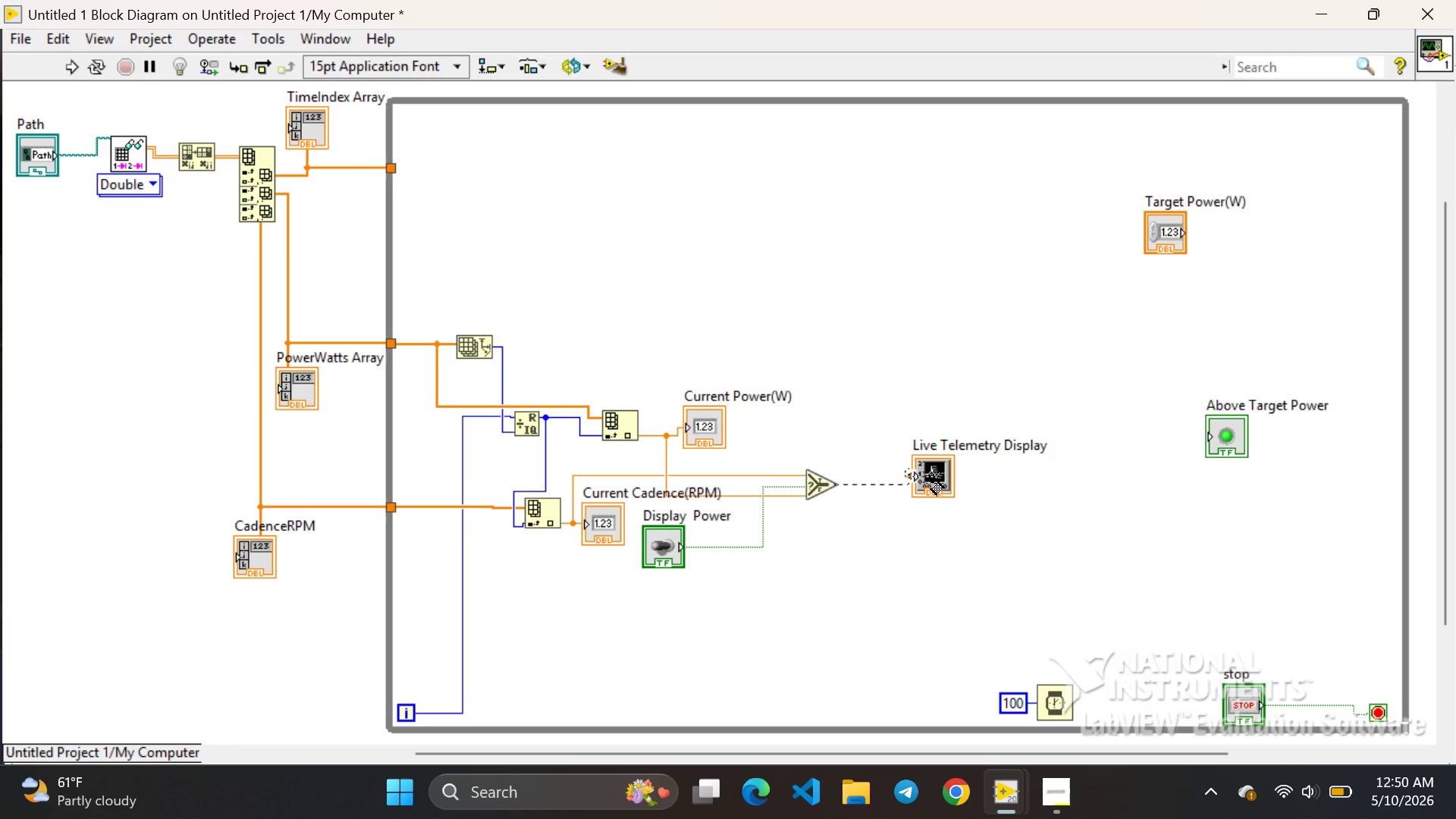 
left_click([931, 482])
 